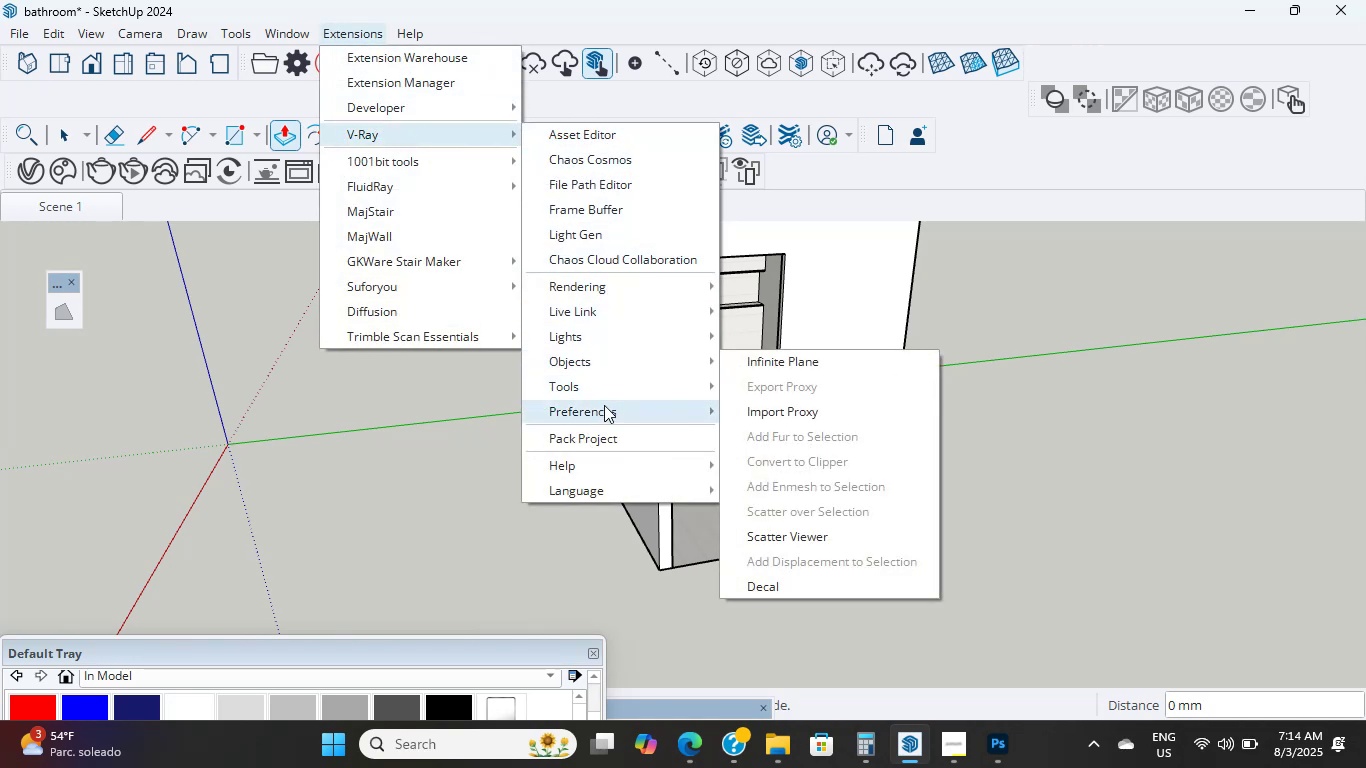 
wait(5.17)
 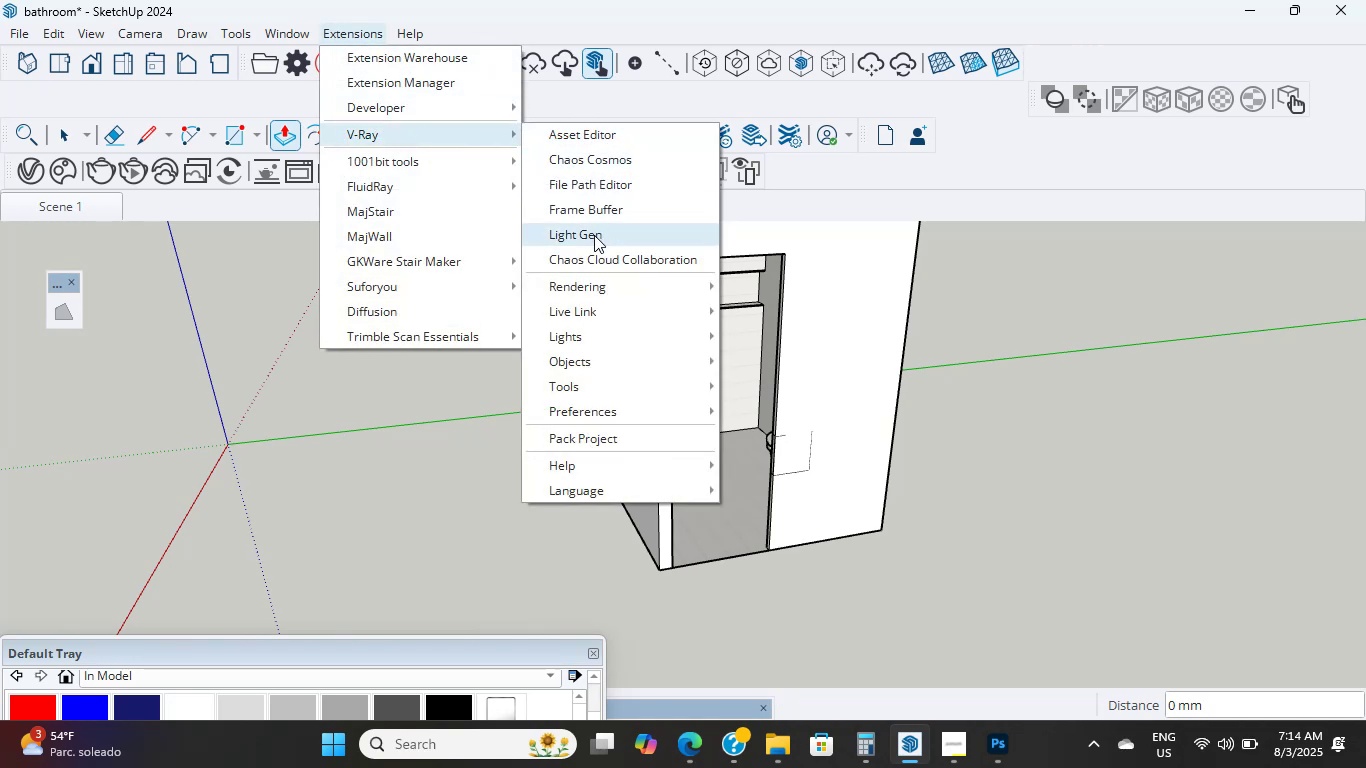 
left_click([869, 185])
 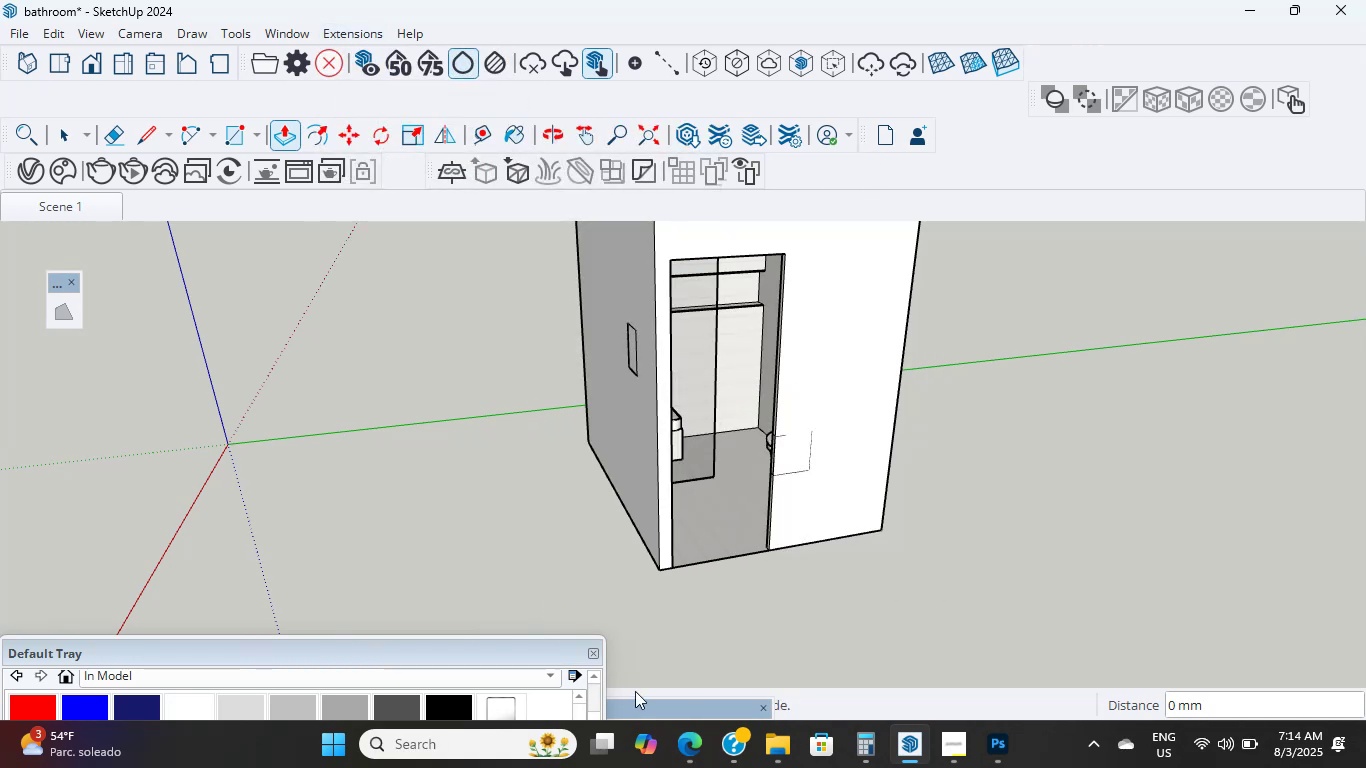 
left_click_drag(start_coordinate=[644, 707], to_coordinate=[320, 206])
 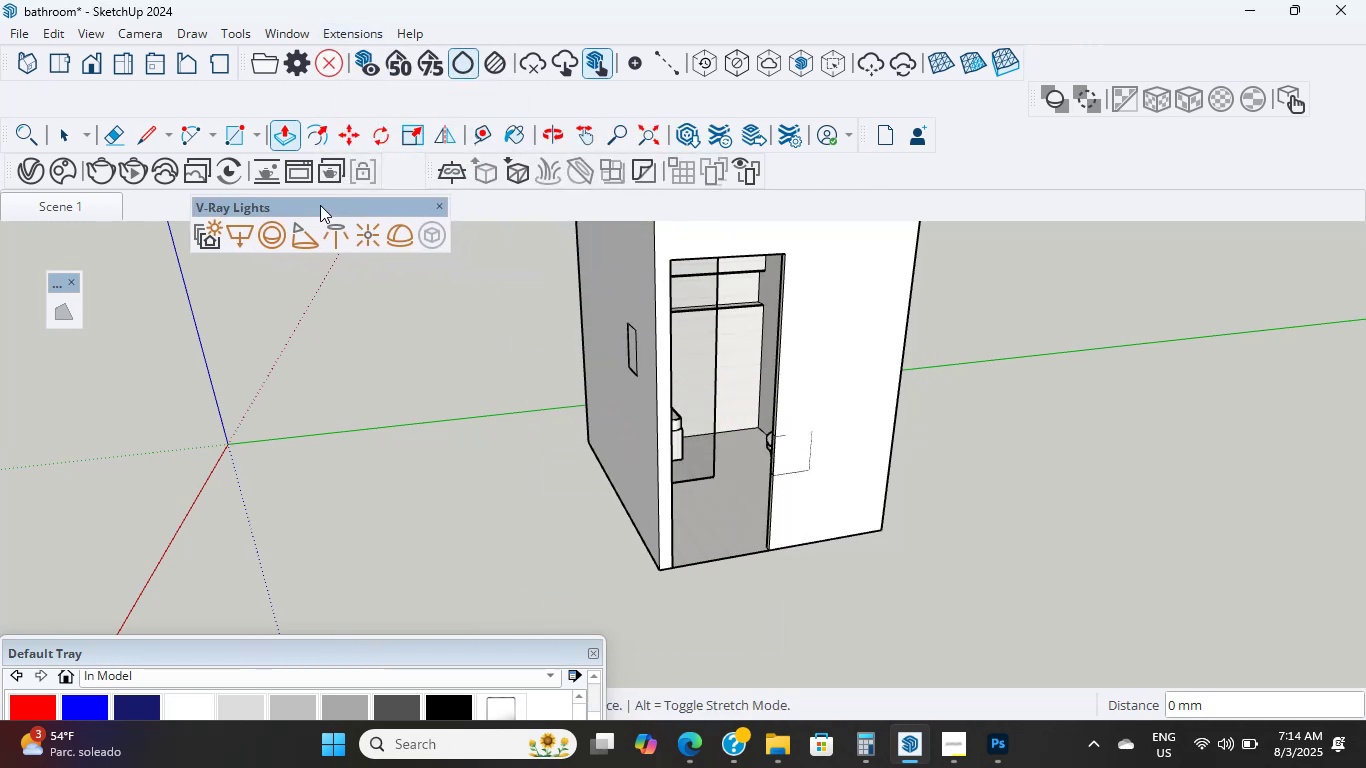 
left_click([320, 206])
 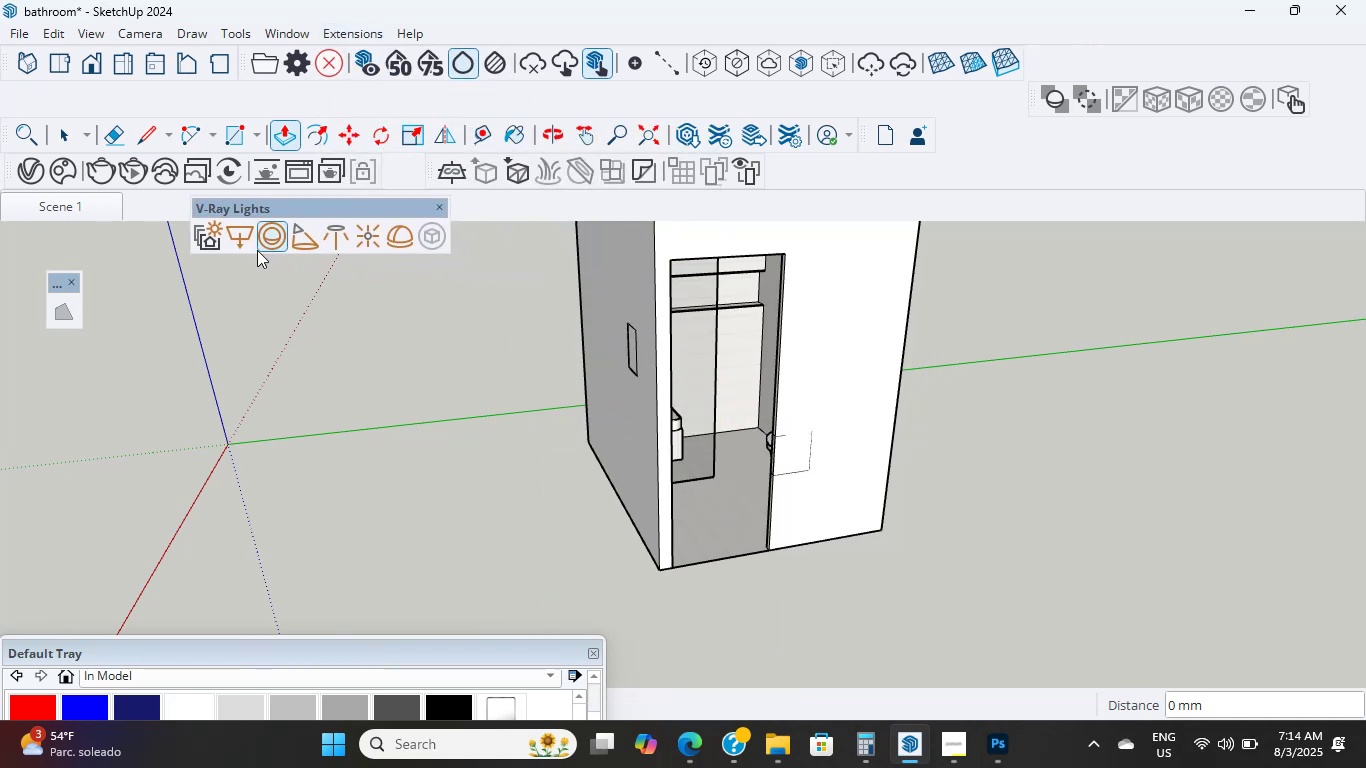 
left_click([246, 249])
 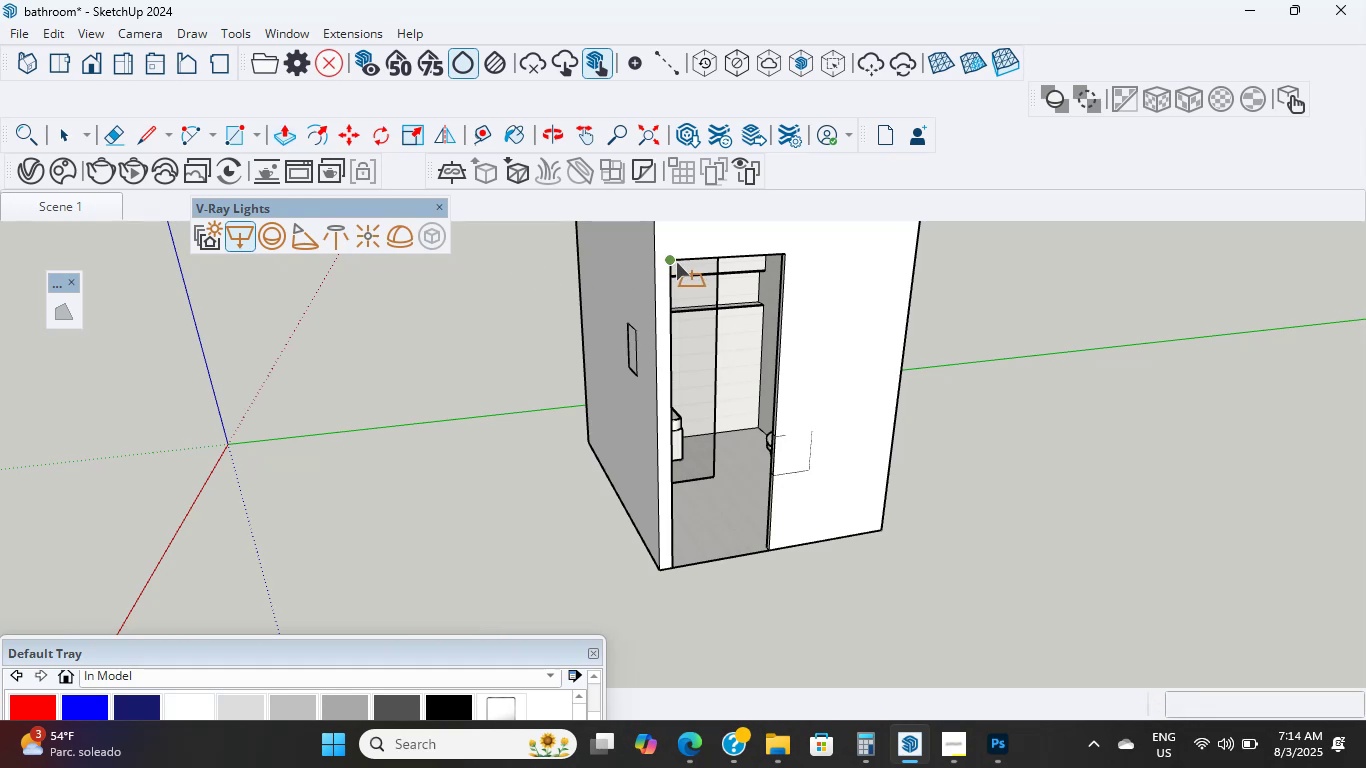 
left_click([676, 262])
 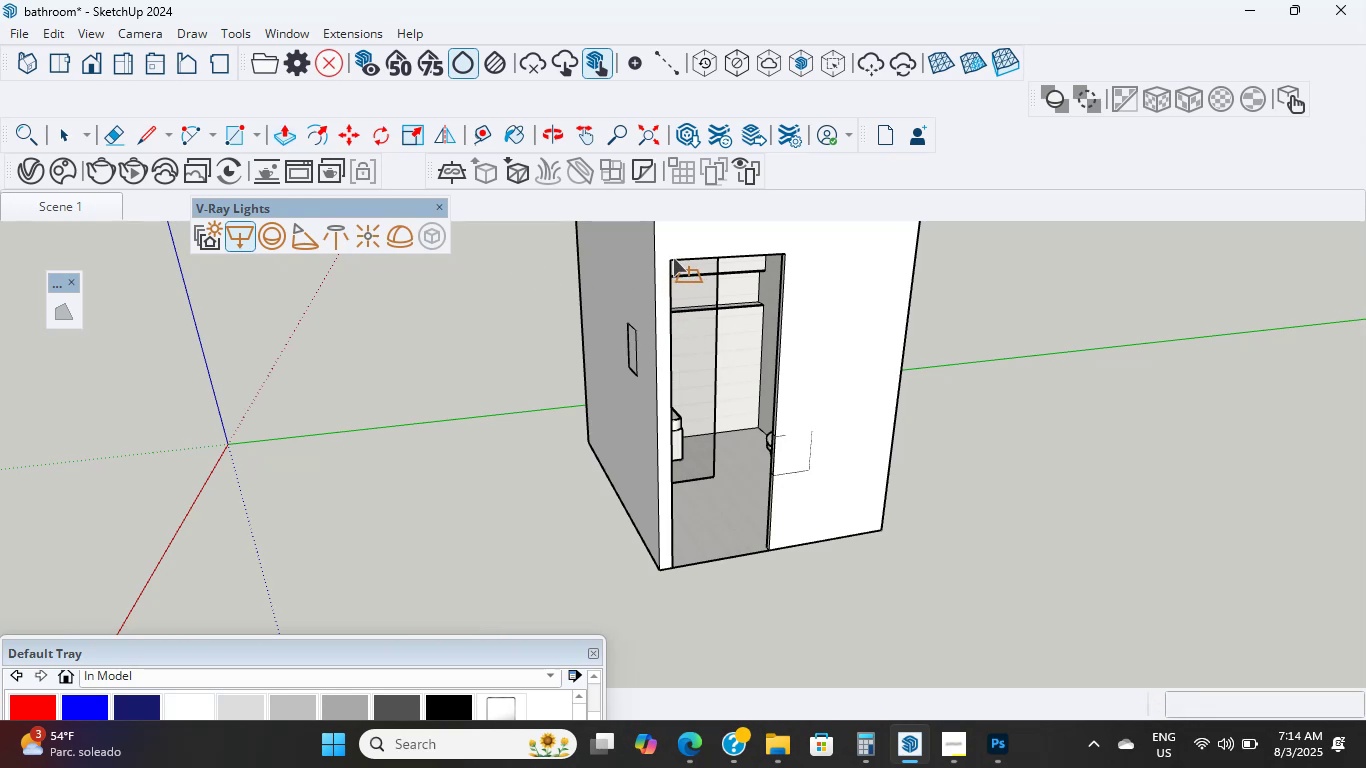 
left_click_drag(start_coordinate=[667, 258], to_coordinate=[691, 301])
 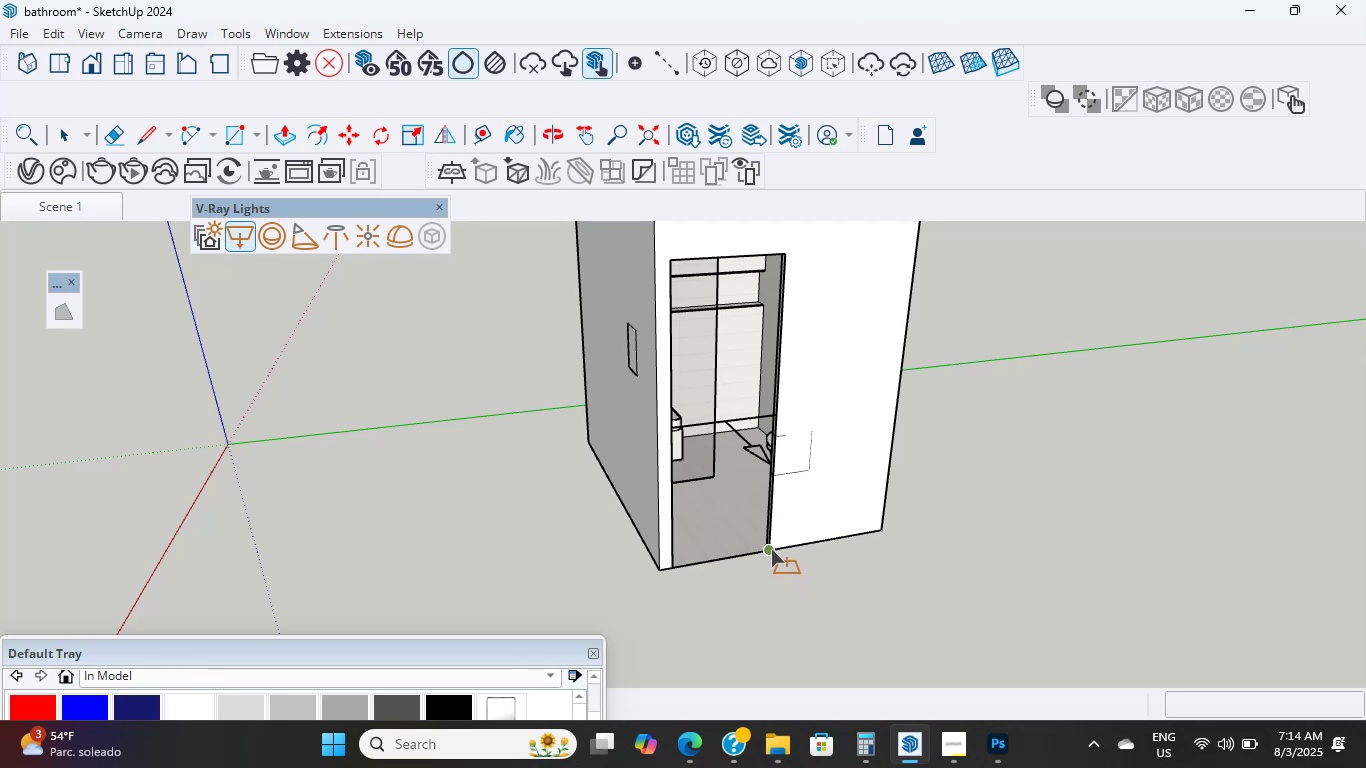 
wait(5.55)
 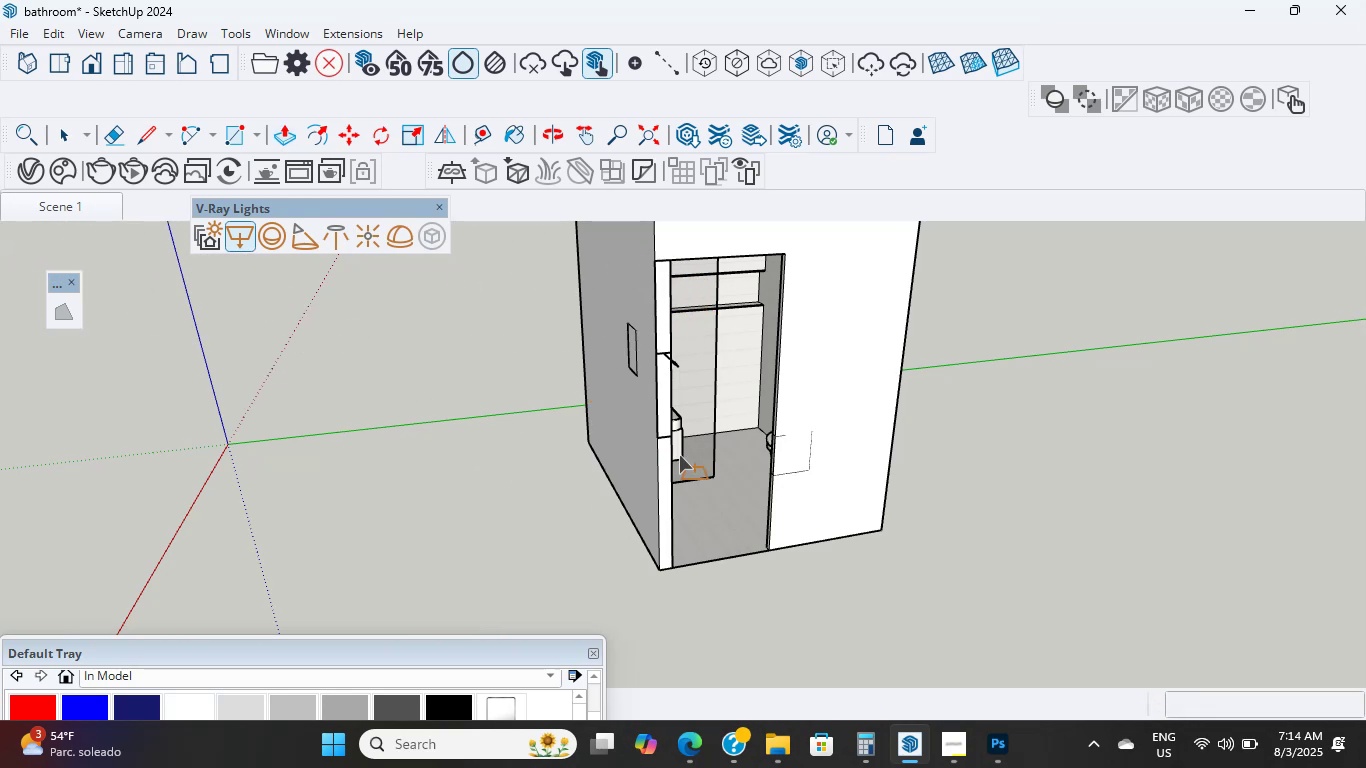 
key(M)
 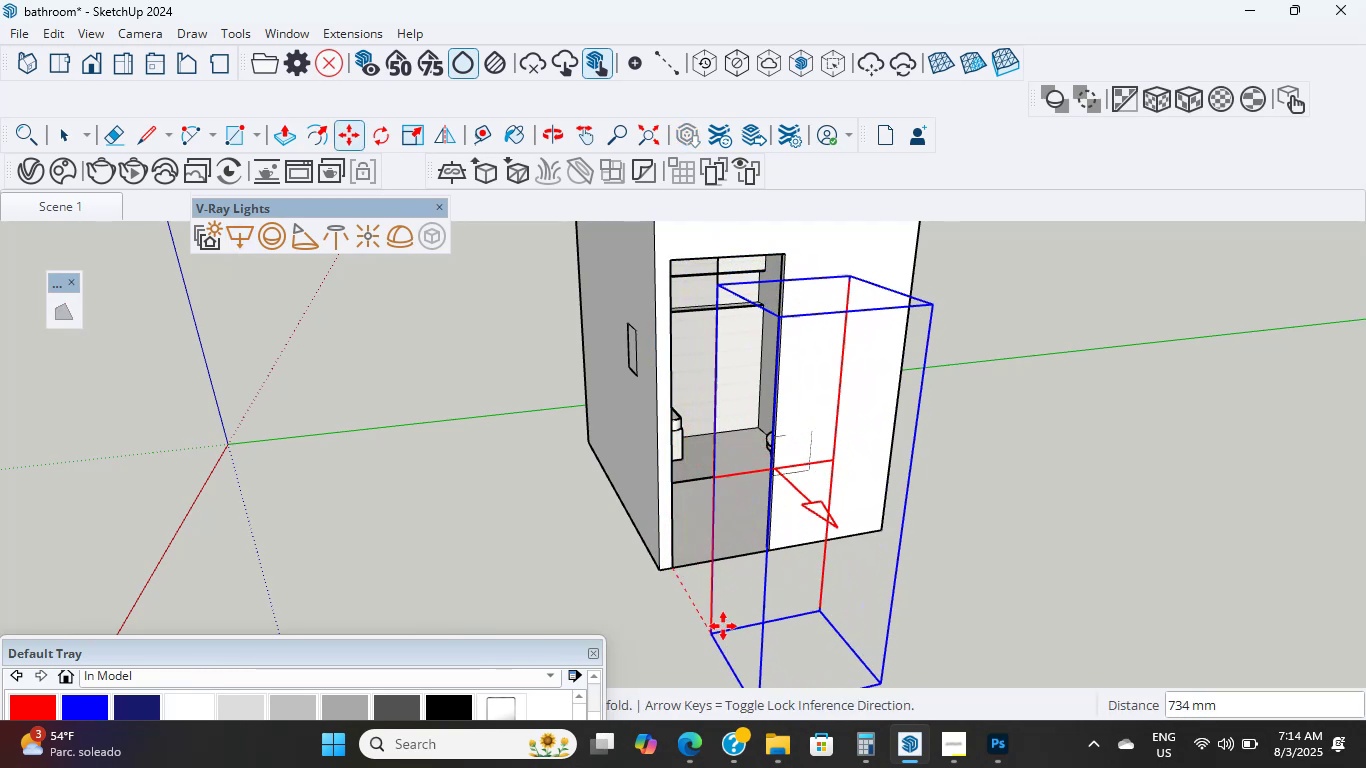 
left_click([722, 649])
 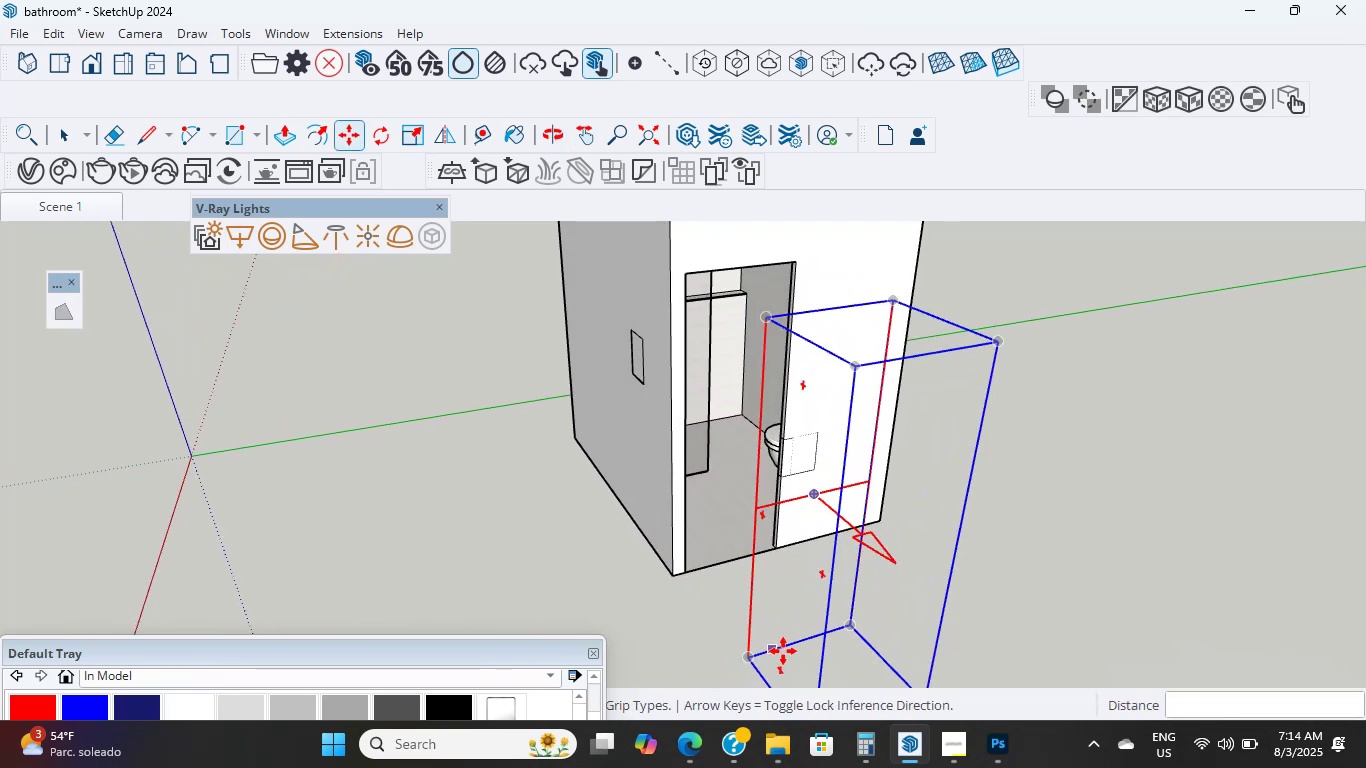 
scroll: coordinate [790, 434], scroll_direction: down, amount: 1.0
 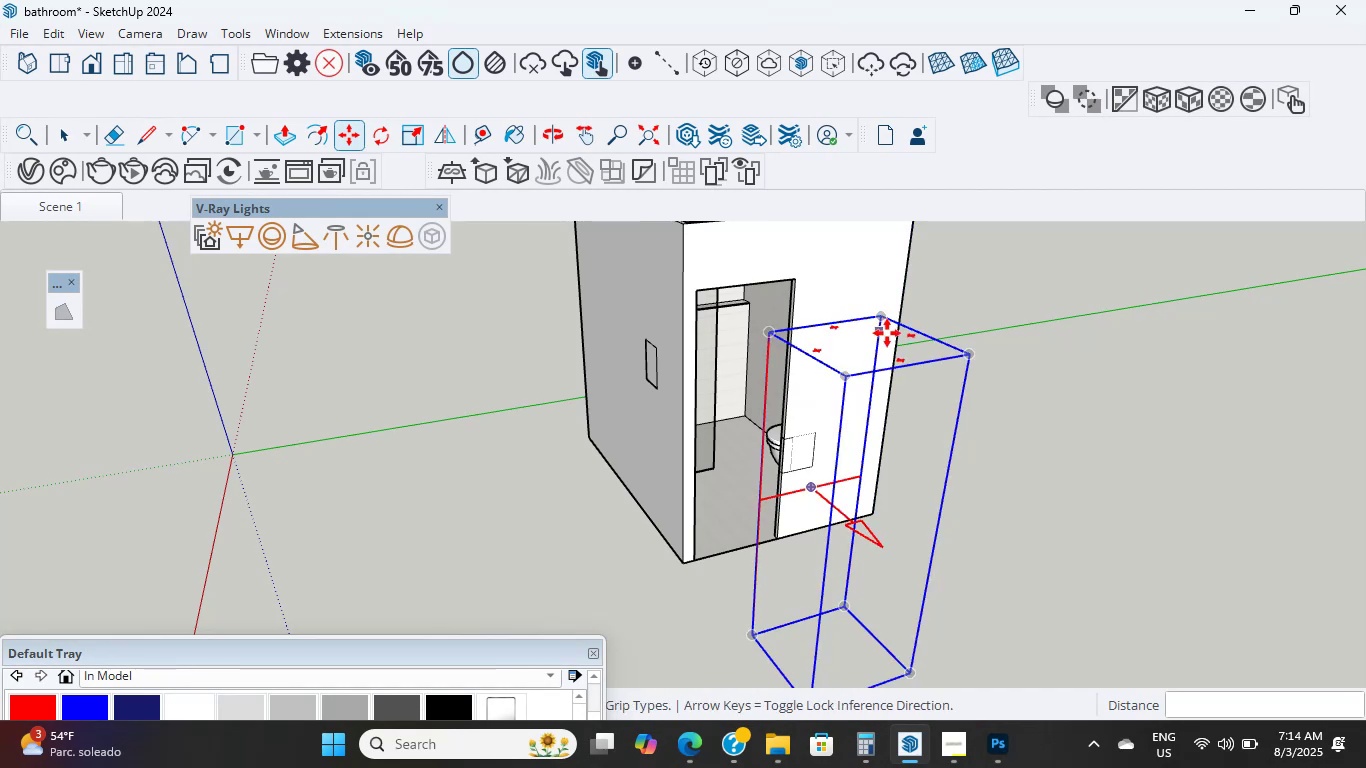 
left_click([906, 336])
 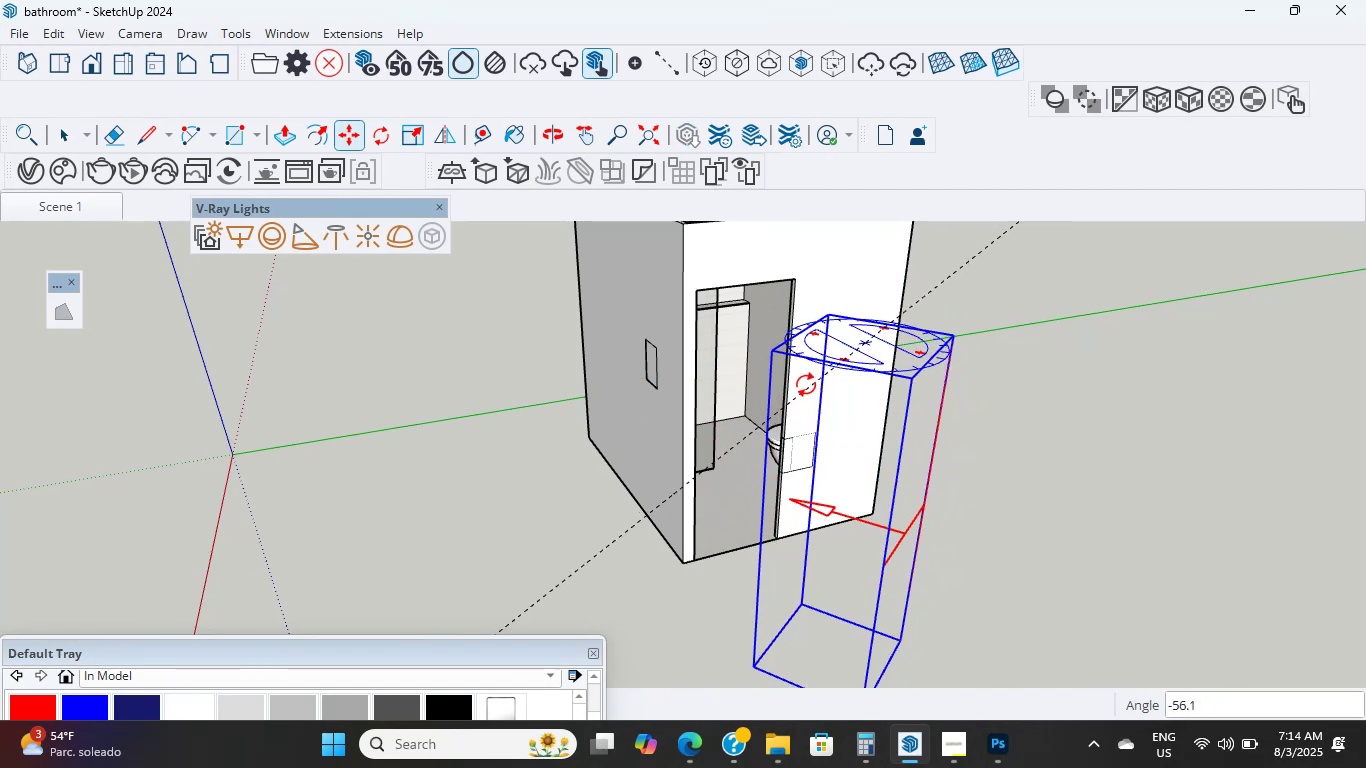 
key(Escape)
 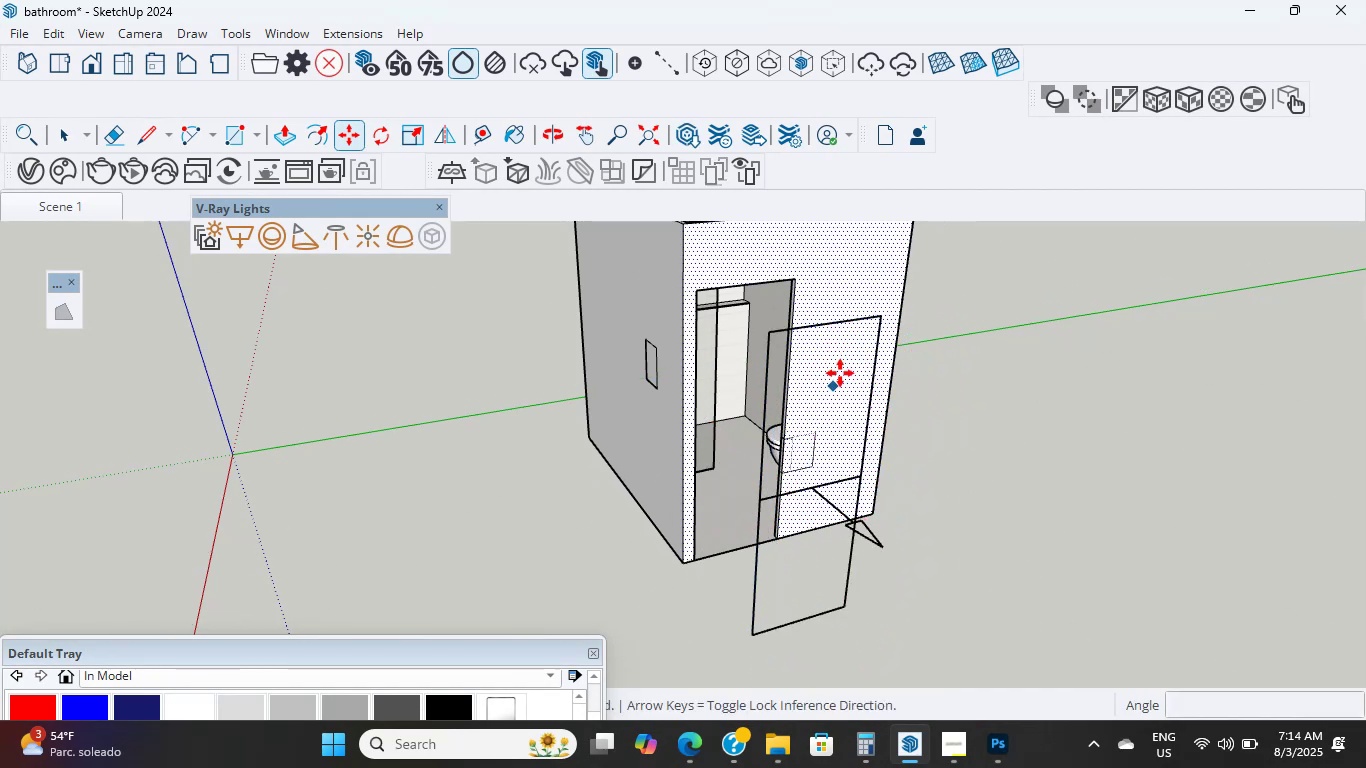 
scroll: coordinate [840, 372], scroll_direction: up, amount: 2.0
 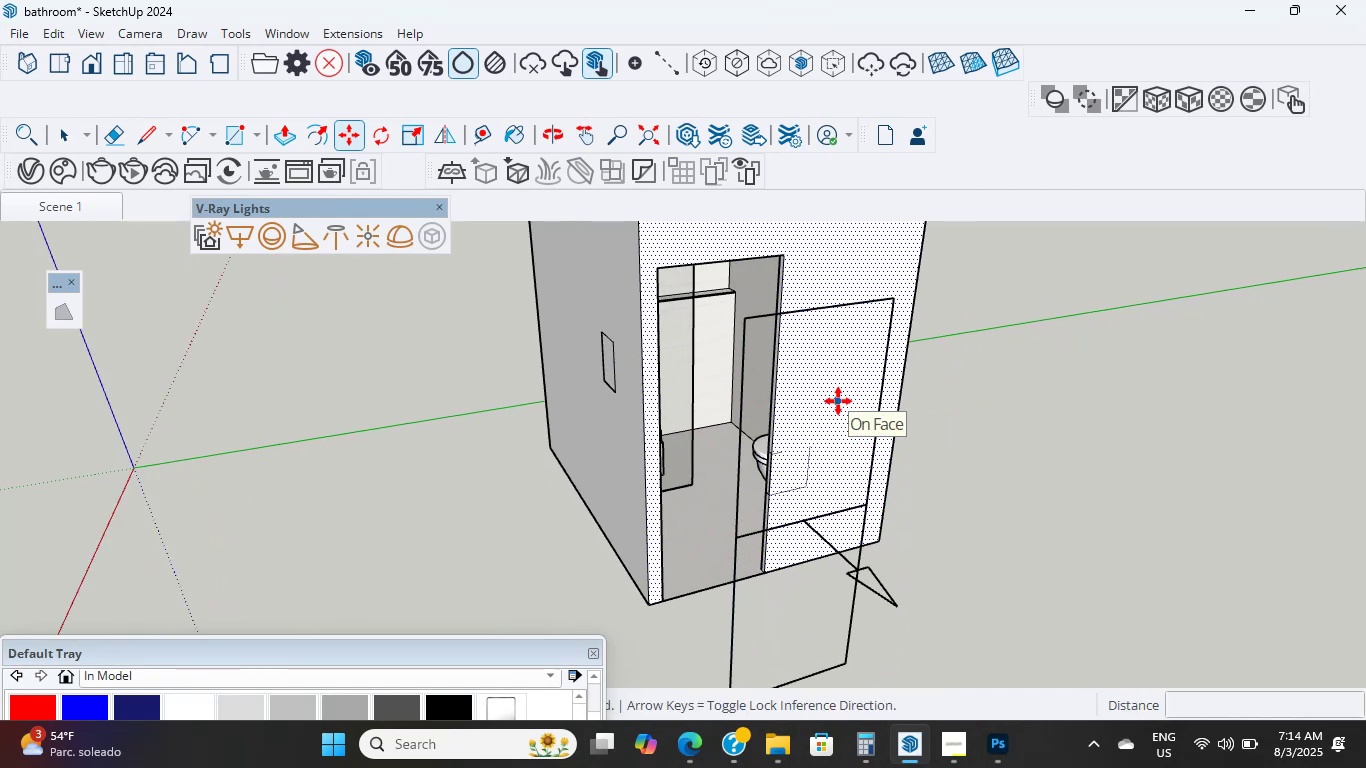 
mouse_move([787, 391])
 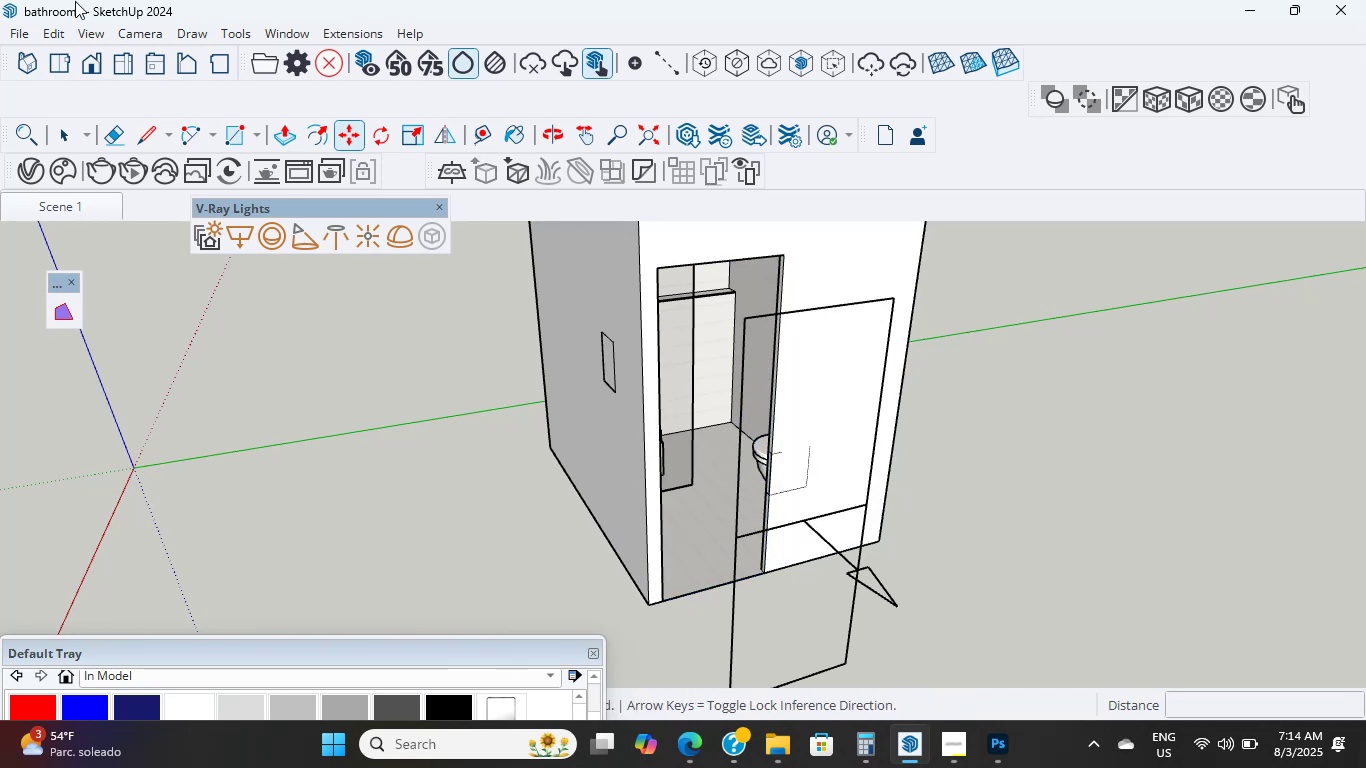 
left_click([57, 125])
 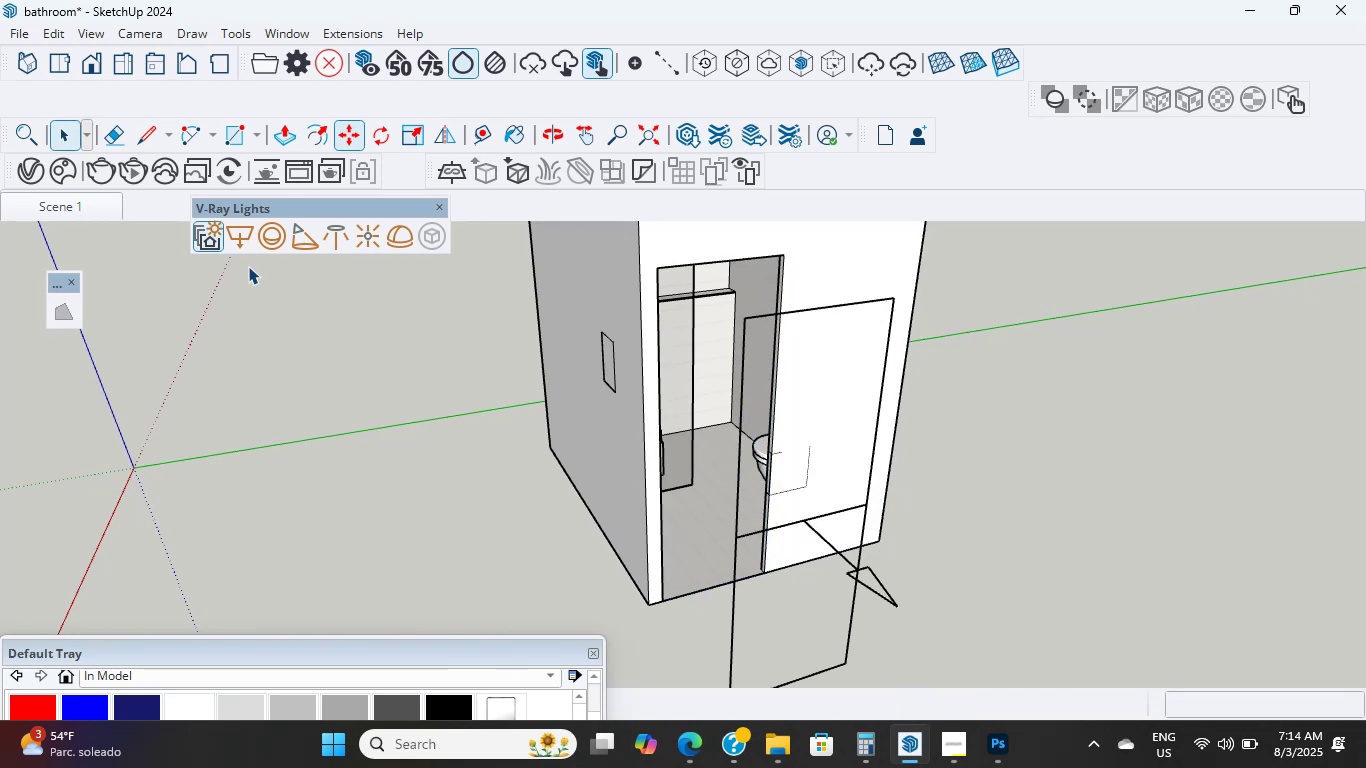 
hold_key(key=ShiftLeft, duration=0.58)
scroll: coordinate [641, 499], scroll_direction: up, amount: 2.0
 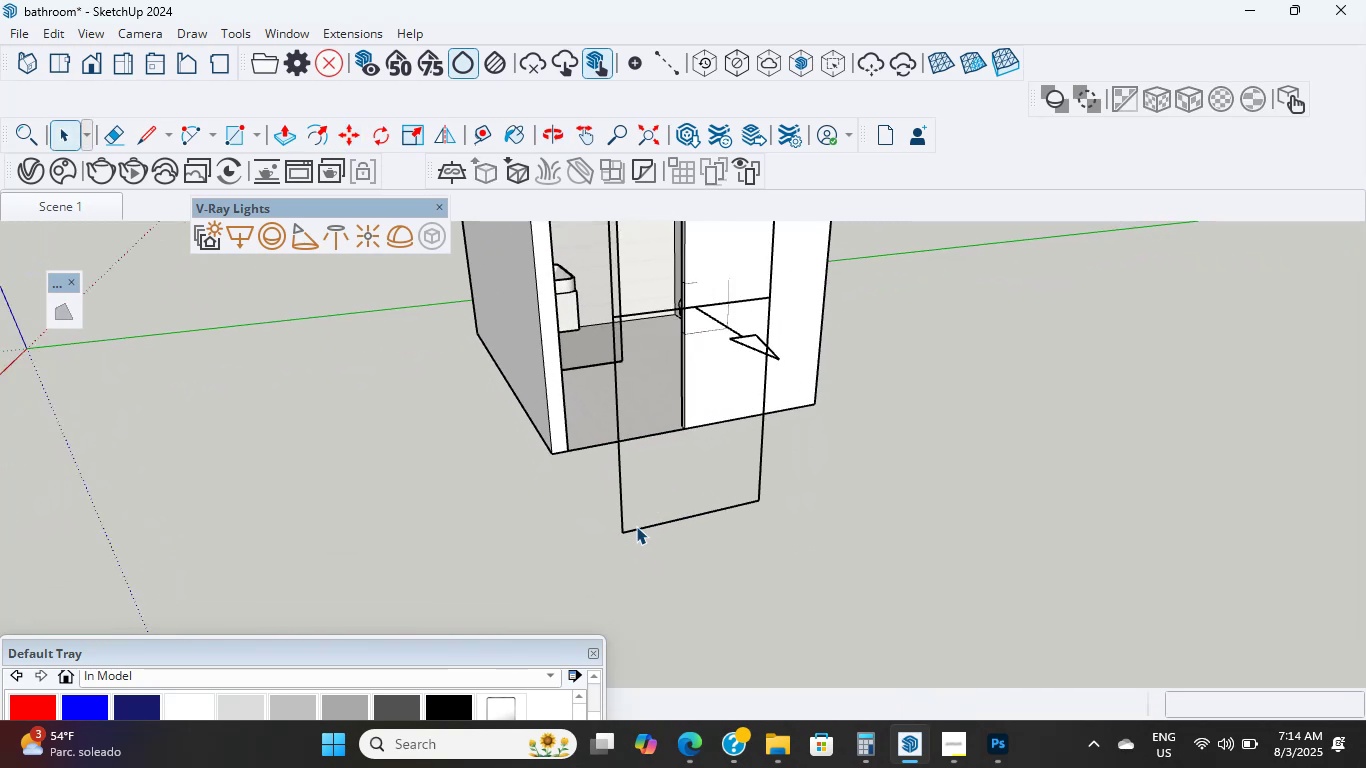 
left_click([636, 526])
 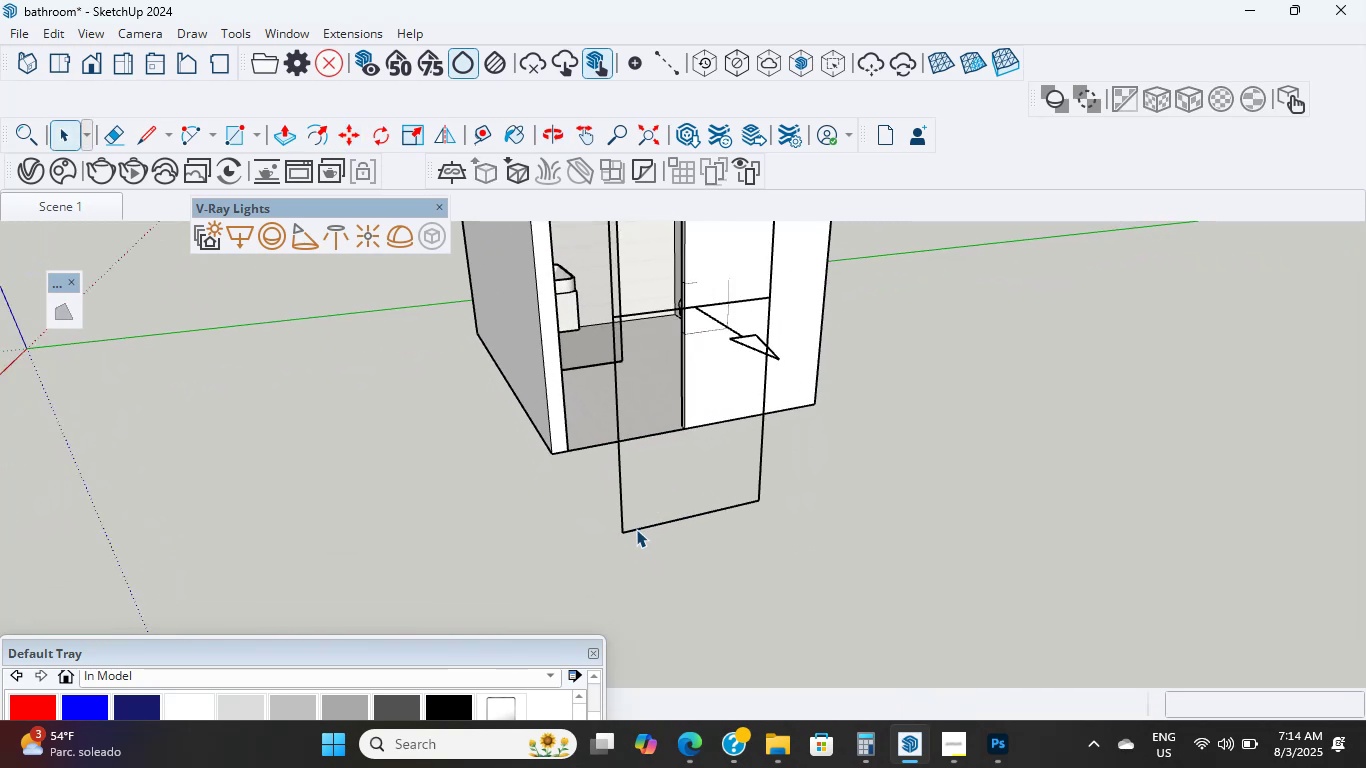 
left_click([636, 529])
 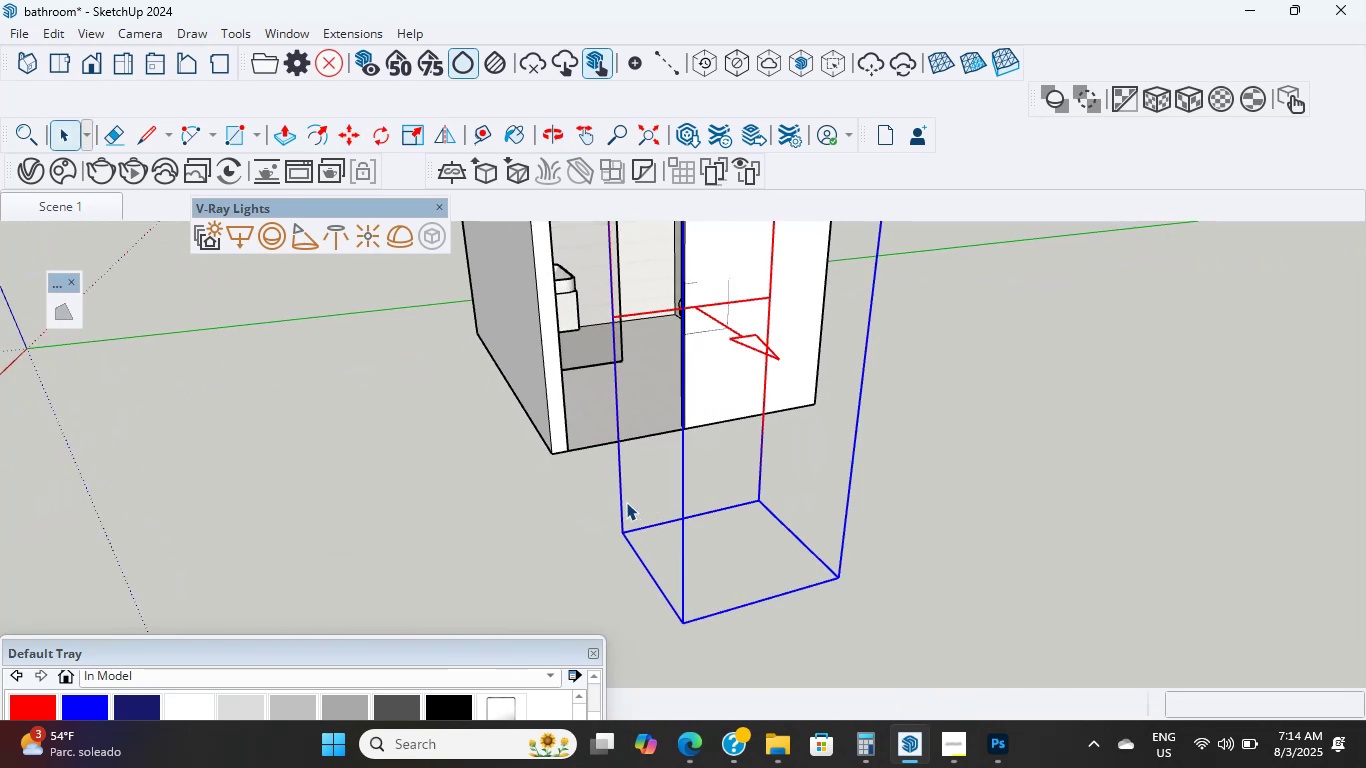 
scroll: coordinate [642, 360], scroll_direction: down, amount: 5.0
 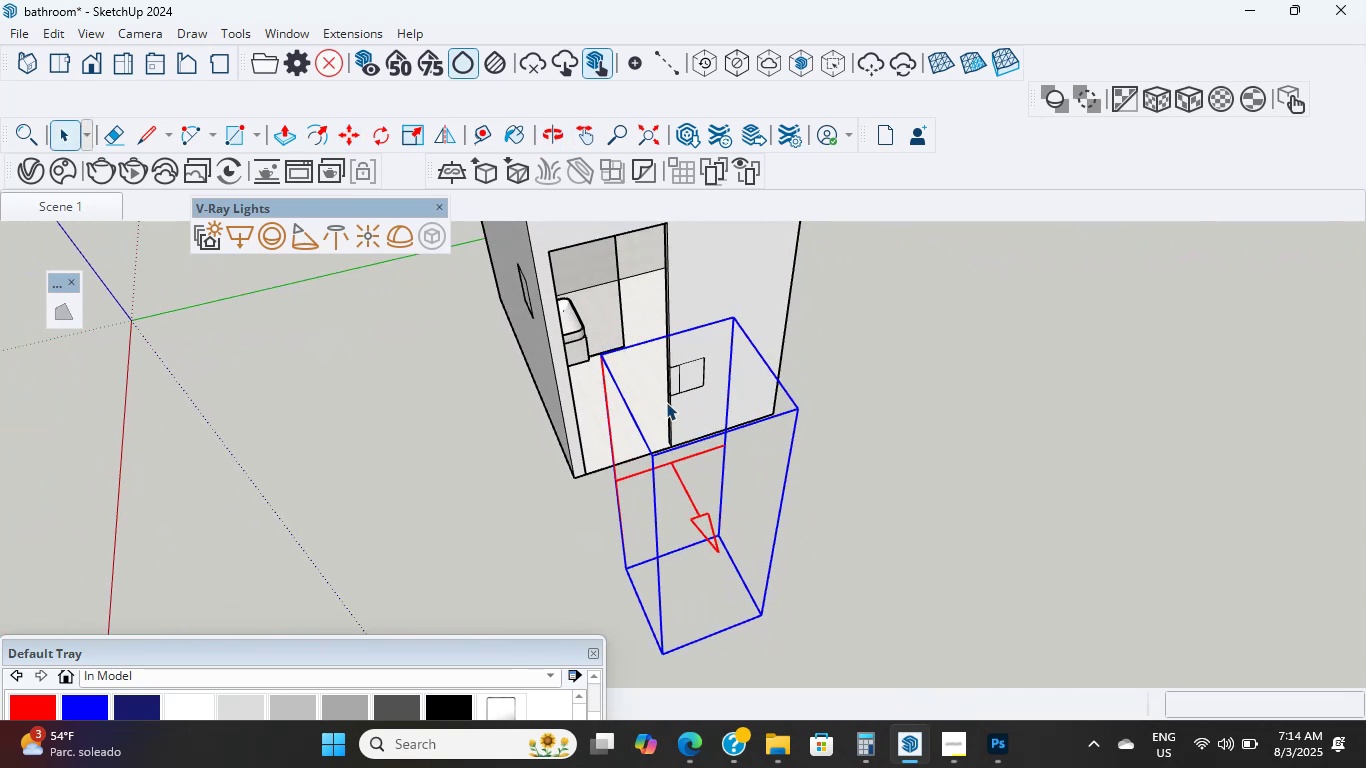 
scroll: coordinate [733, 350], scroll_direction: up, amount: 2.0
 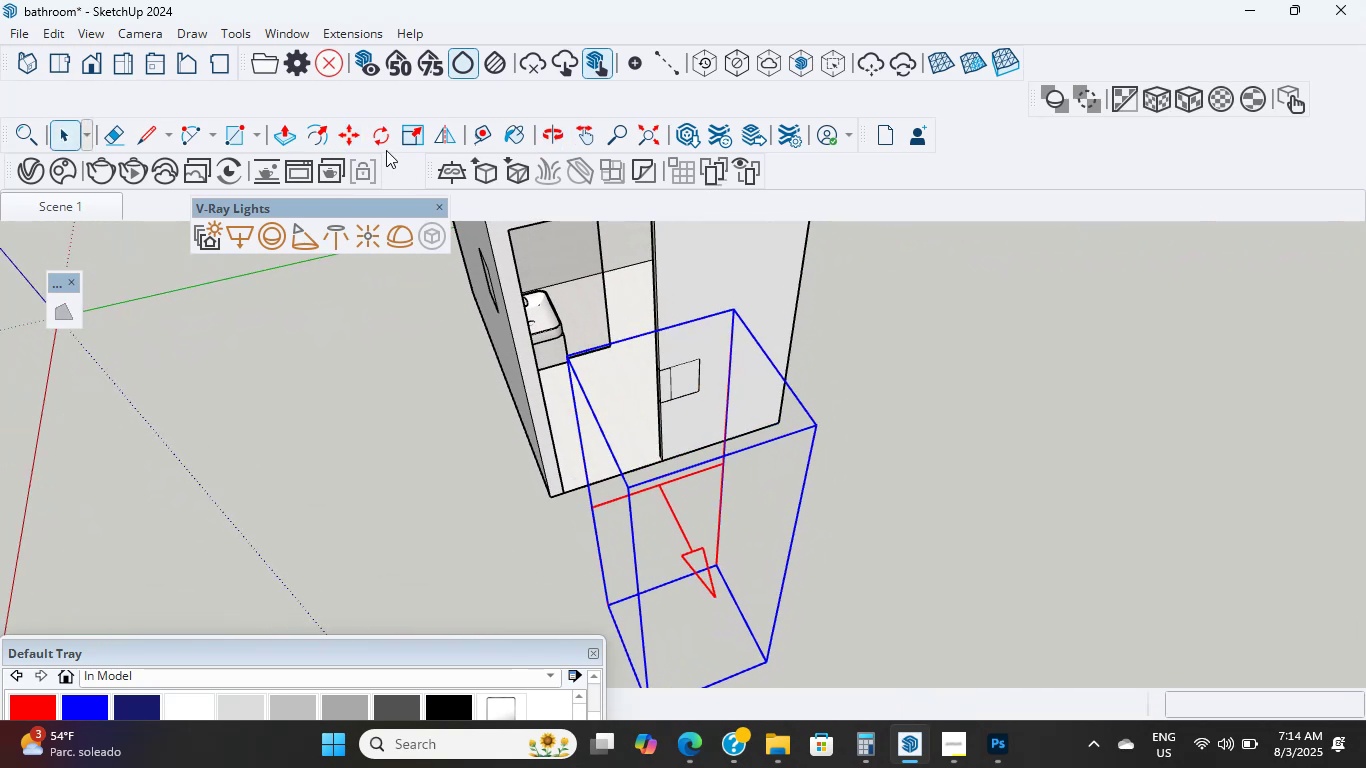 
left_click([377, 133])
 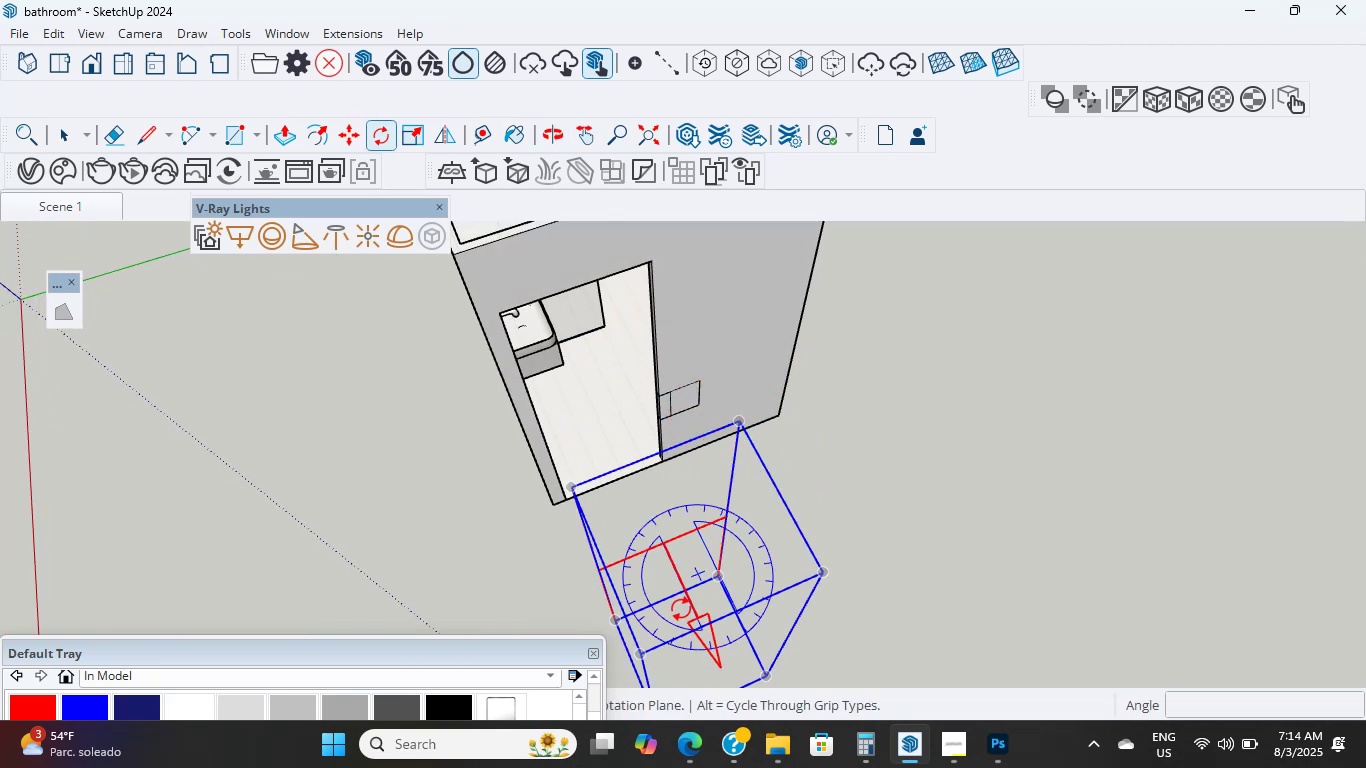 
left_click([666, 538])
 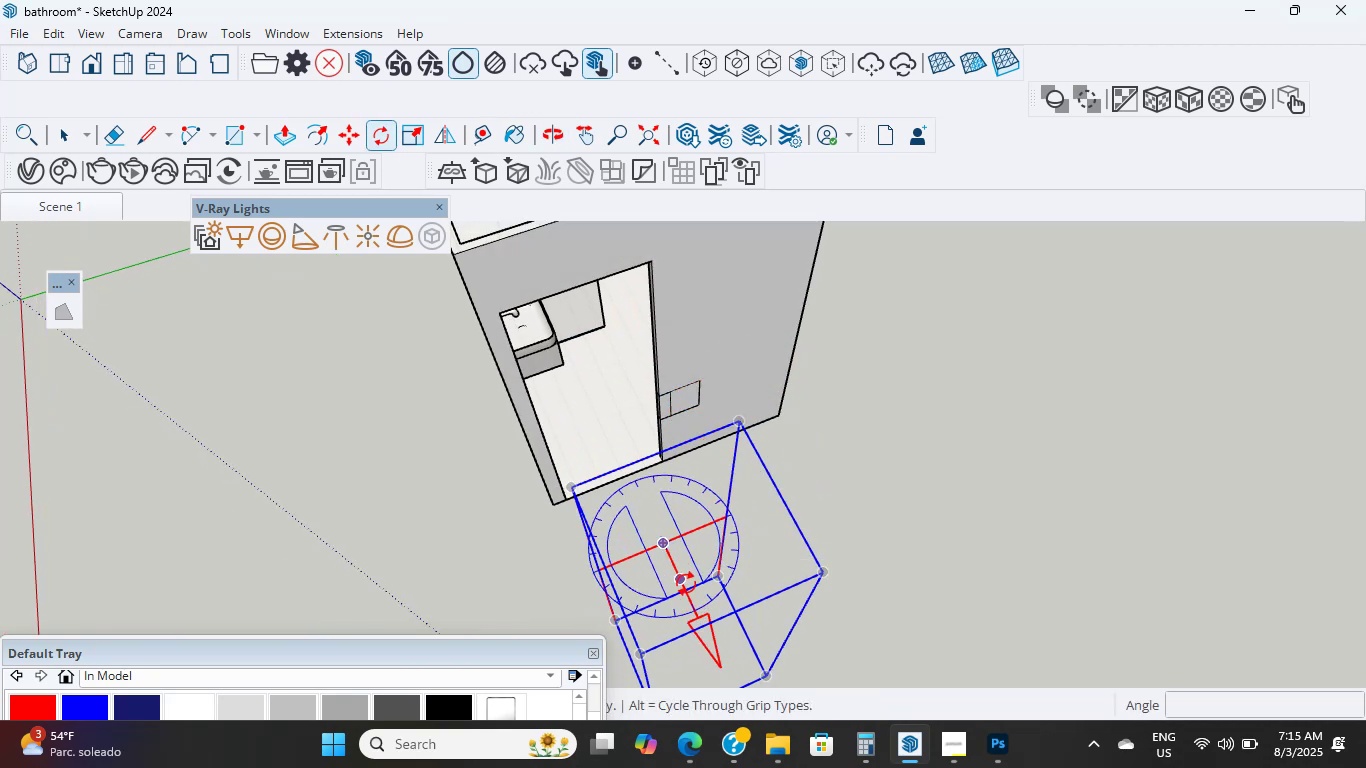 
left_click([686, 584])
 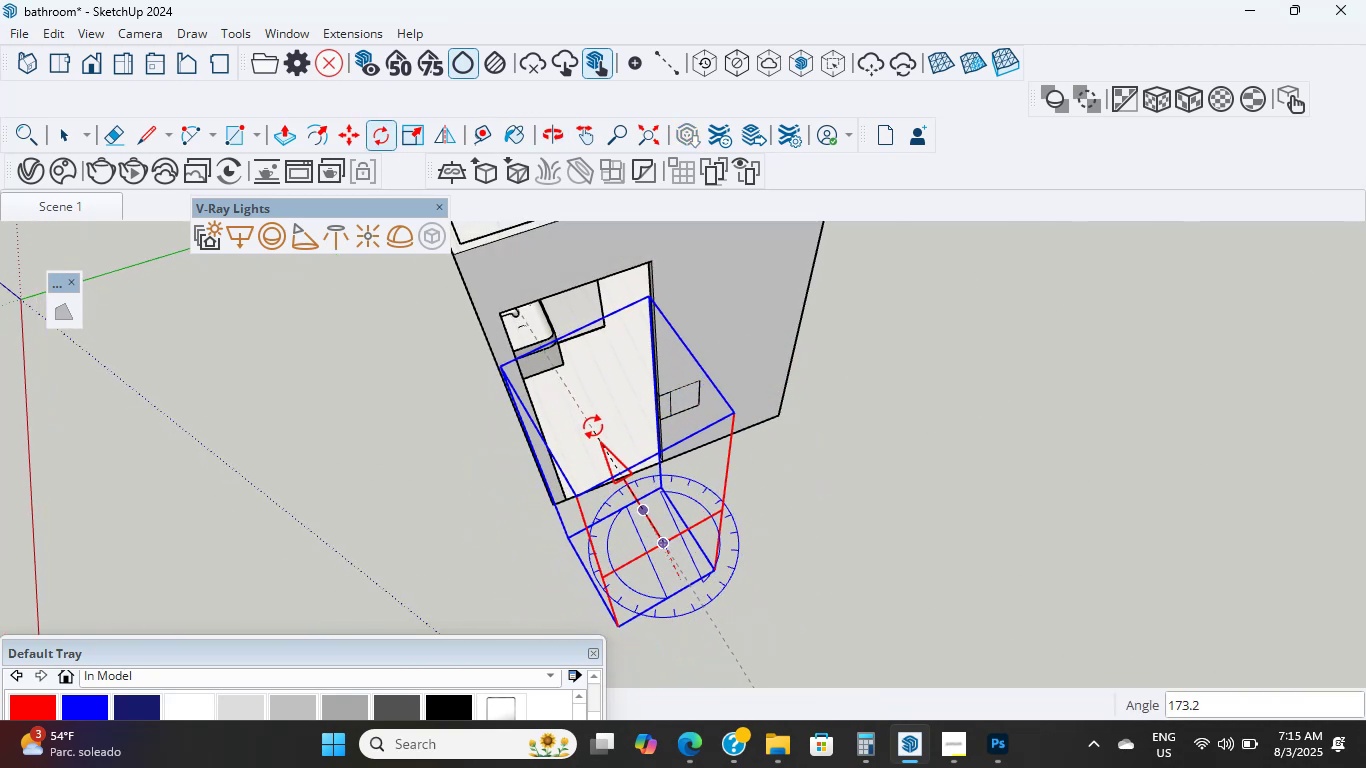 
left_click([602, 411])
 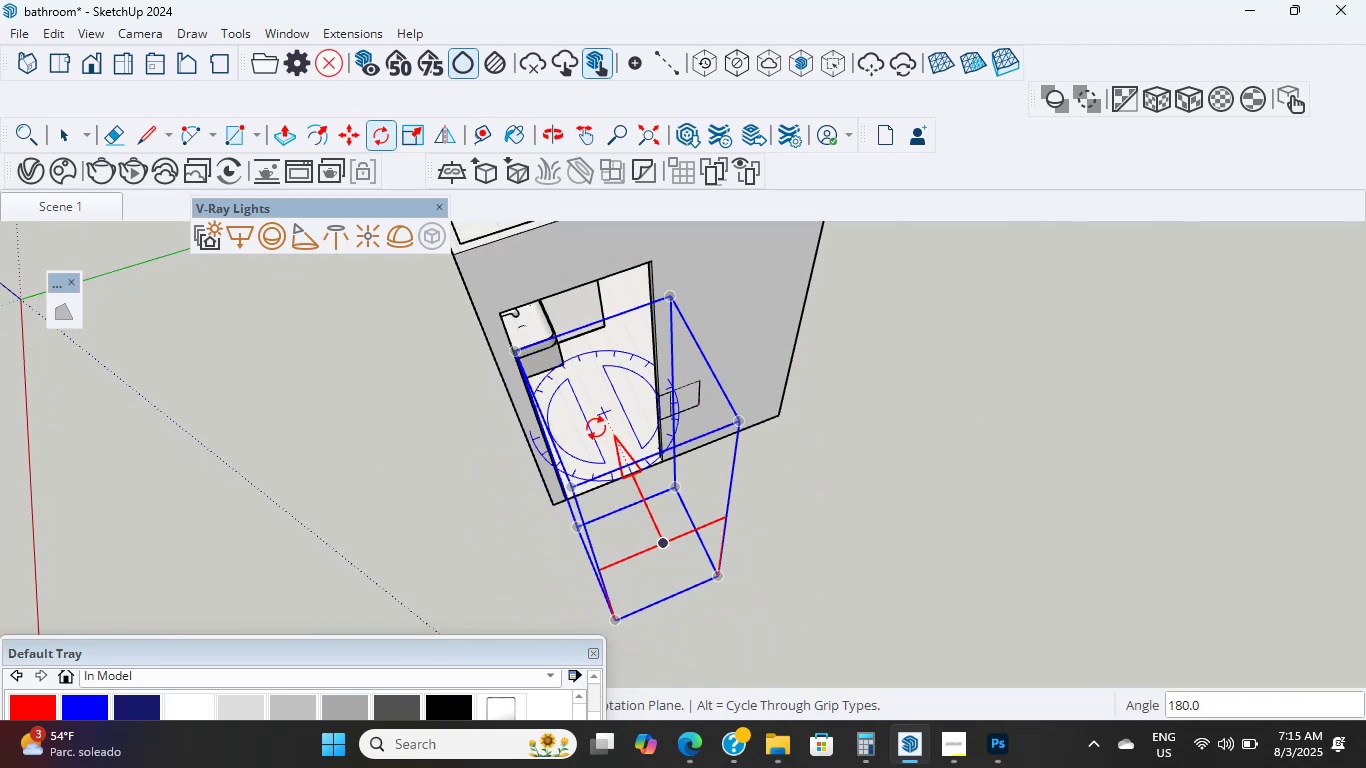 
scroll: coordinate [596, 485], scroll_direction: down, amount: 3.0
 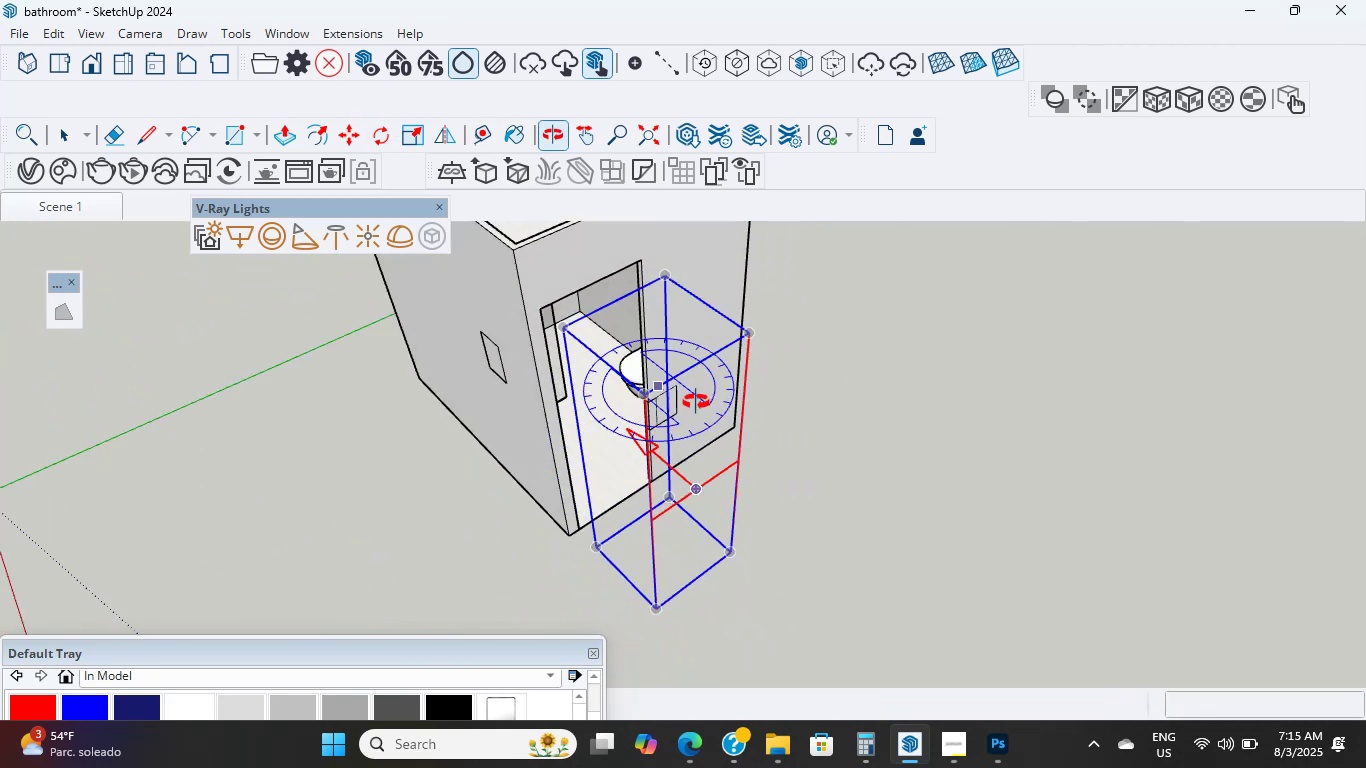 
mouse_move([729, 401])
 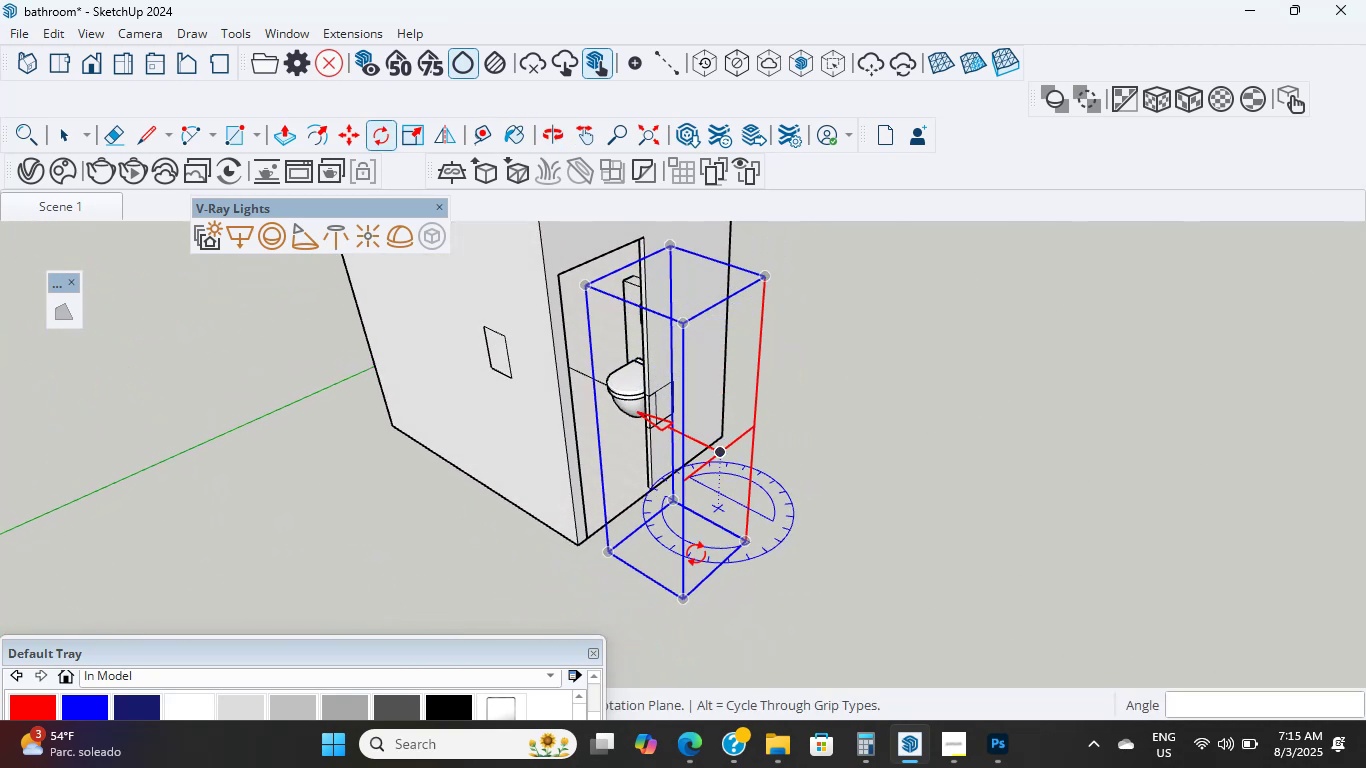 
scroll: coordinate [665, 580], scroll_direction: up, amount: 5.0
 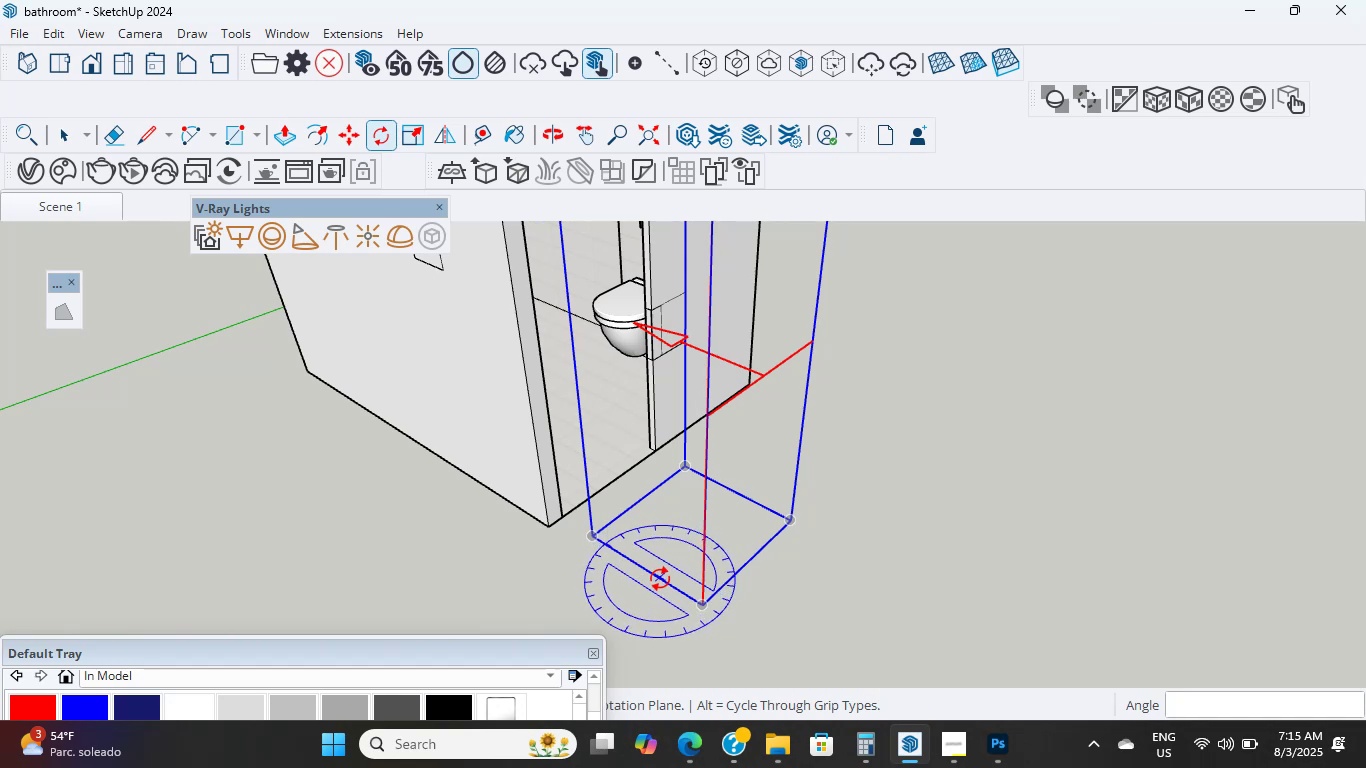 
left_click([660, 581])
 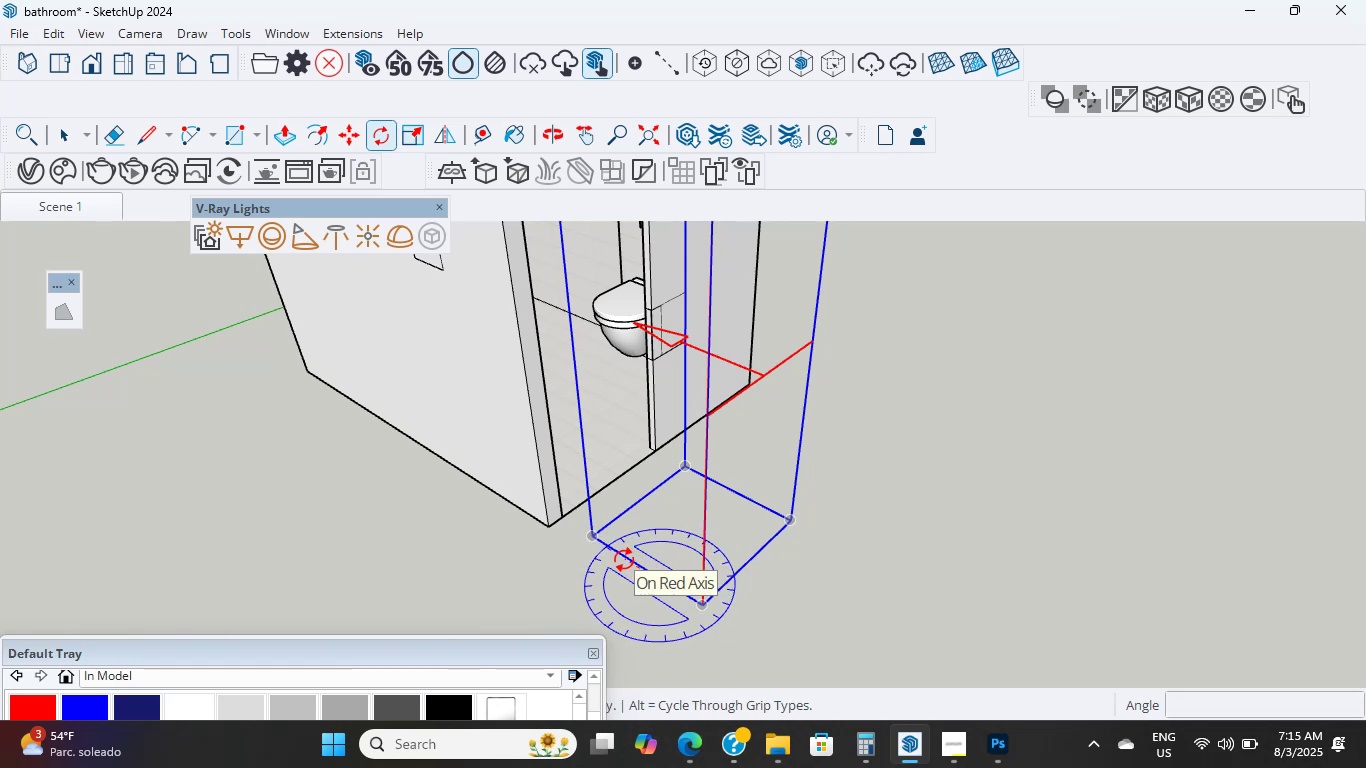 
key(M)
 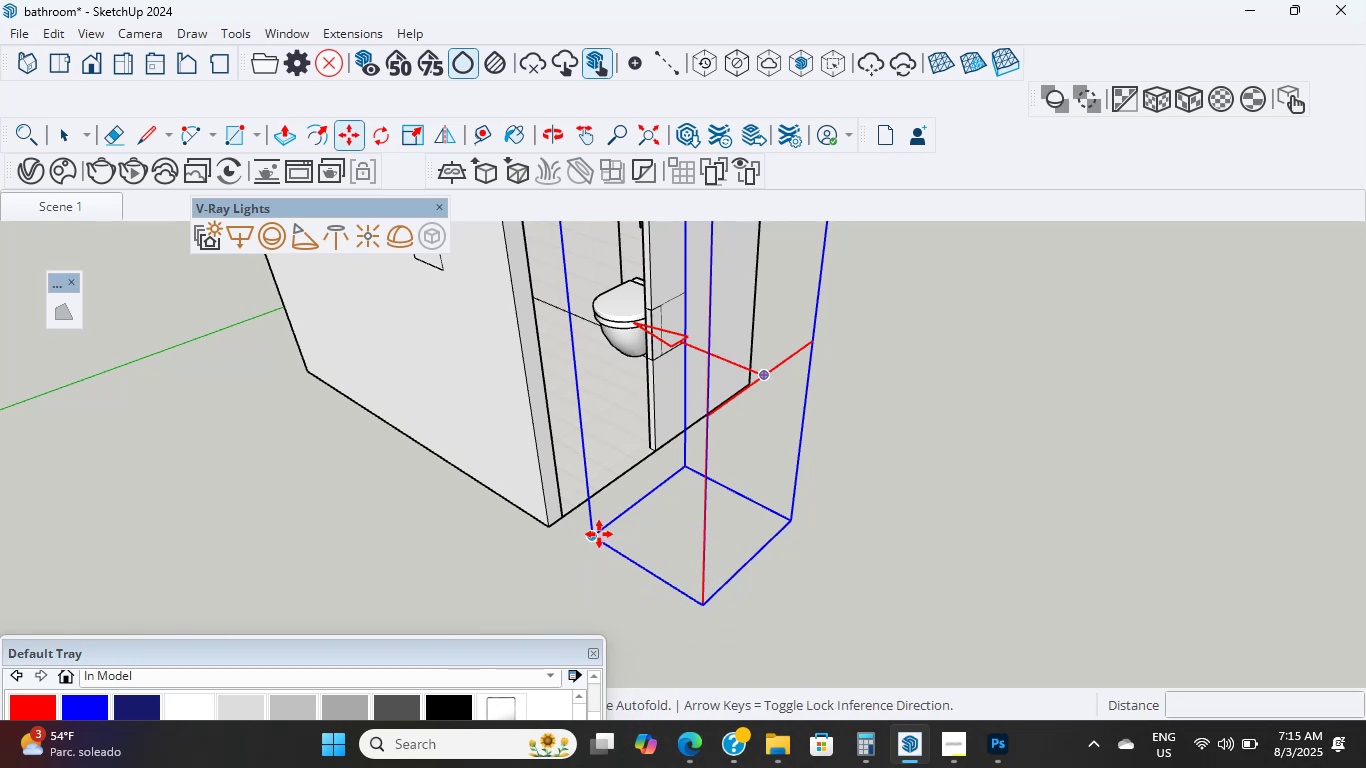 
left_click([599, 534])
 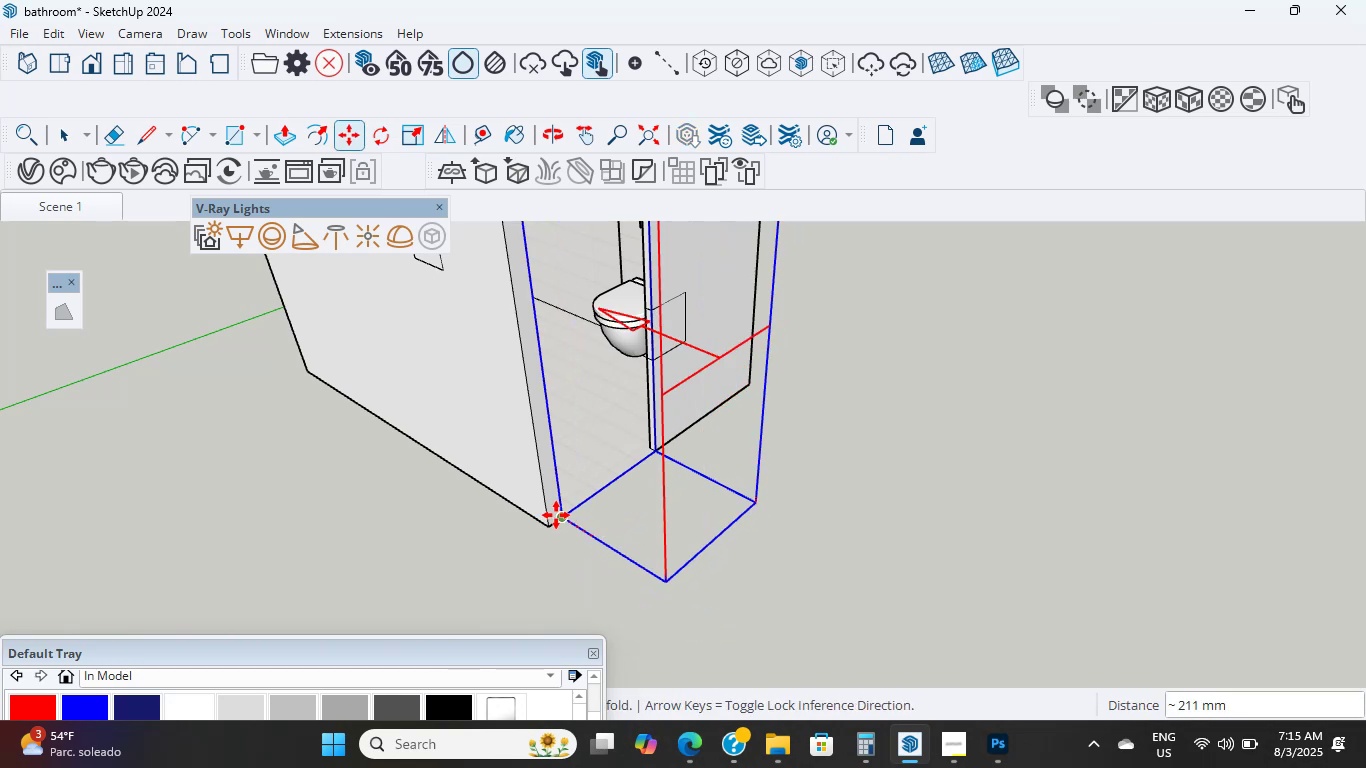 
left_click([556, 515])
 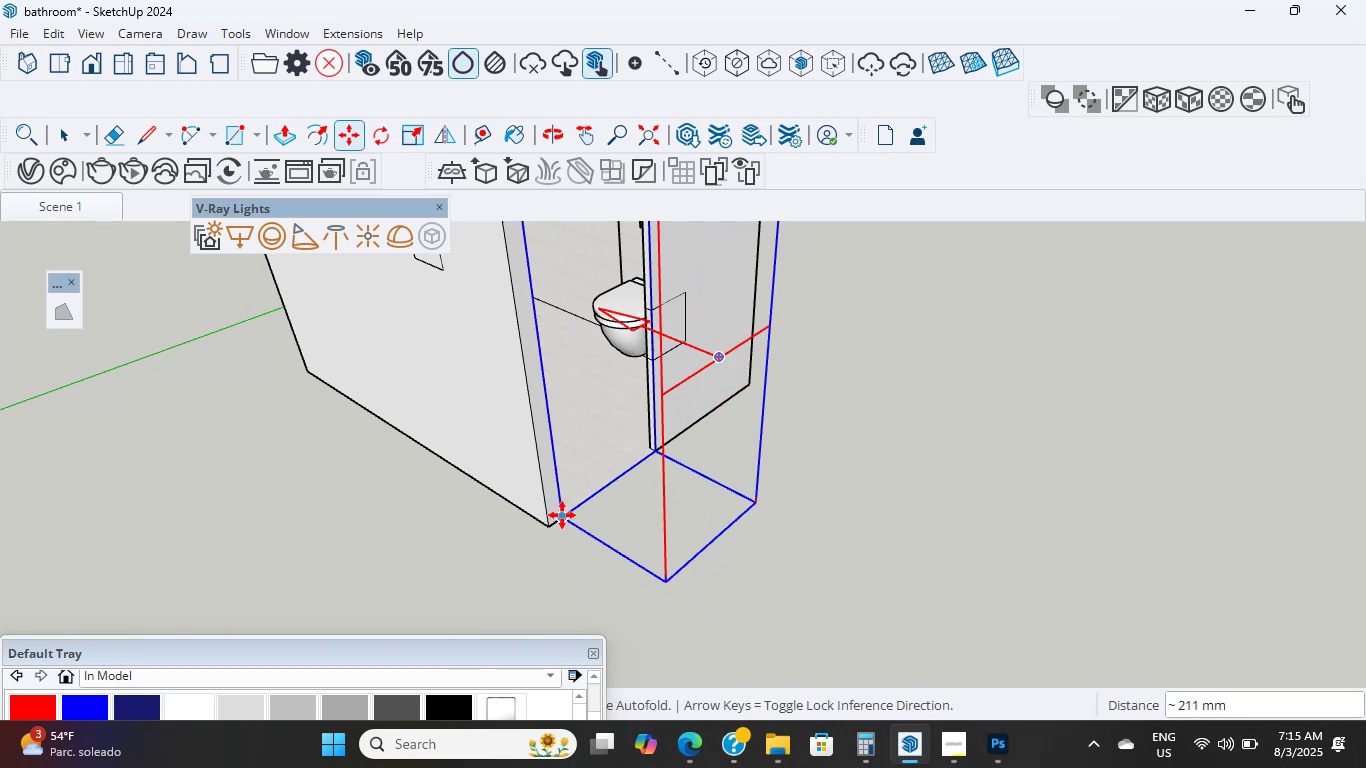 
scroll: coordinate [654, 473], scroll_direction: down, amount: 11.0
 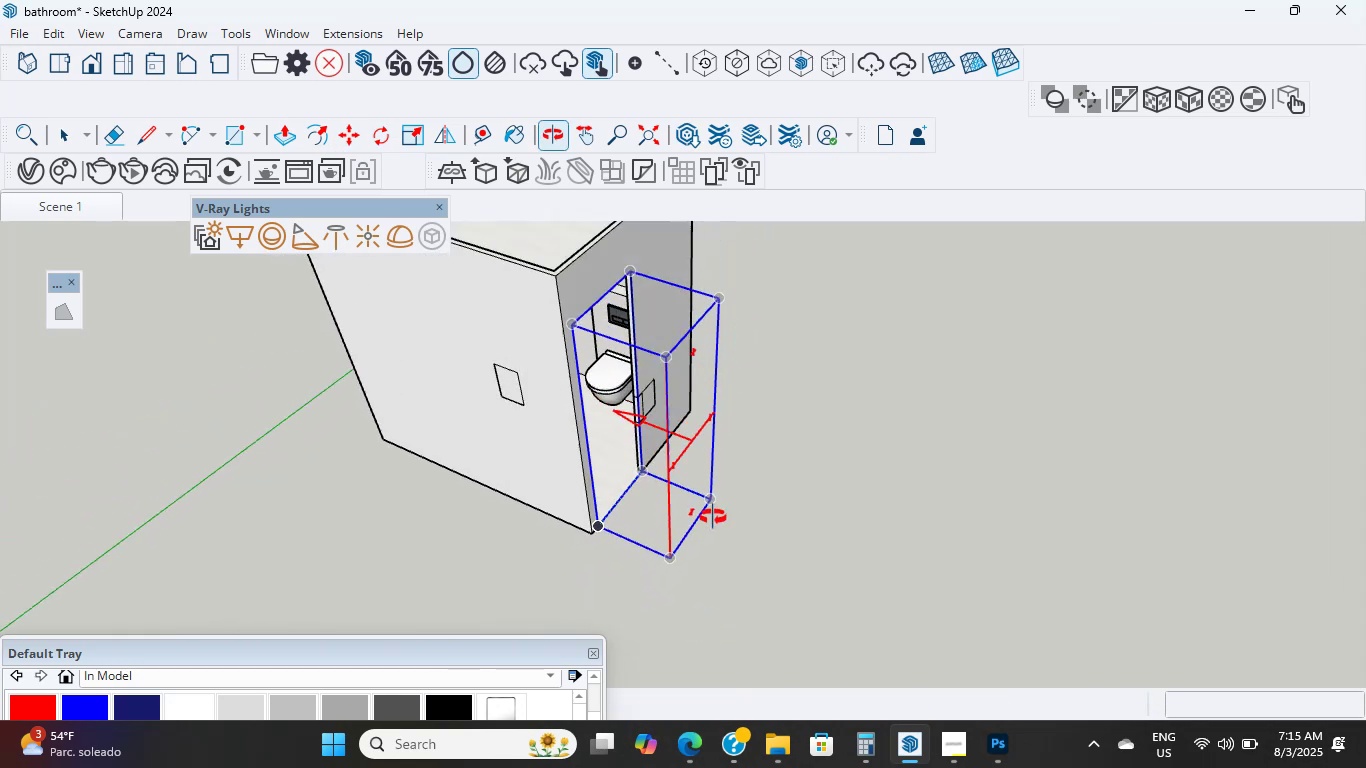 
hold_key(key=ShiftLeft, duration=0.45)
 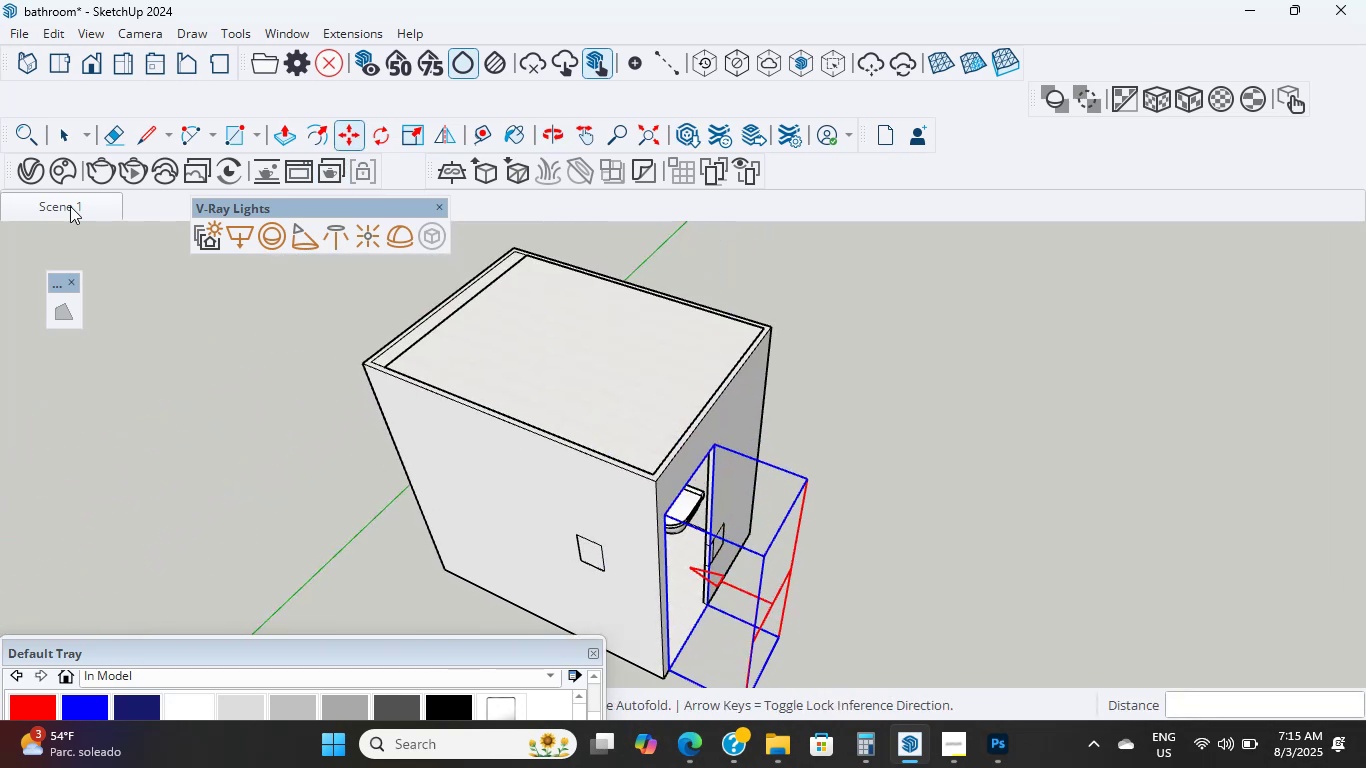 
left_click([5, 212])
 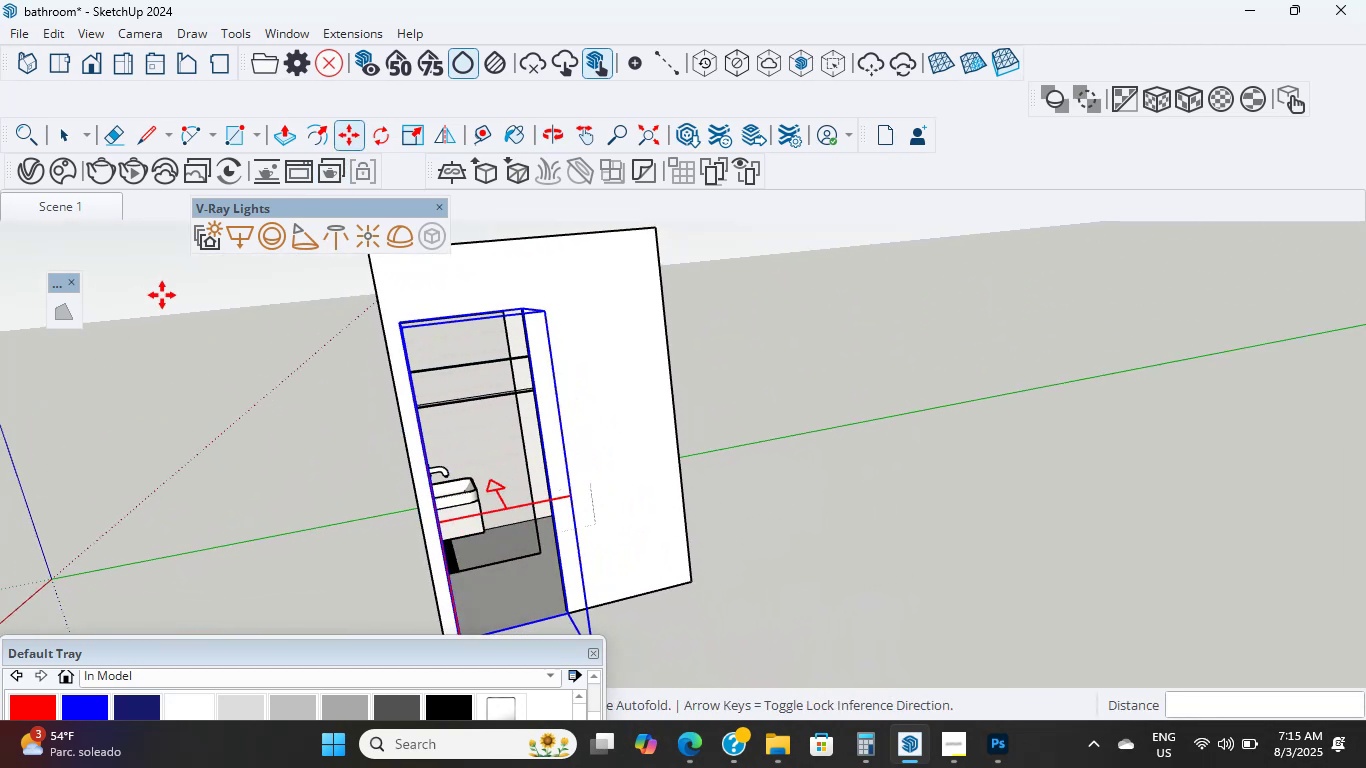 
scroll: coordinate [687, 456], scroll_direction: up, amount: 23.0
 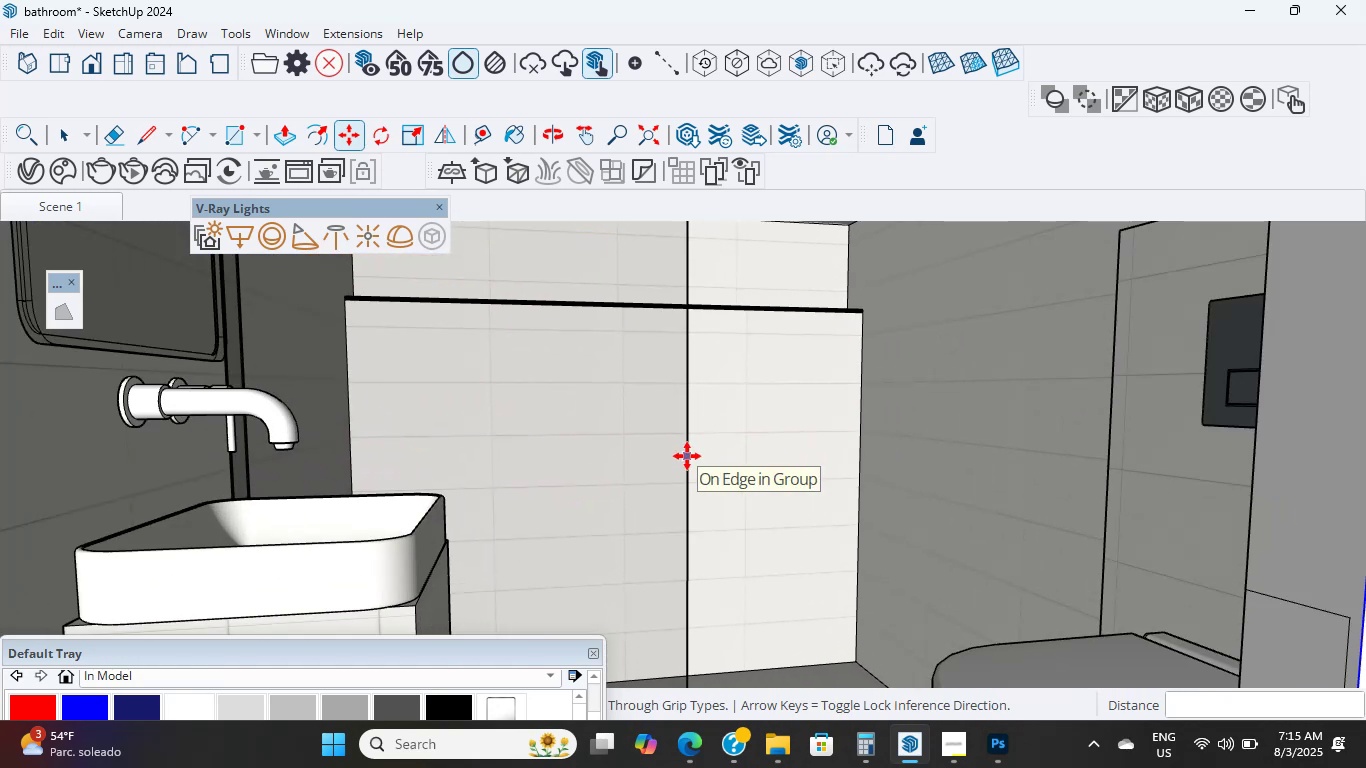 
scroll: coordinate [582, 608], scroll_direction: down, amount: 40.0
 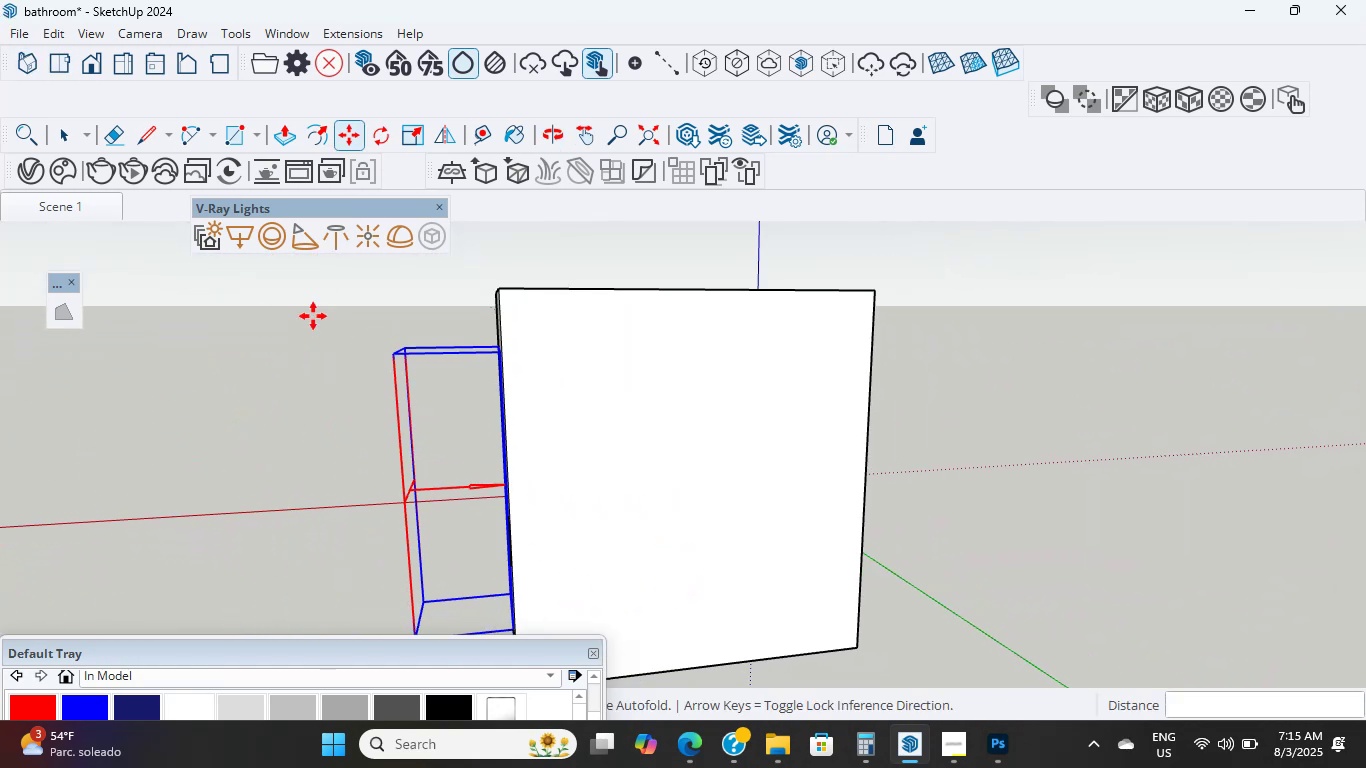 
hold_key(key=ShiftLeft, duration=0.42)
 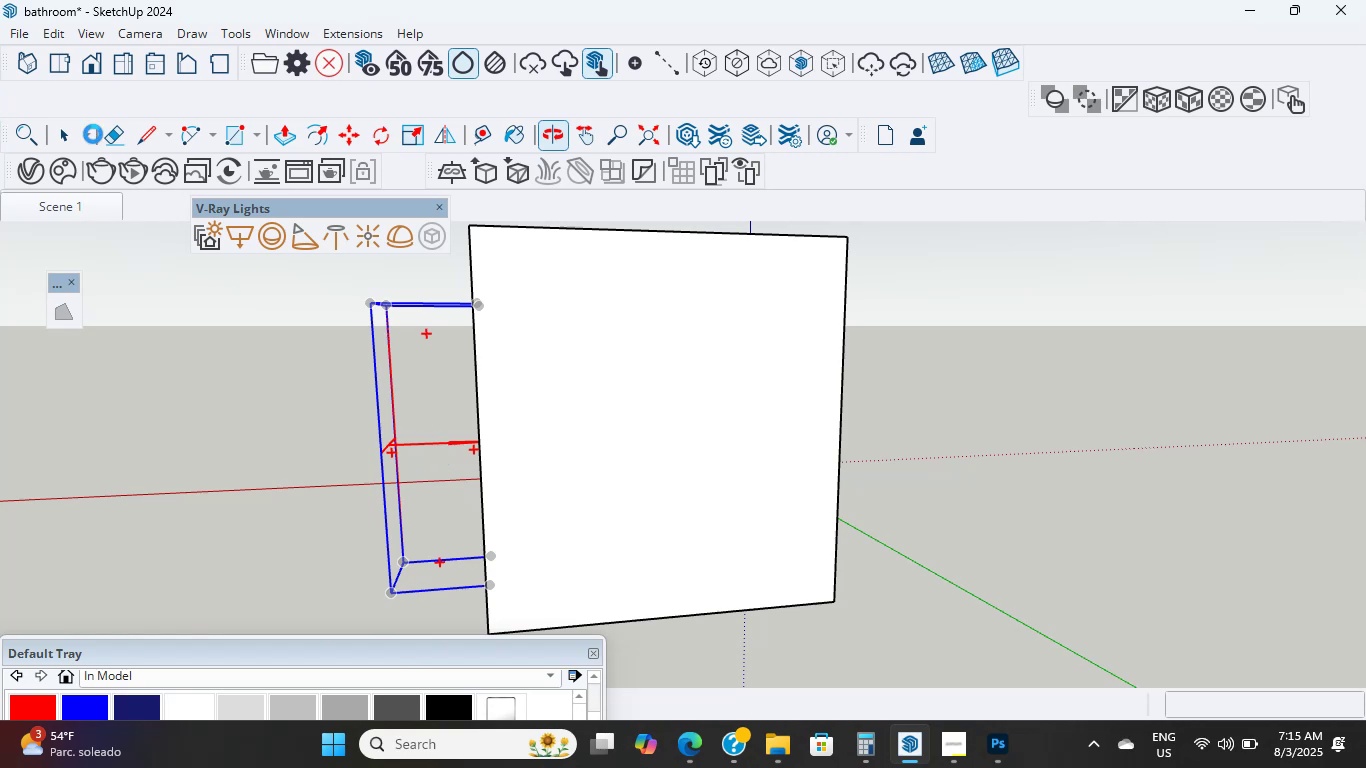 
left_click([66, 139])
 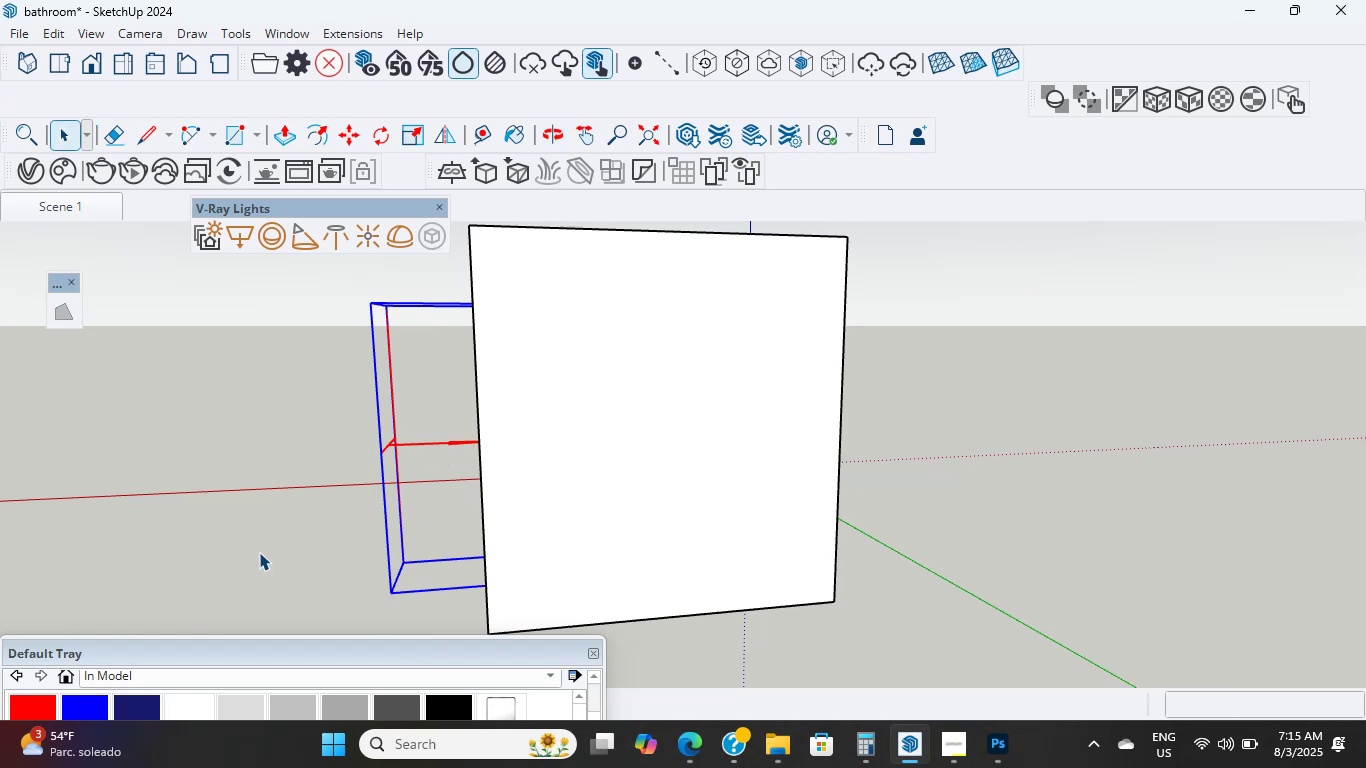 
scroll: coordinate [674, 211], scroll_direction: down, amount: 1.0
 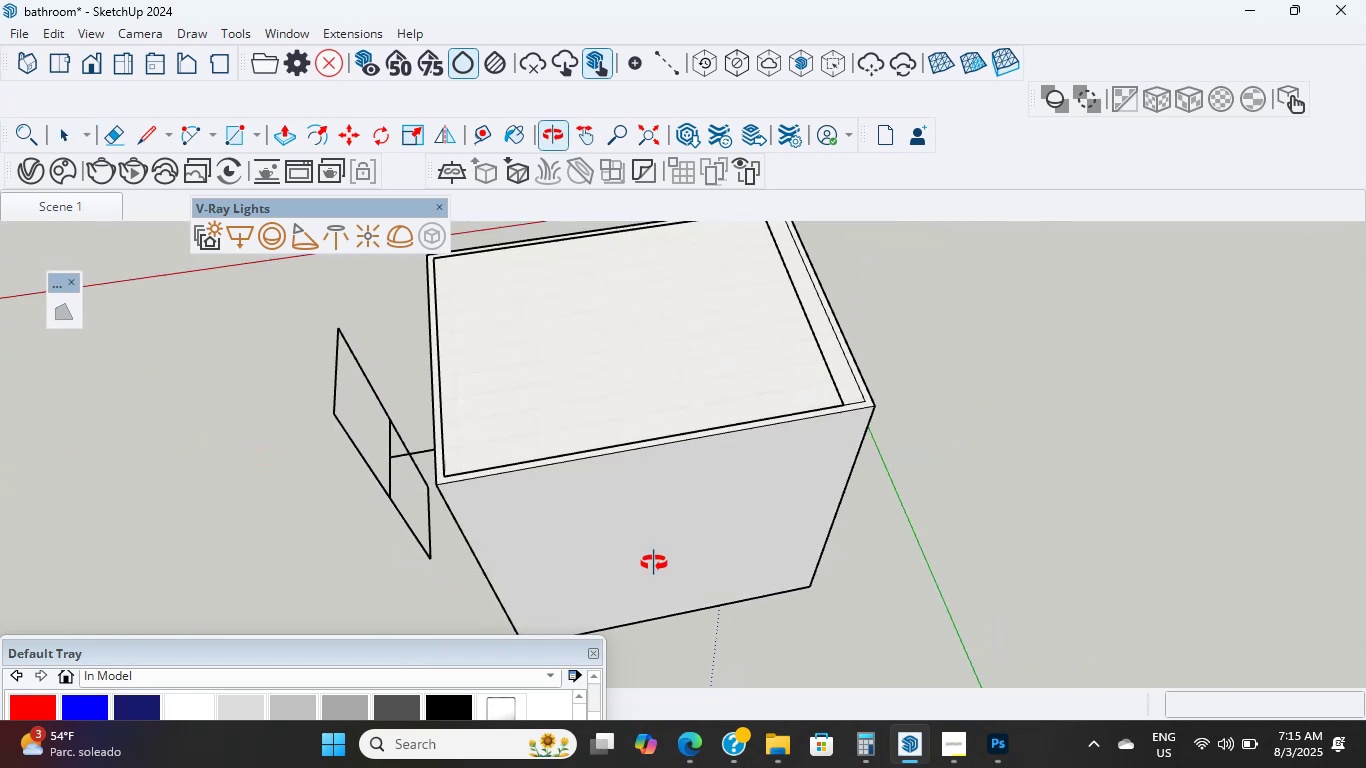 
scroll: coordinate [854, 474], scroll_direction: up, amount: 11.0
 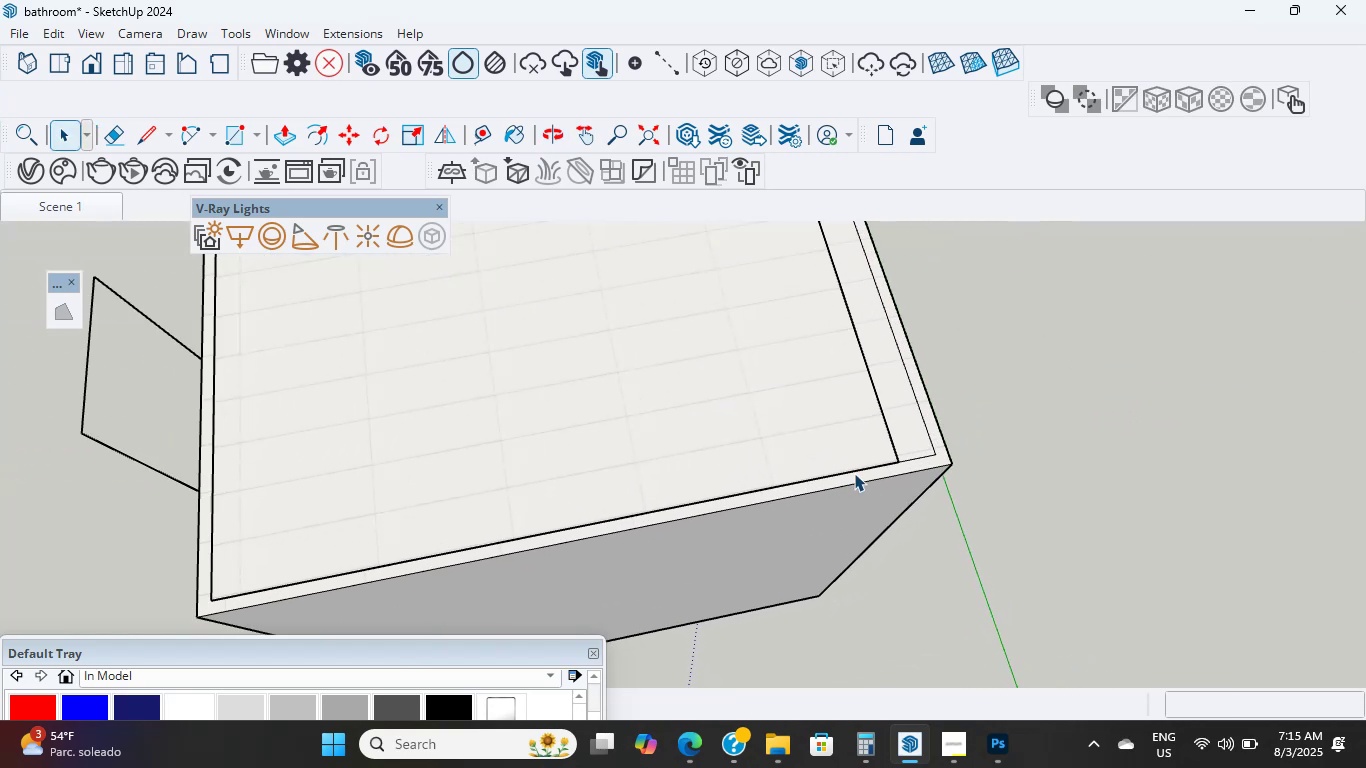 
left_click([854, 473])
 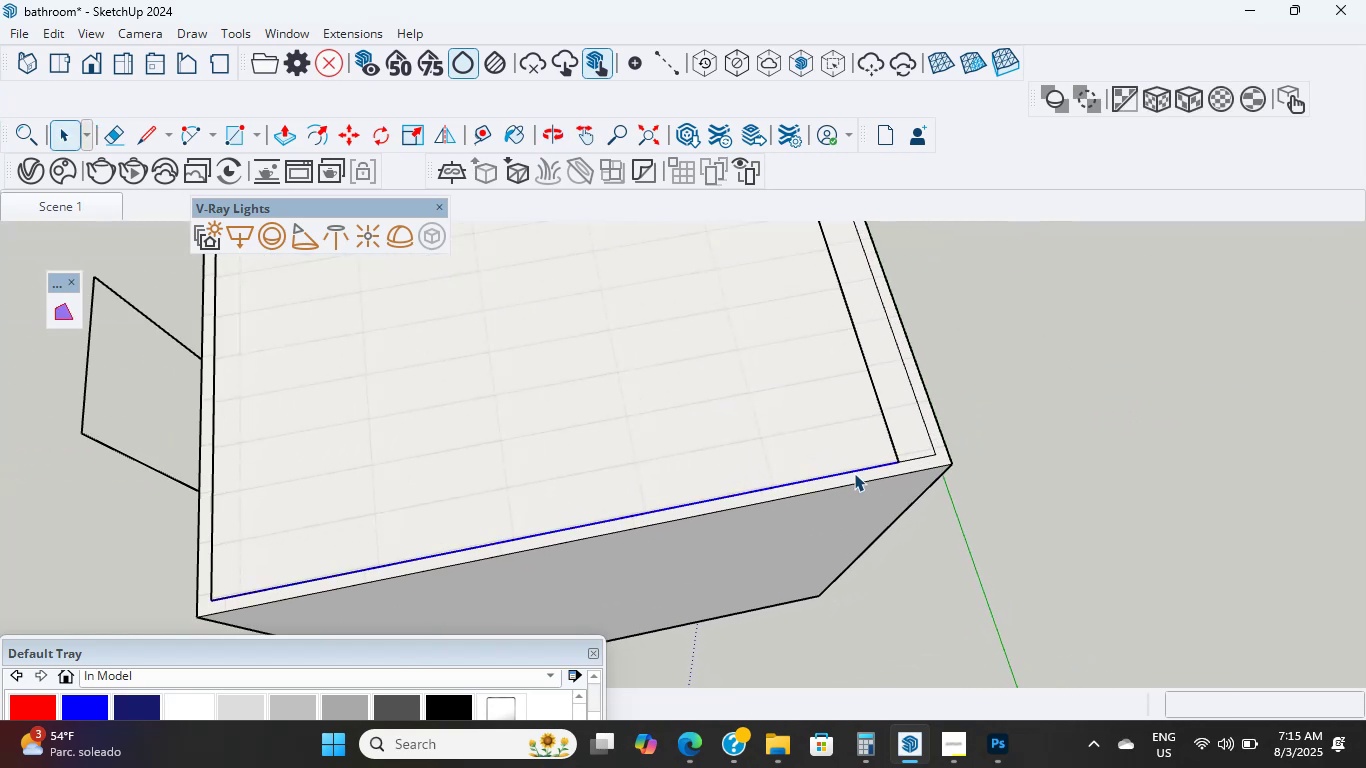 
scroll: coordinate [883, 470], scroll_direction: up, amount: 8.0
 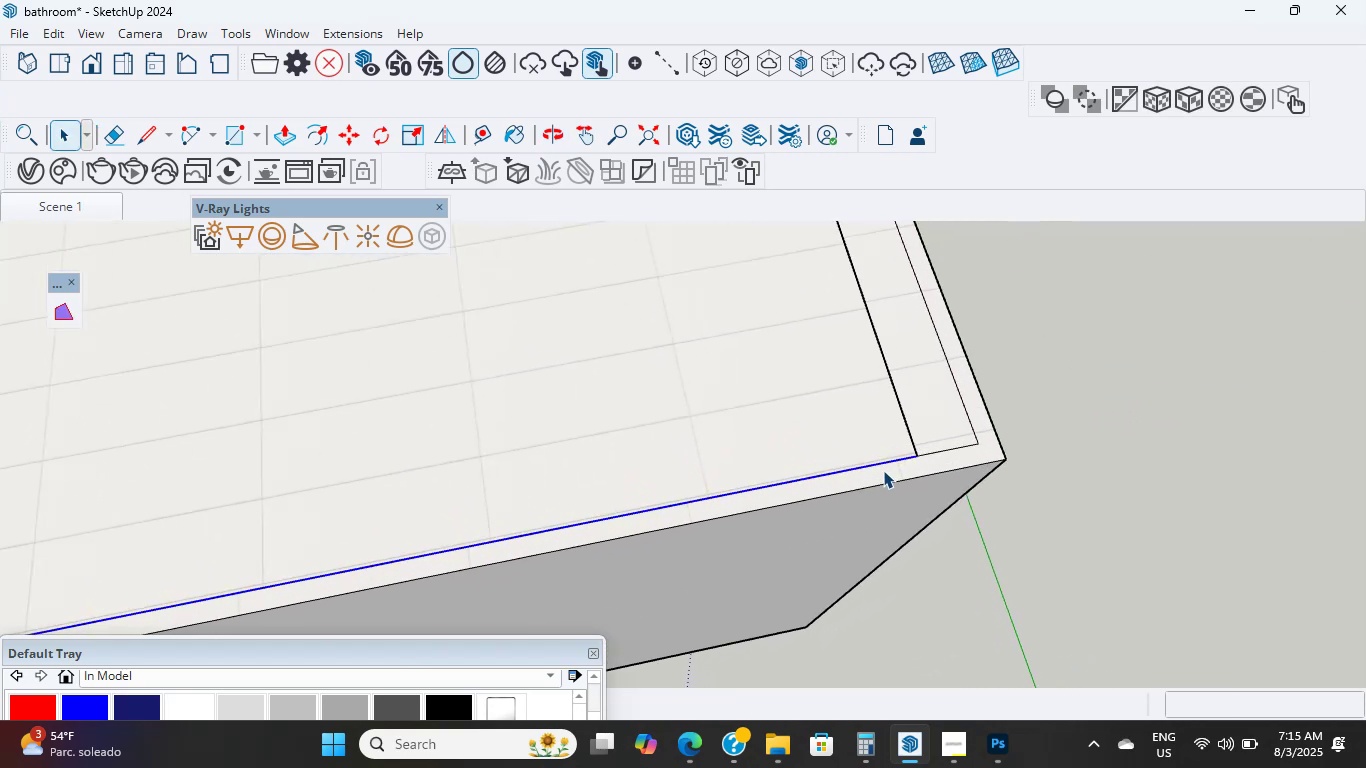 
left_click([883, 470])
 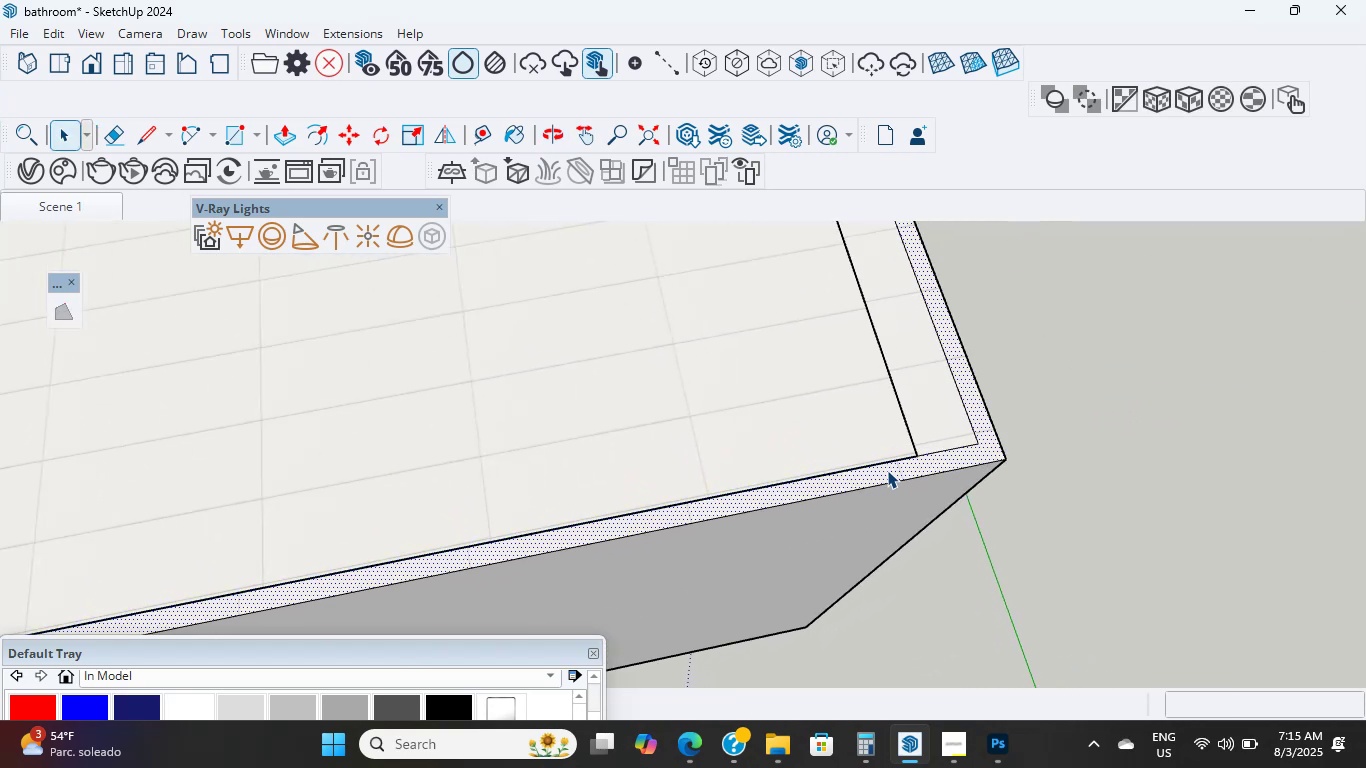 
scroll: coordinate [981, 447], scroll_direction: up, amount: 8.0
 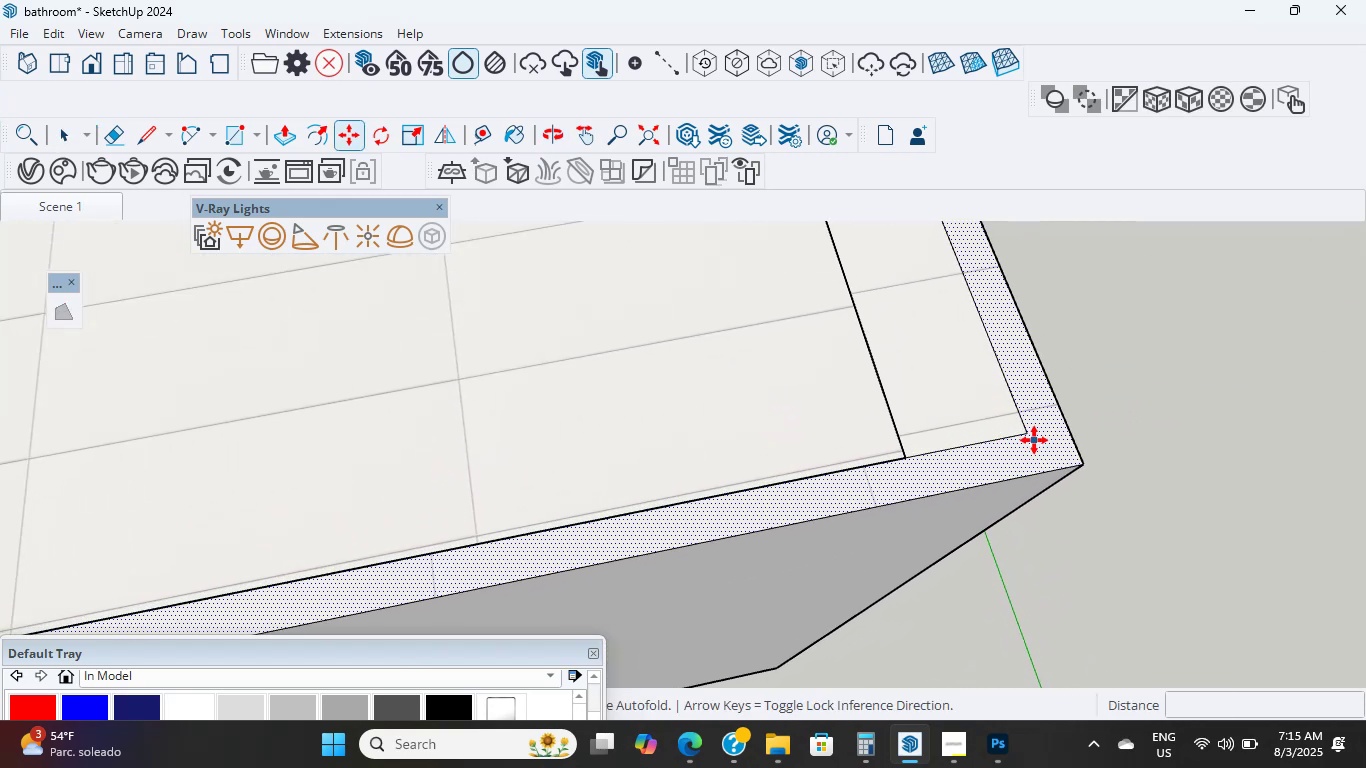 
key(M)
 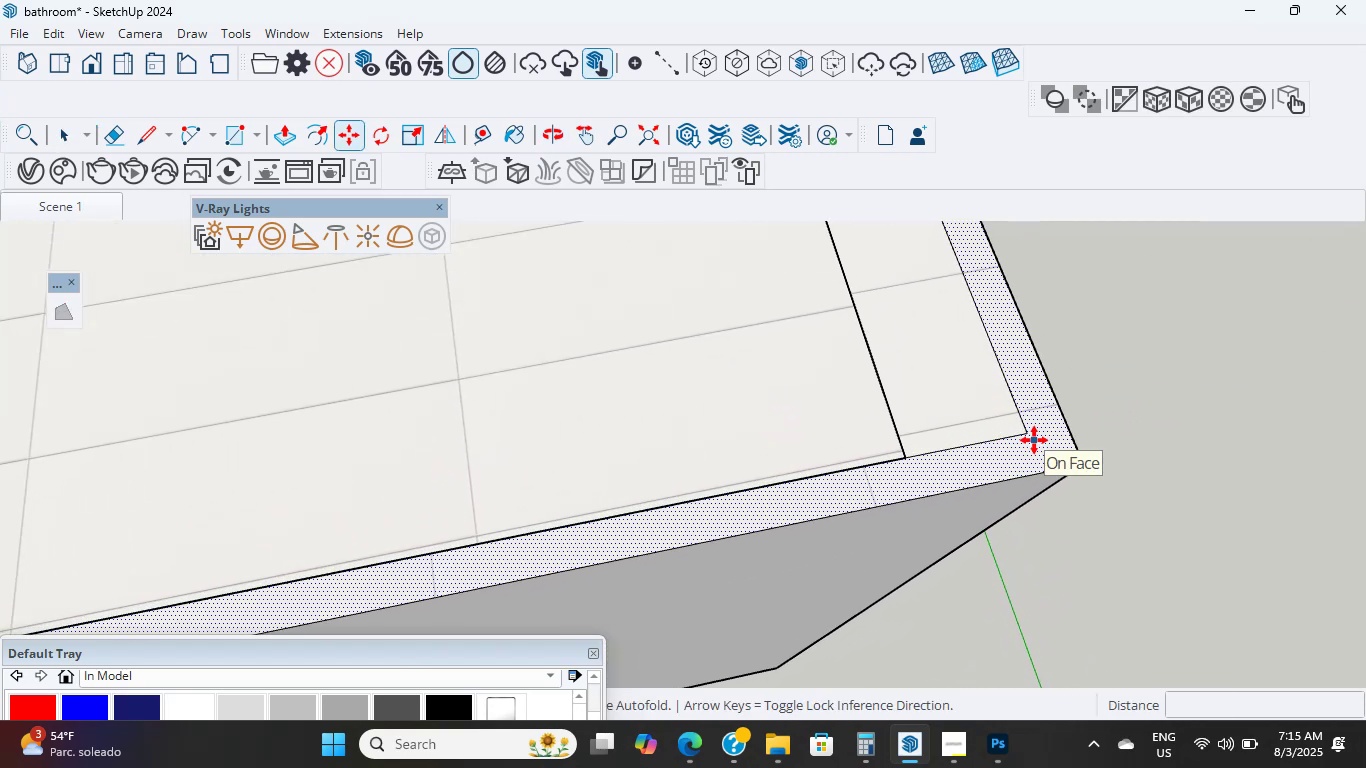 
left_click([1029, 430])
 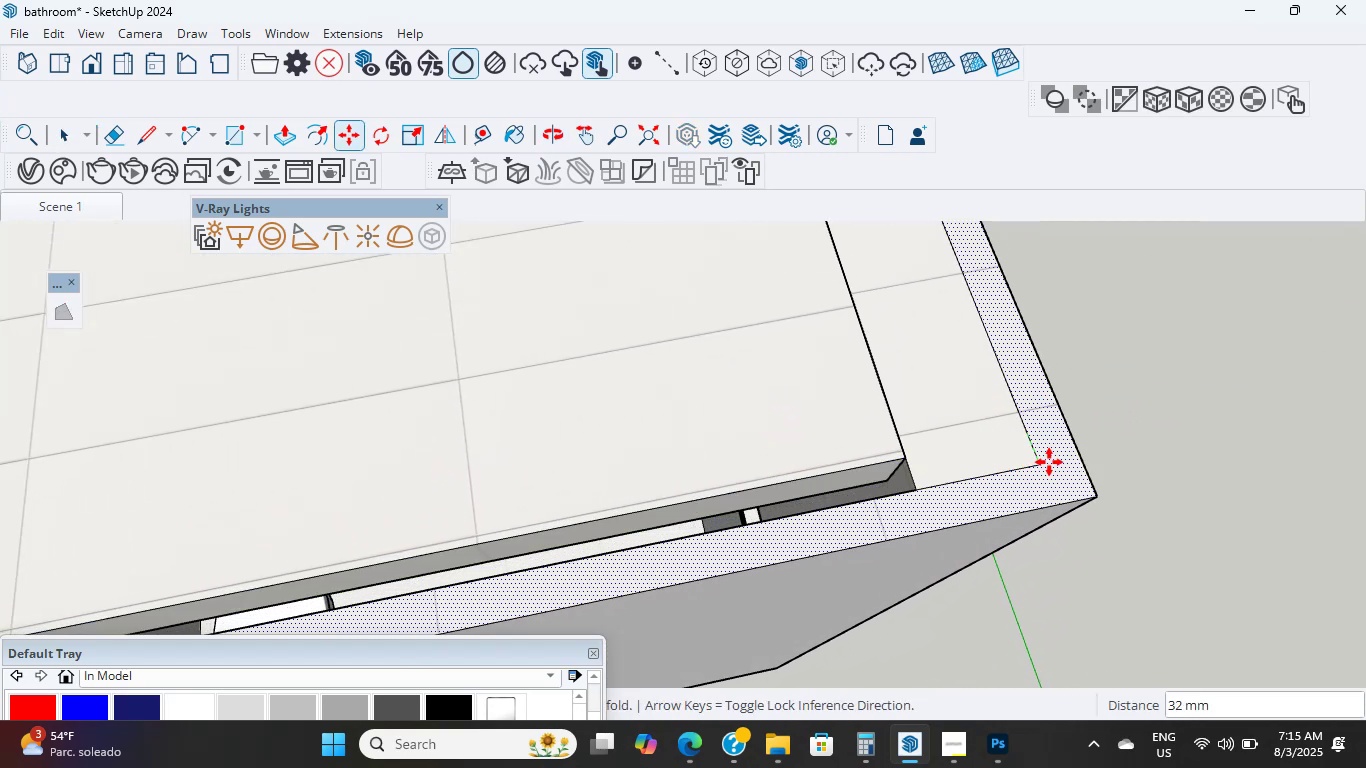 
key(Escape)
 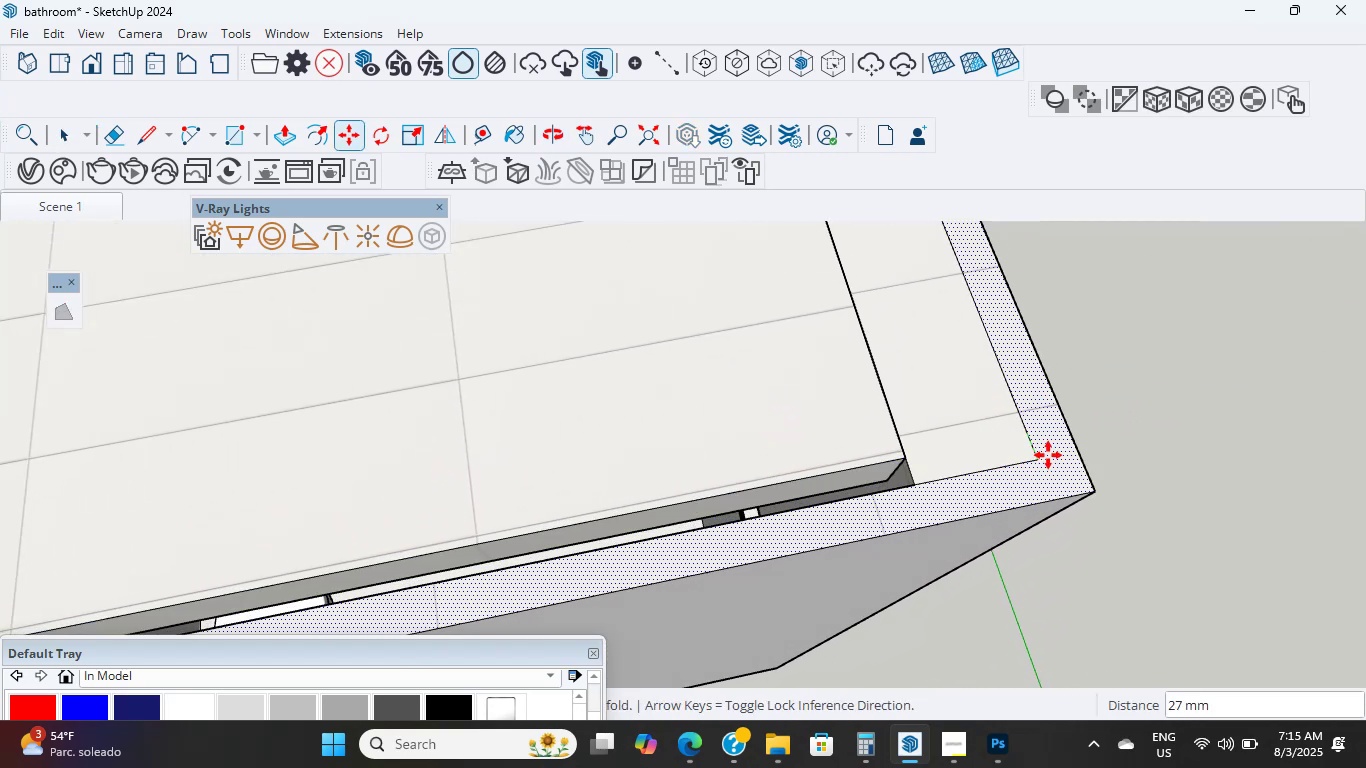 
key(Backquote)
 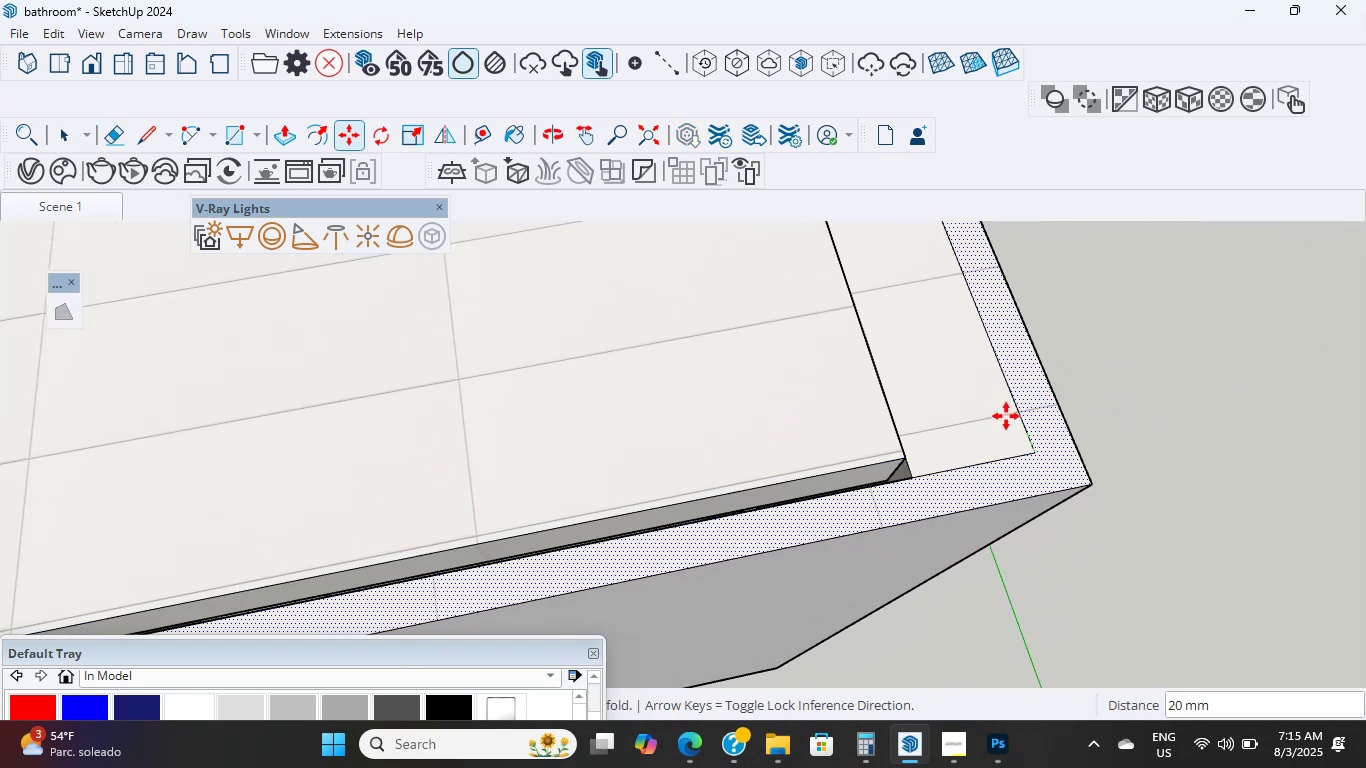 
key(Escape)
 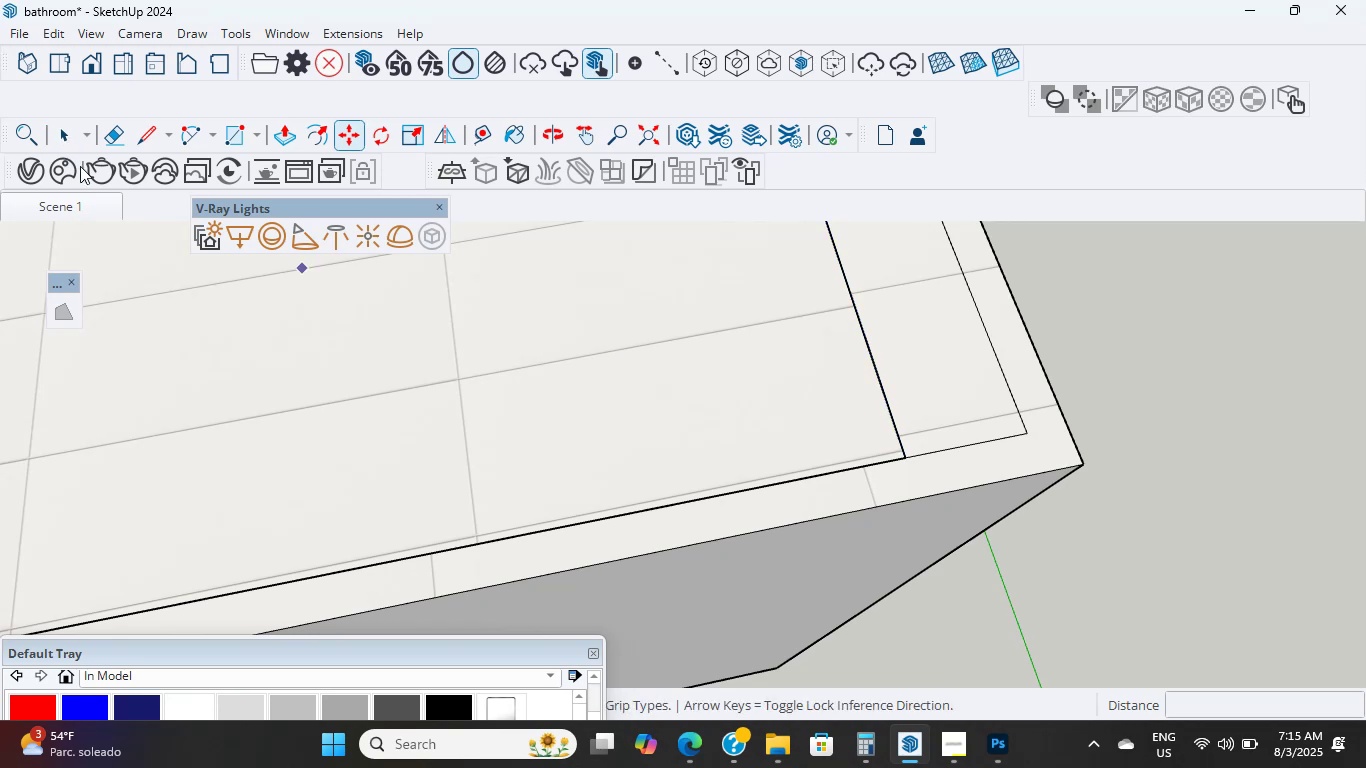 
left_click([73, 149])
 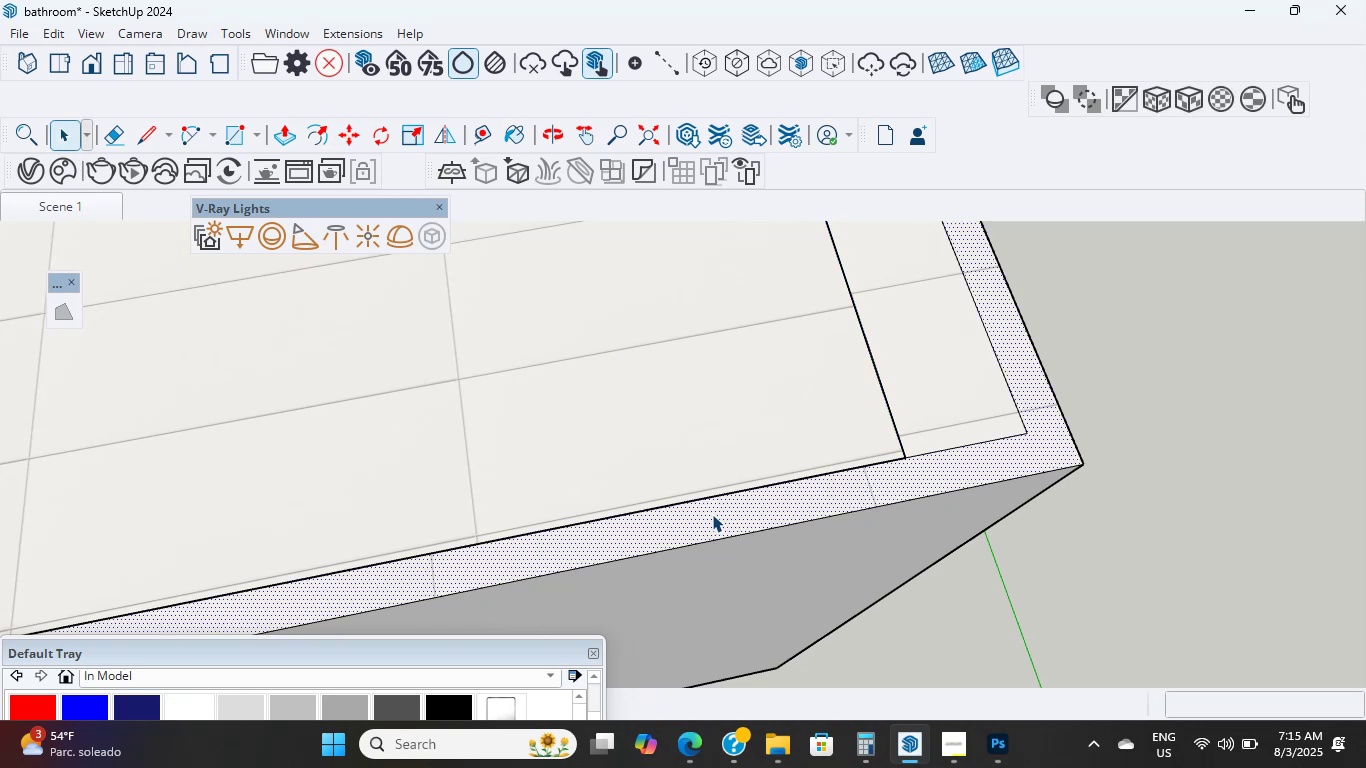 
double_click([712, 514])
 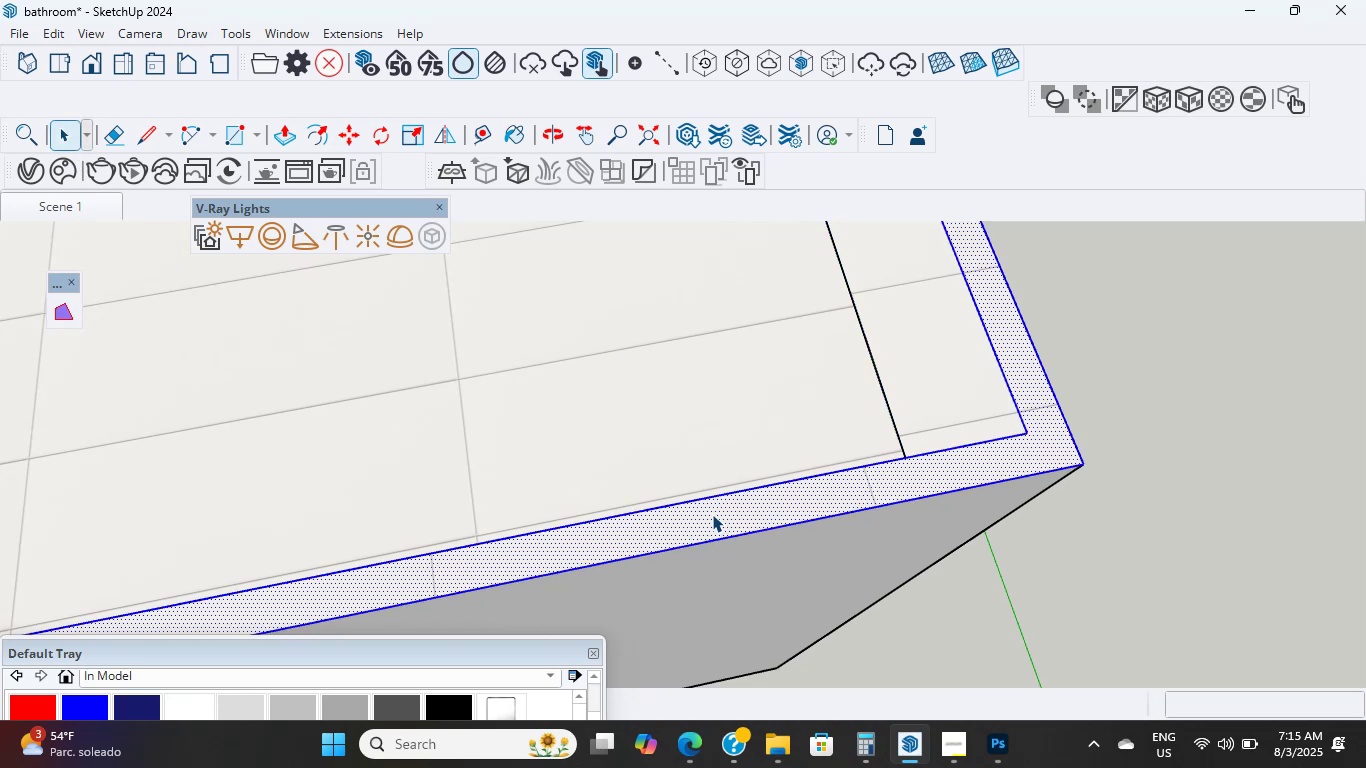 
scroll: coordinate [623, 385], scroll_direction: down, amount: 29.0
 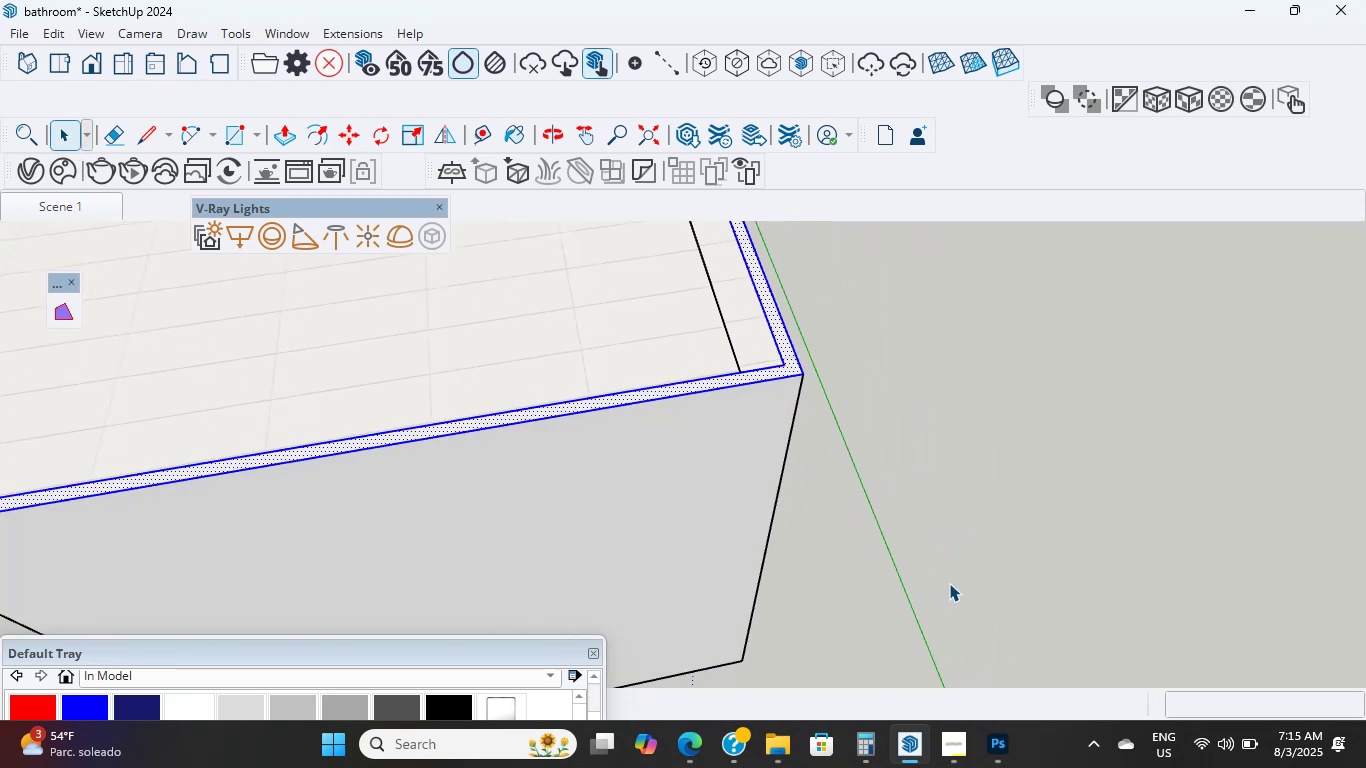 
key(Escape)
 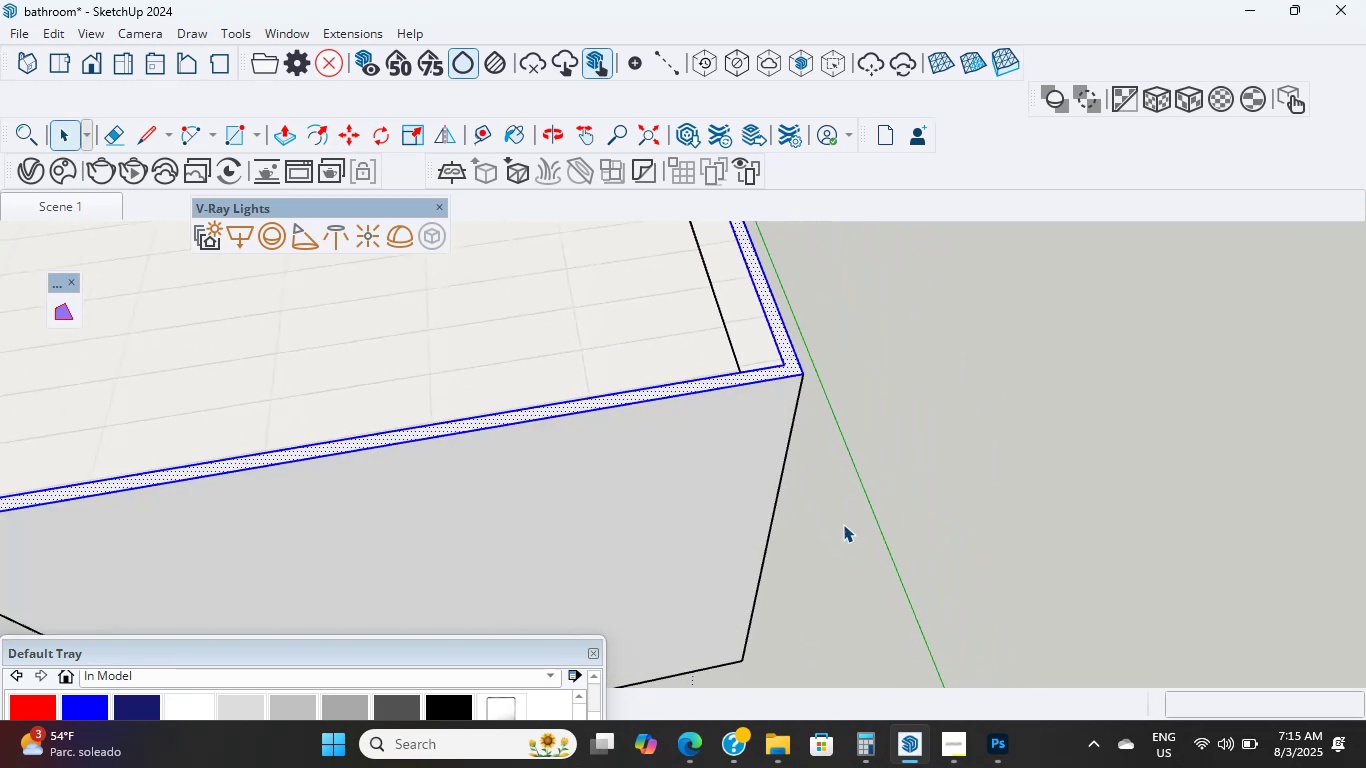 
double_click([949, 582])
 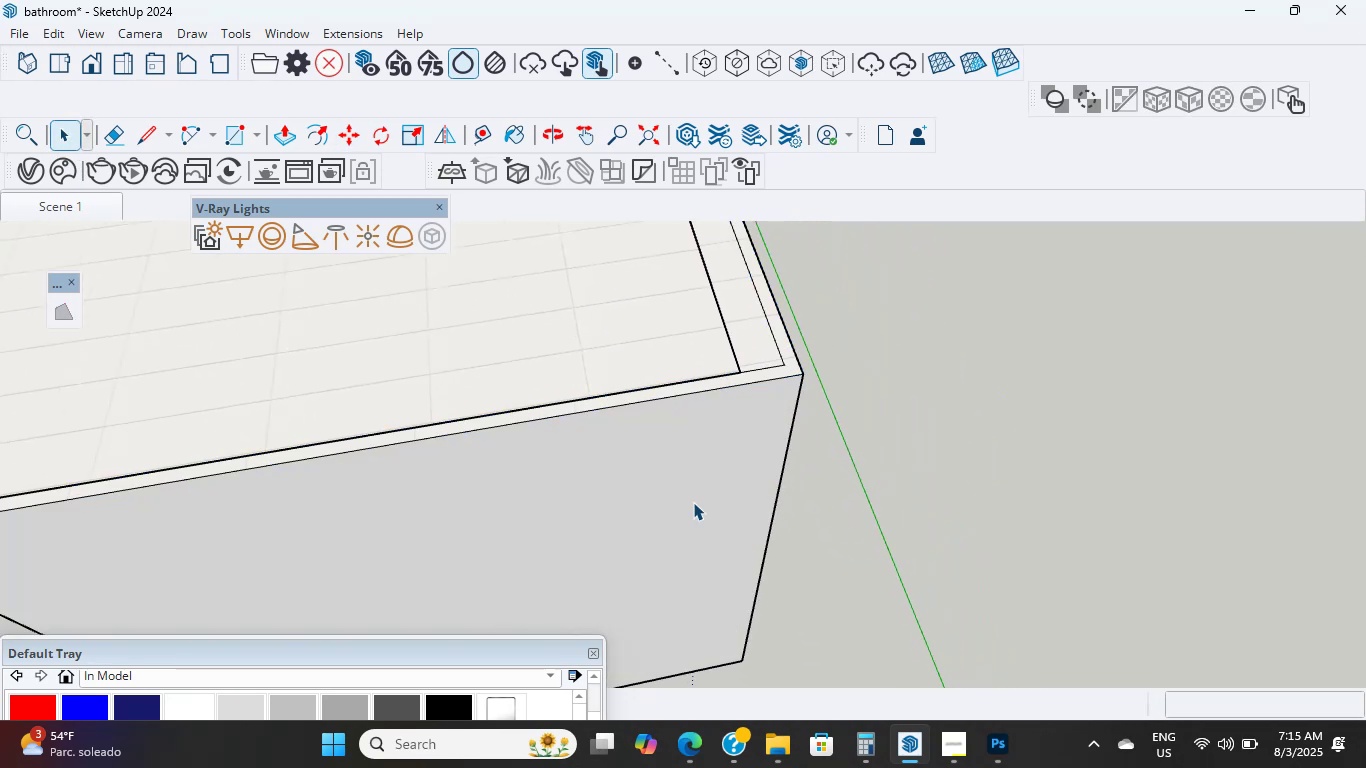 
scroll: coordinate [441, 460], scroll_direction: down, amount: 8.0
 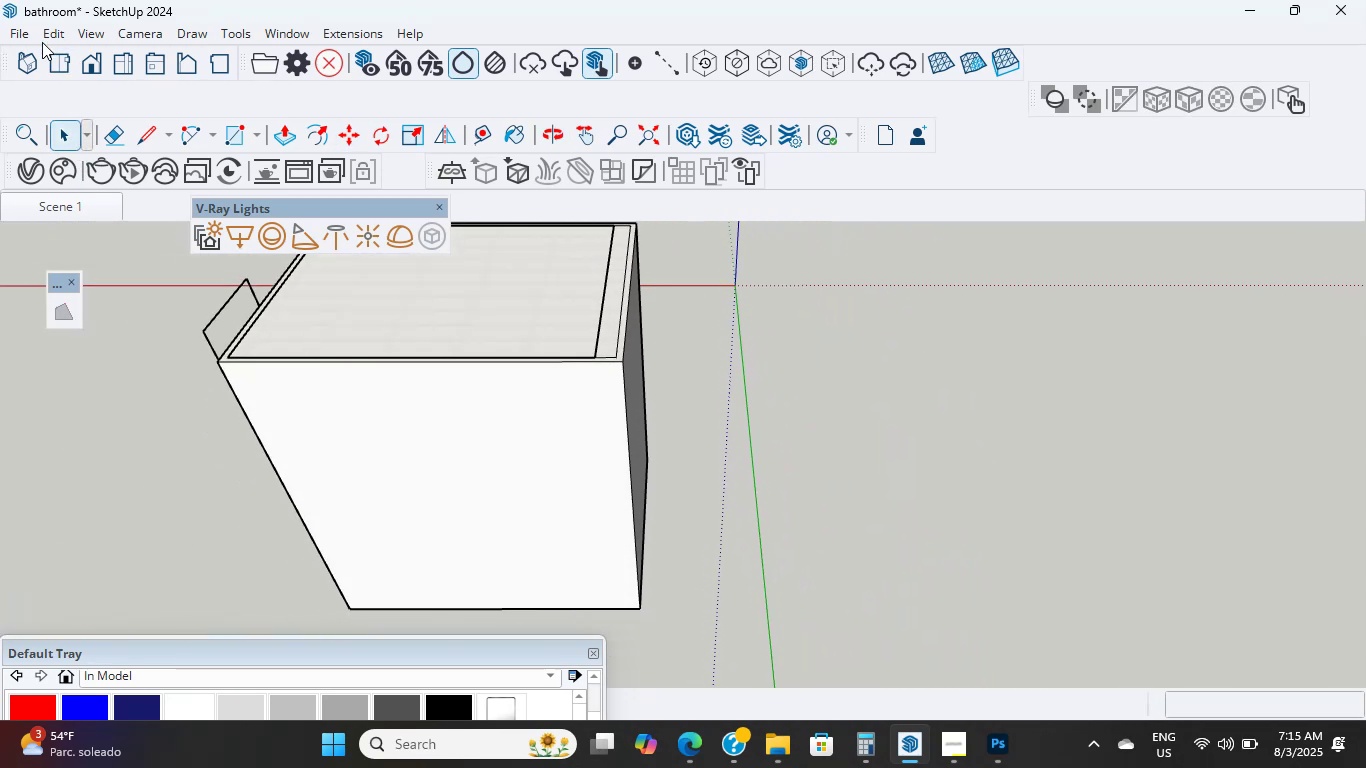 
left_click([19, 27])
 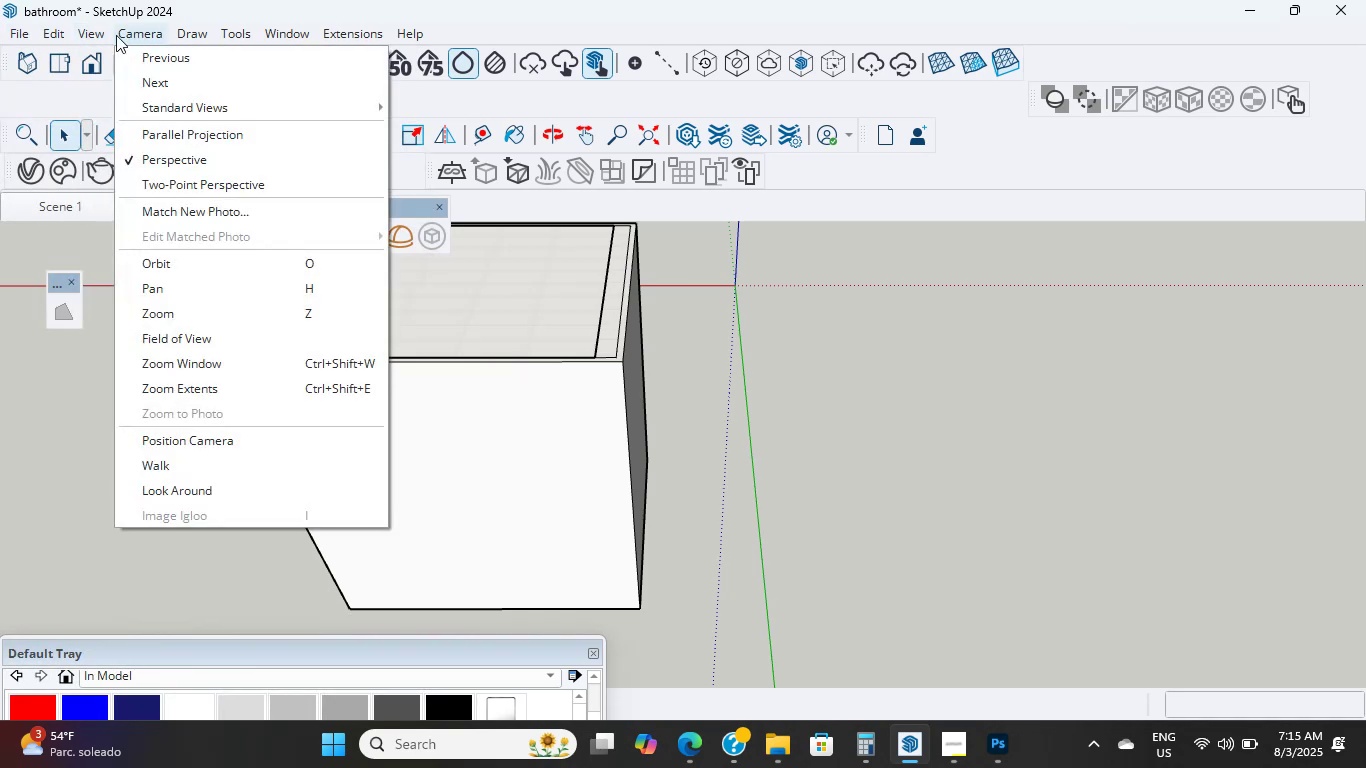 
wait(5.78)
 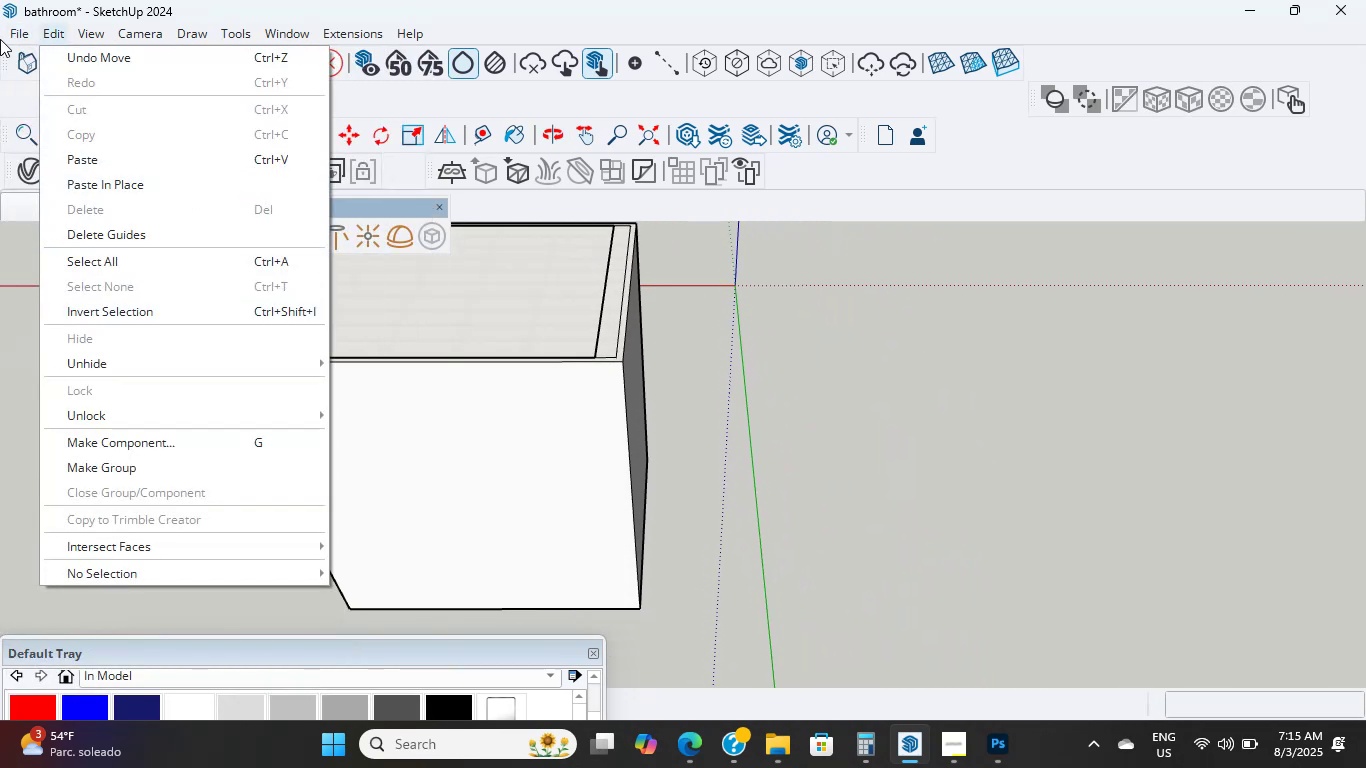 
mouse_move([160, 41])
 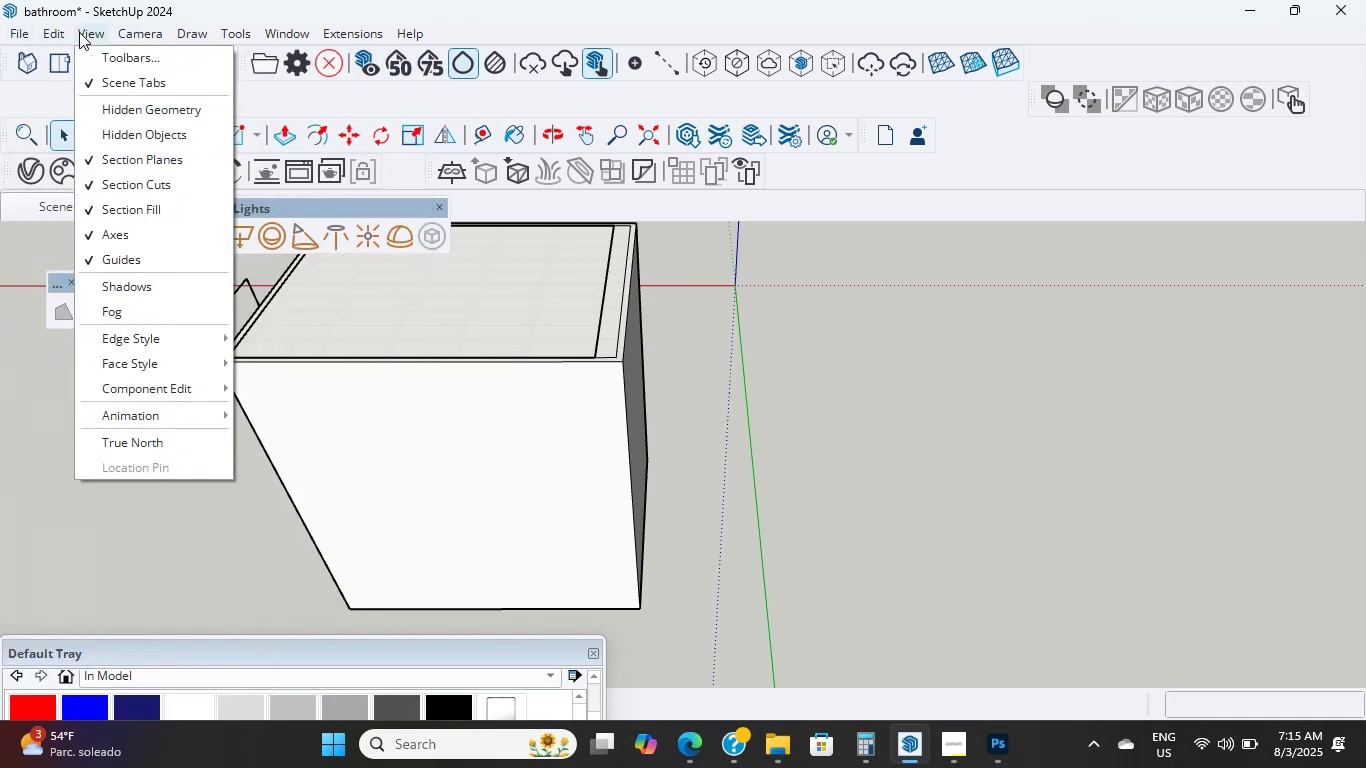 
wait(8.93)
 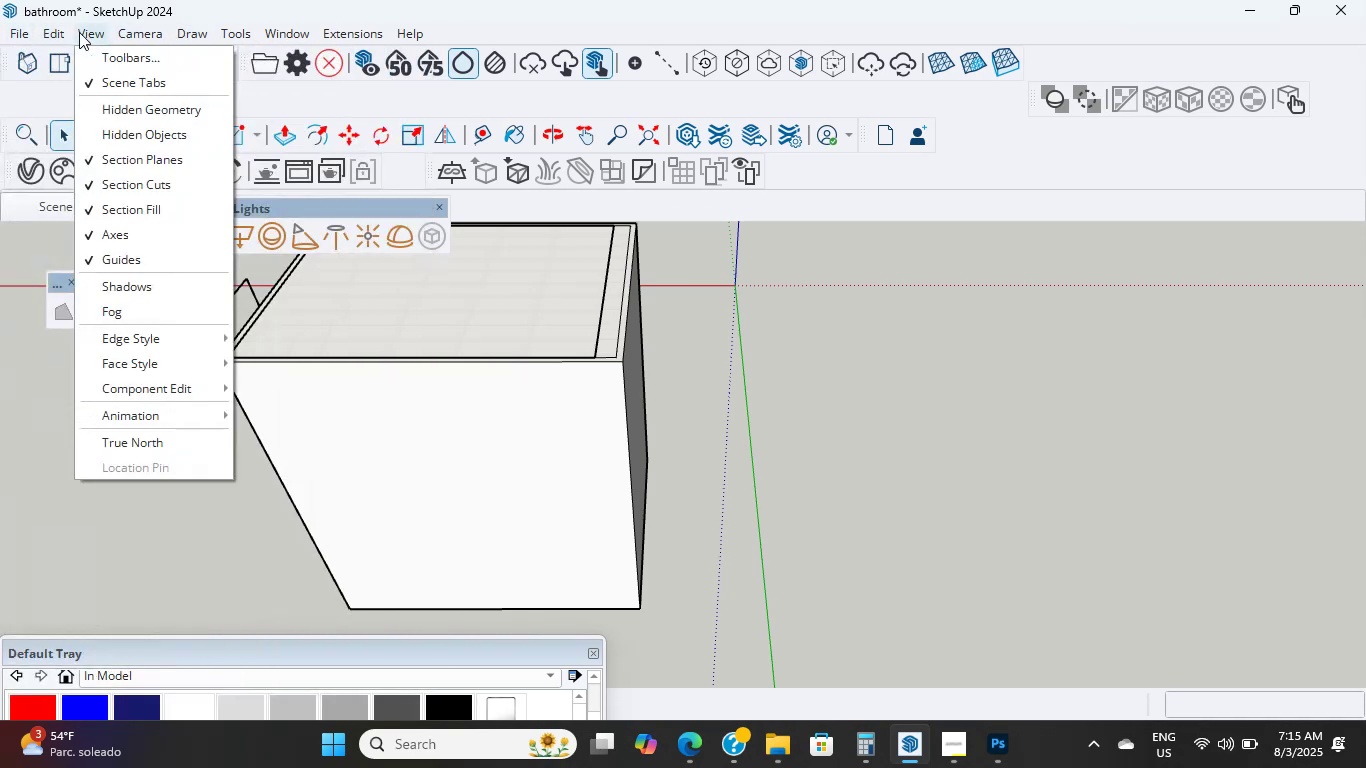 
left_click([360, 570])
 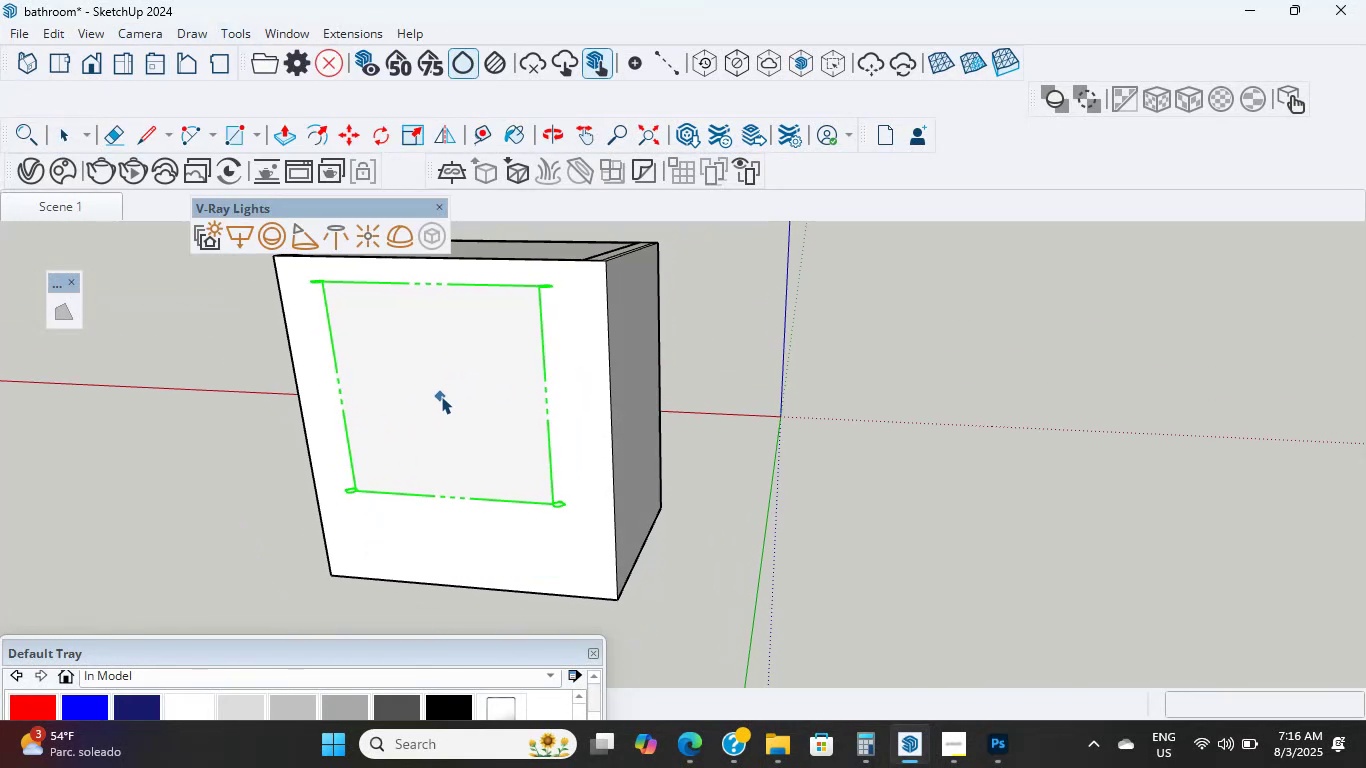 
left_click([440, 401])
 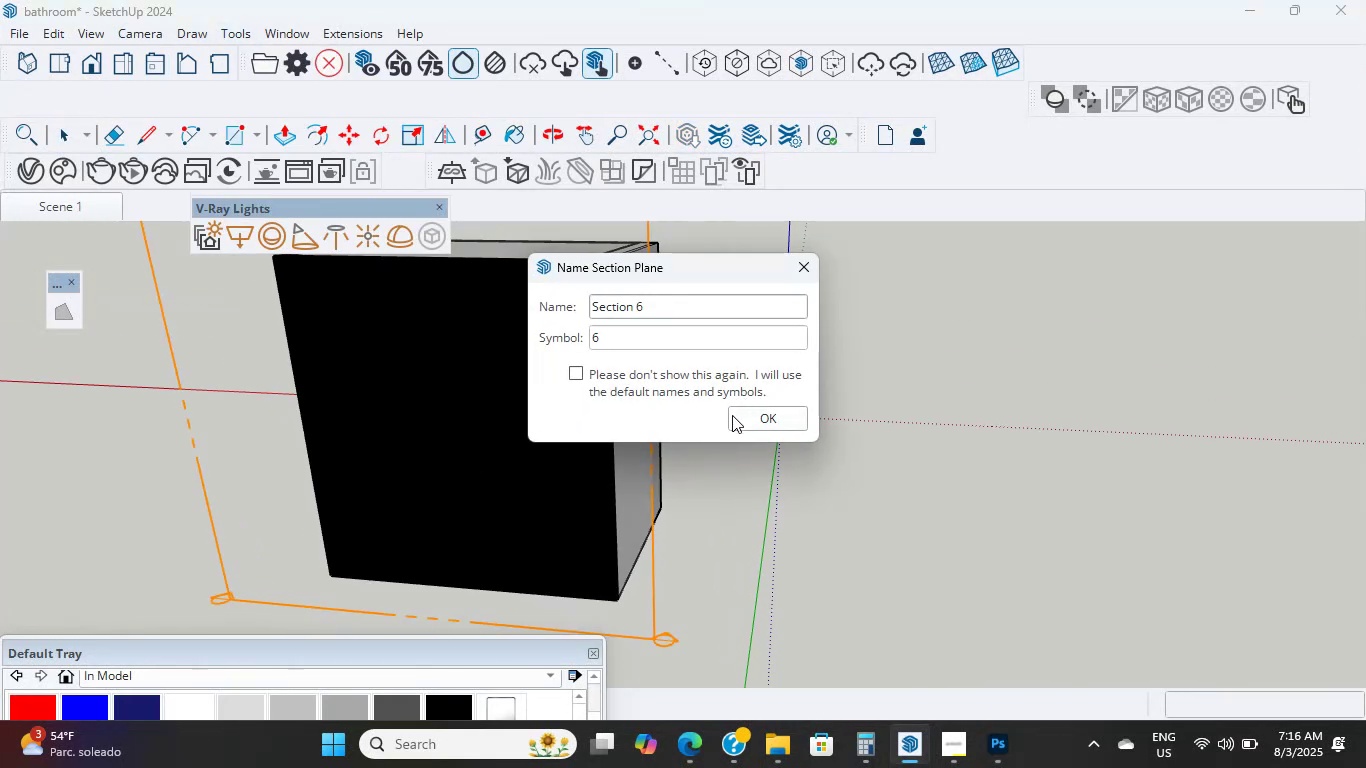 
left_click([735, 416])
 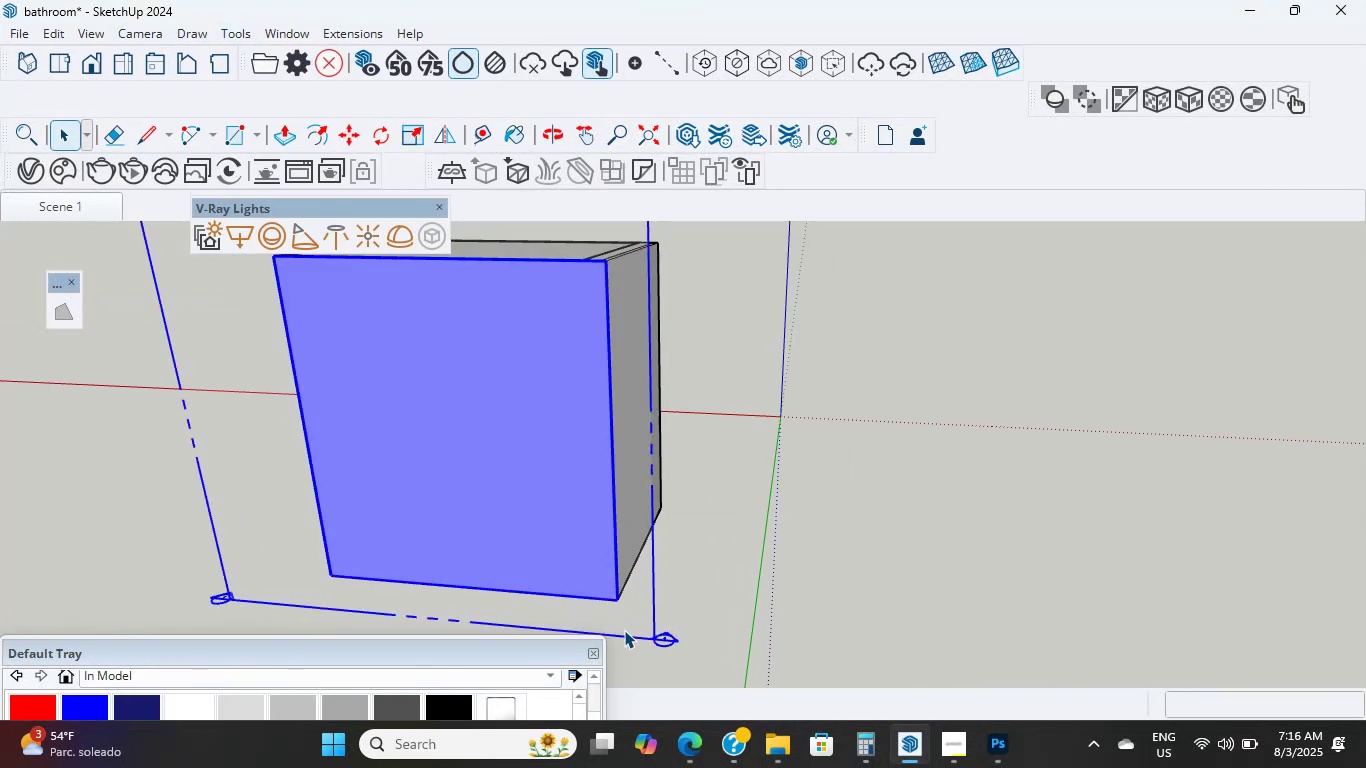 
key(M)
 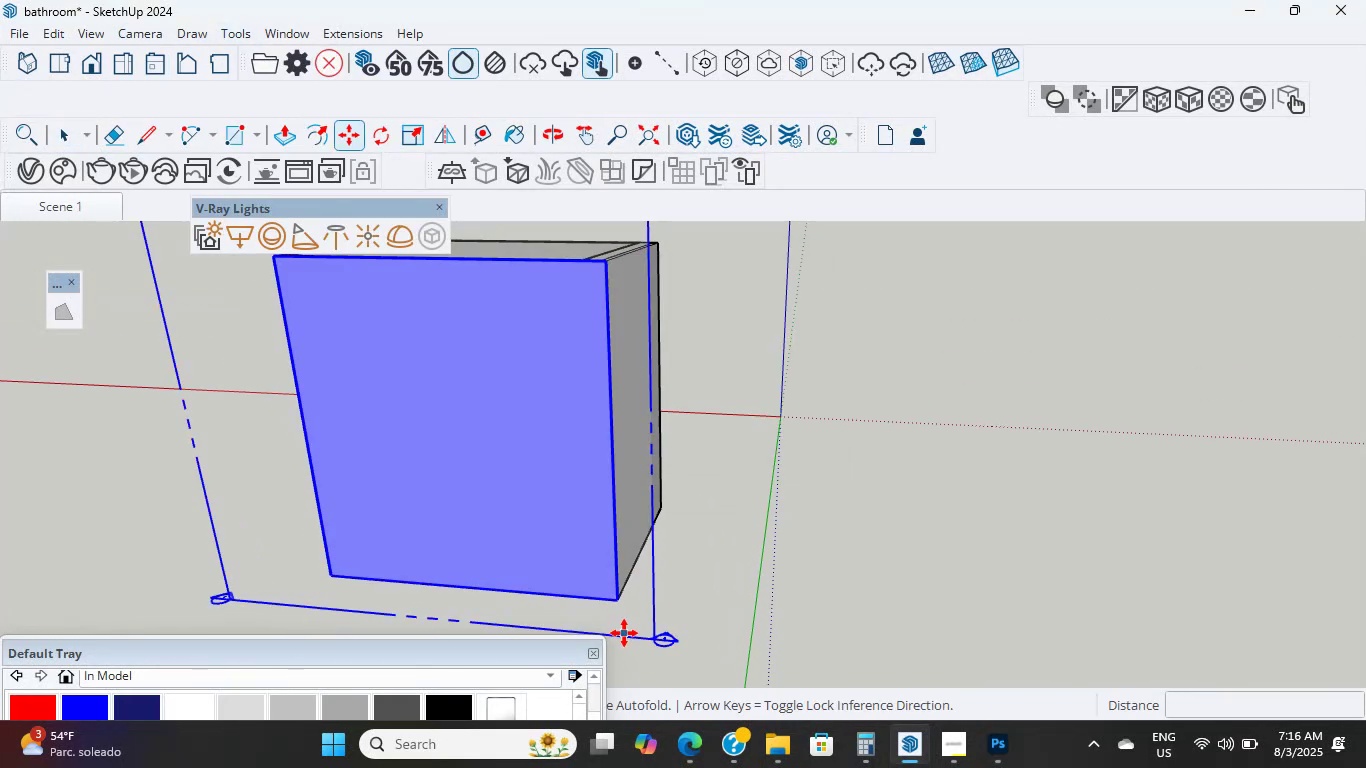 
left_click([624, 633])
 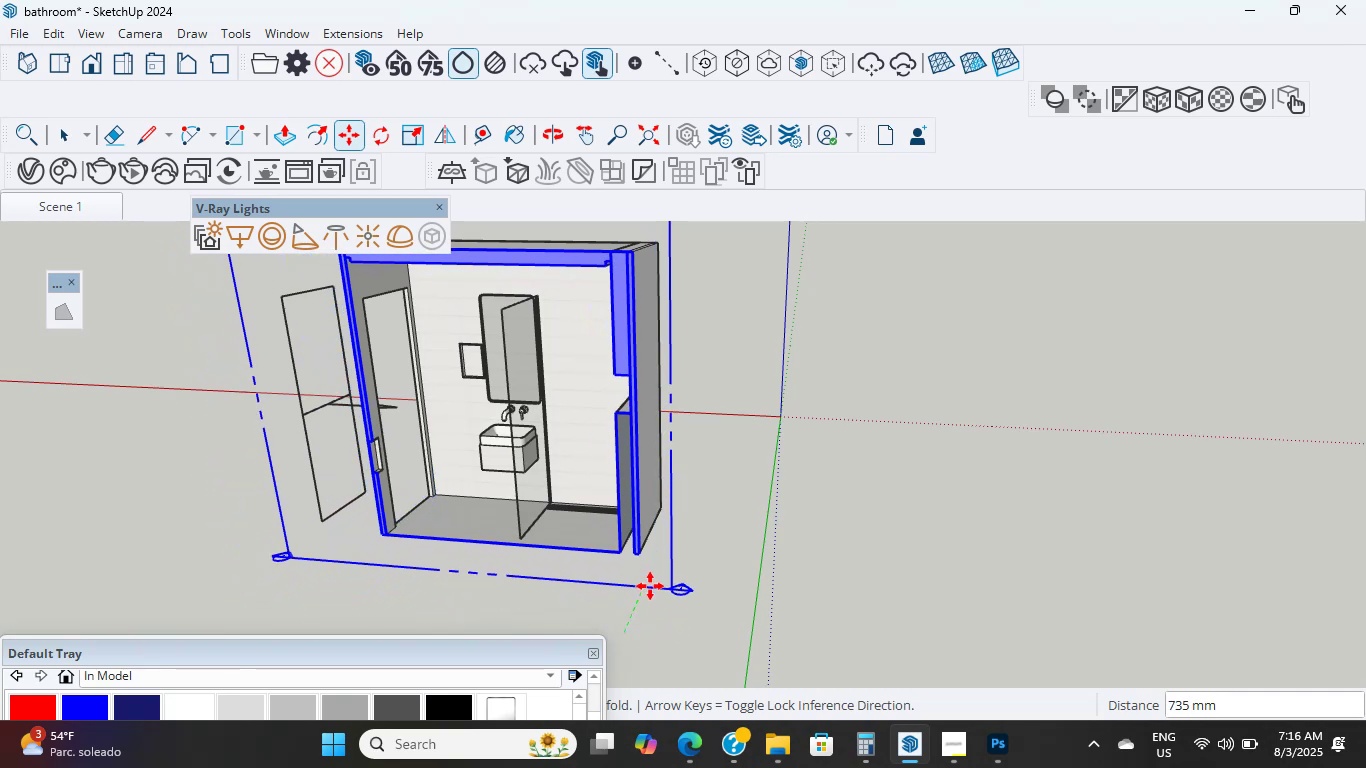 
wait(5.1)
 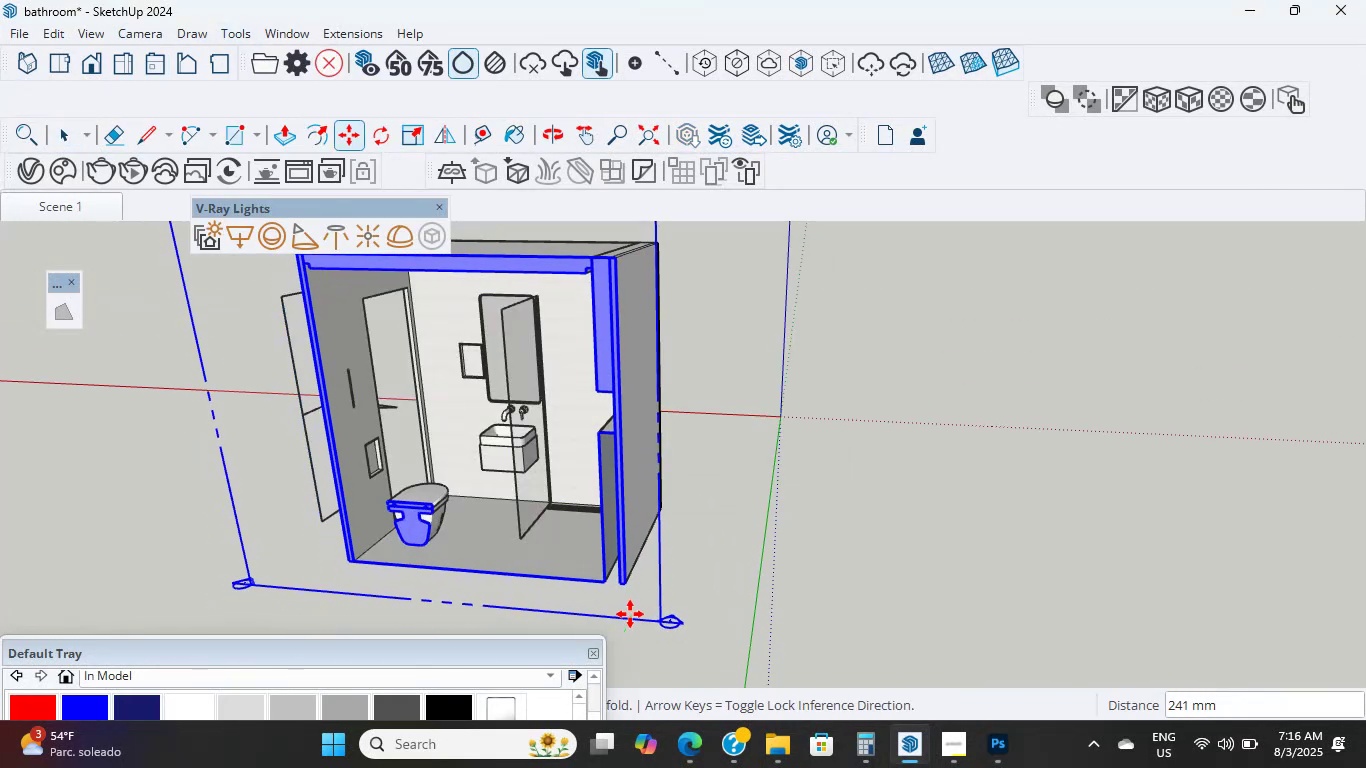 
left_click([650, 589])
 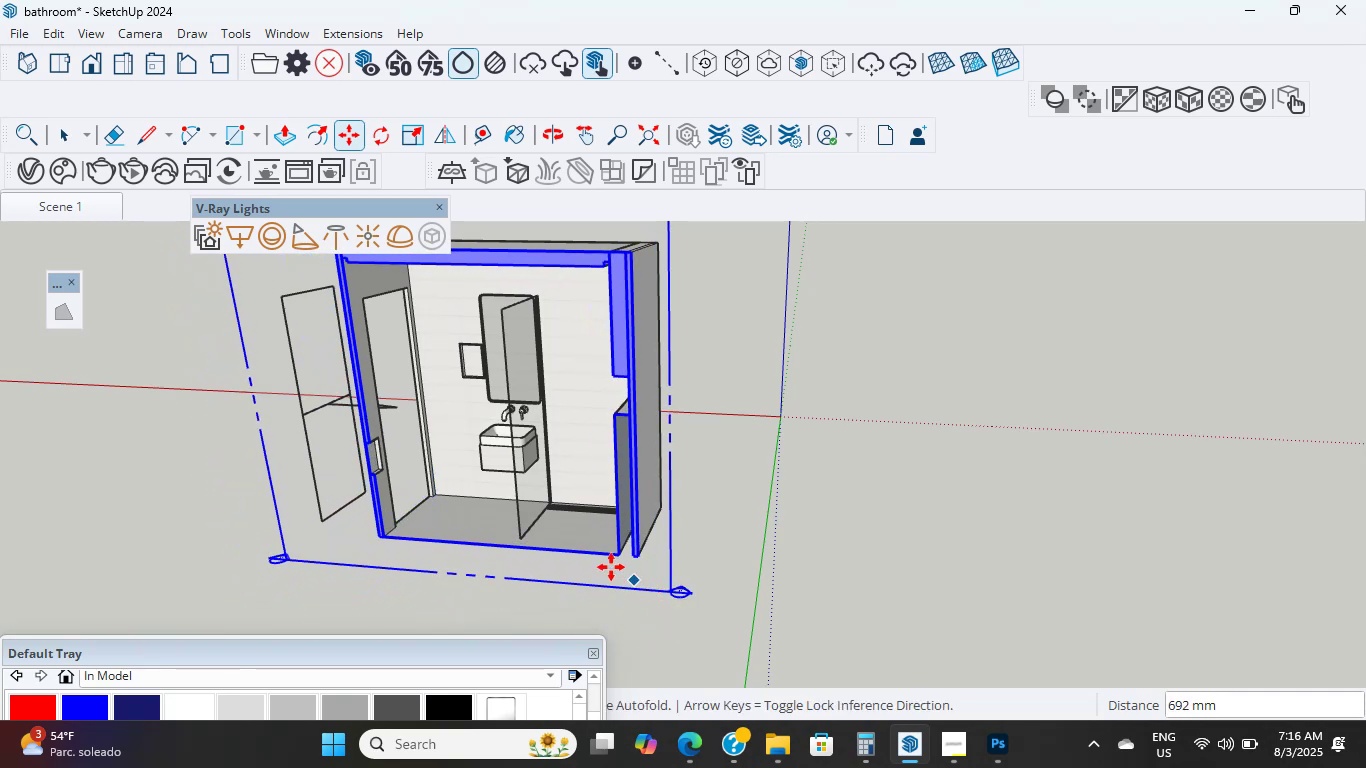 
scroll: coordinate [526, 510], scroll_direction: up, amount: 4.0
 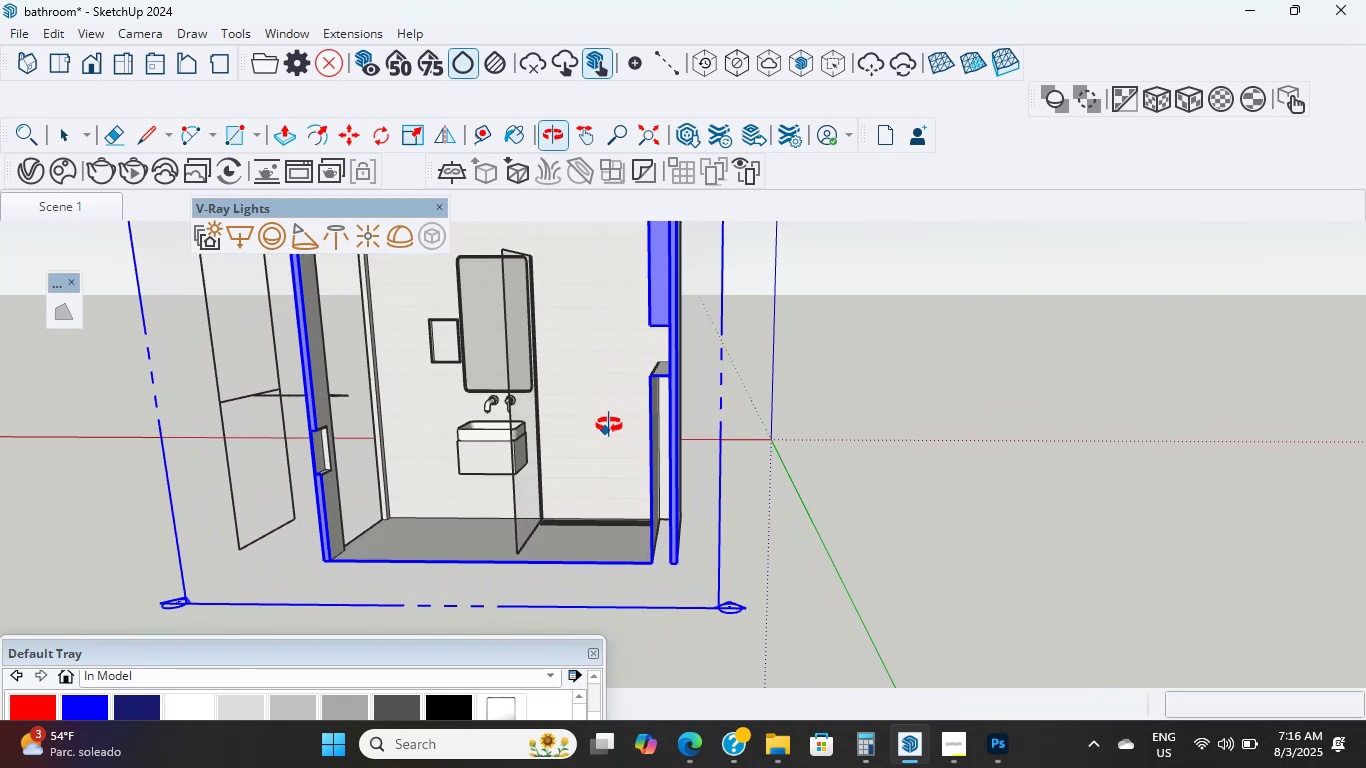 
triple_click([712, 400])
 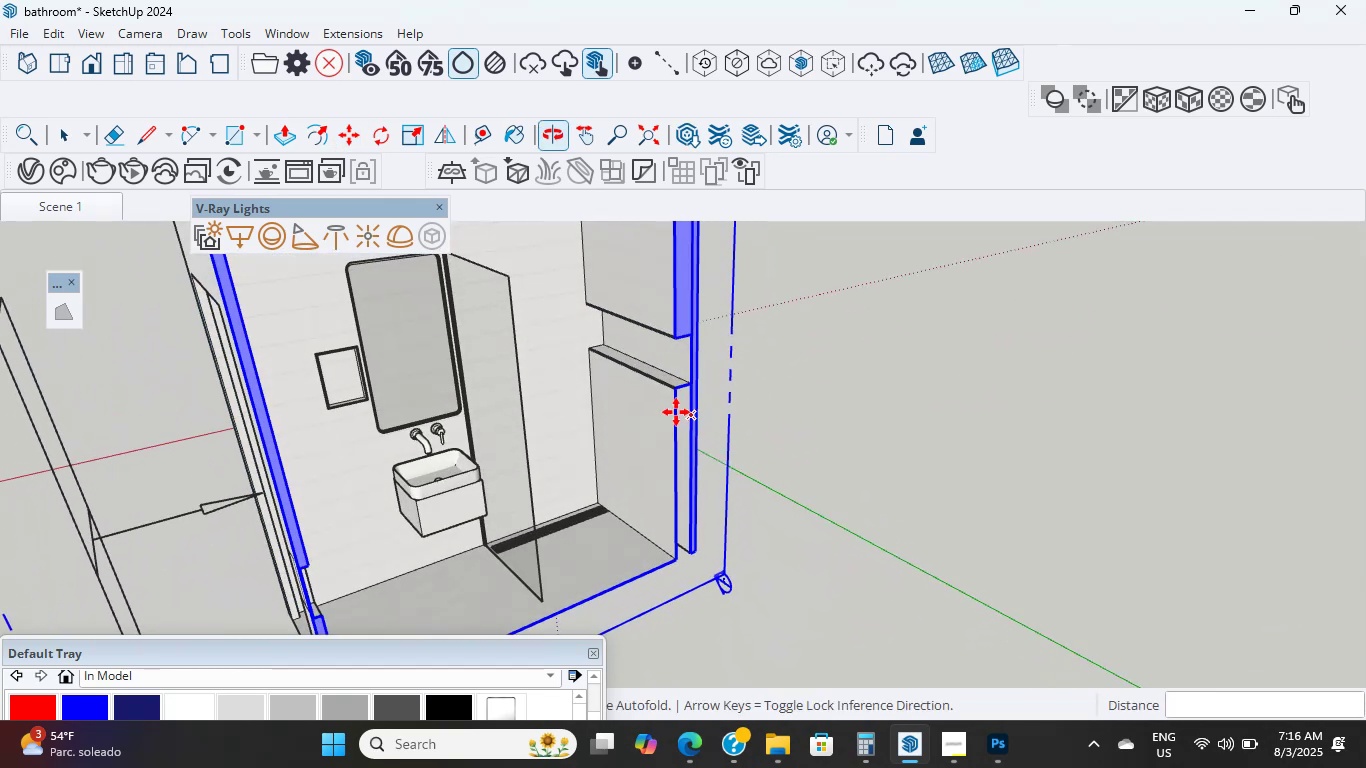 
hold_key(key=ShiftLeft, duration=0.48)
 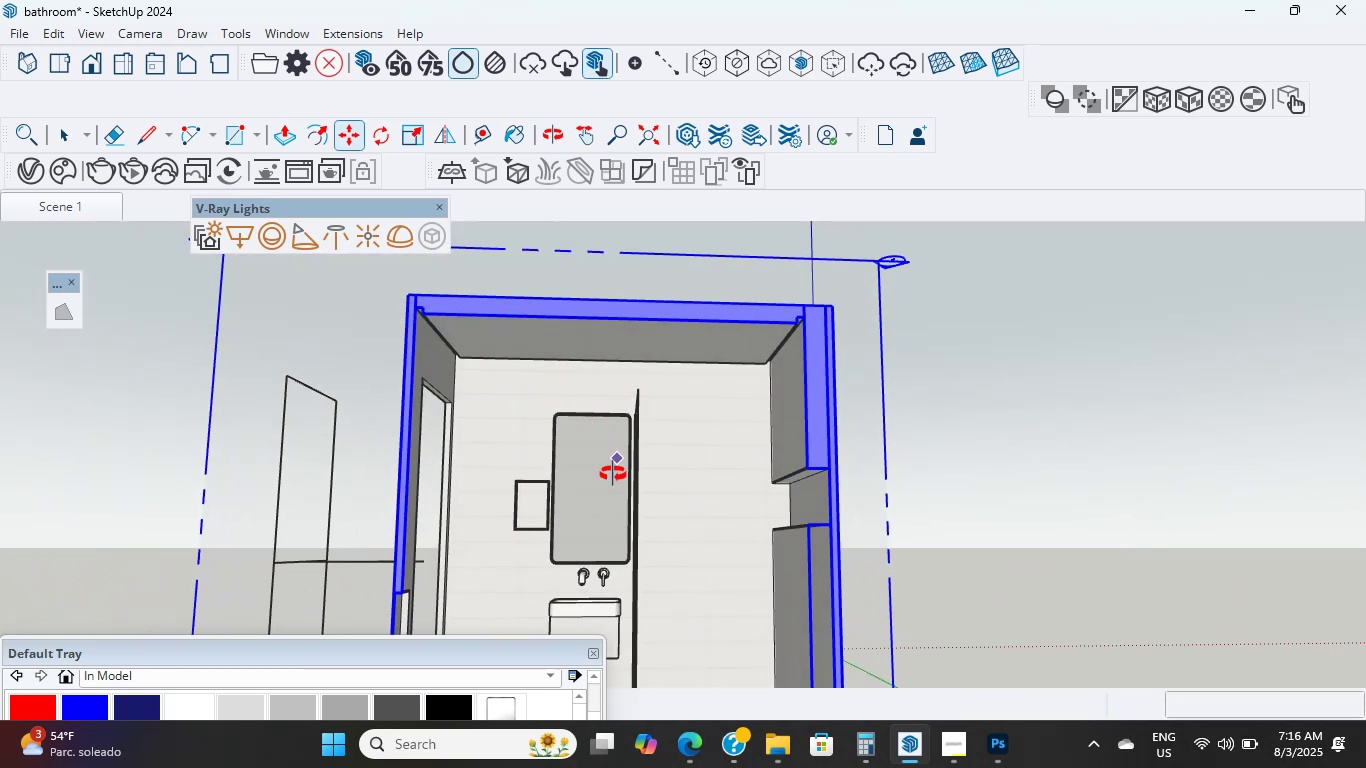 
hold_key(key=ShiftLeft, duration=0.59)
 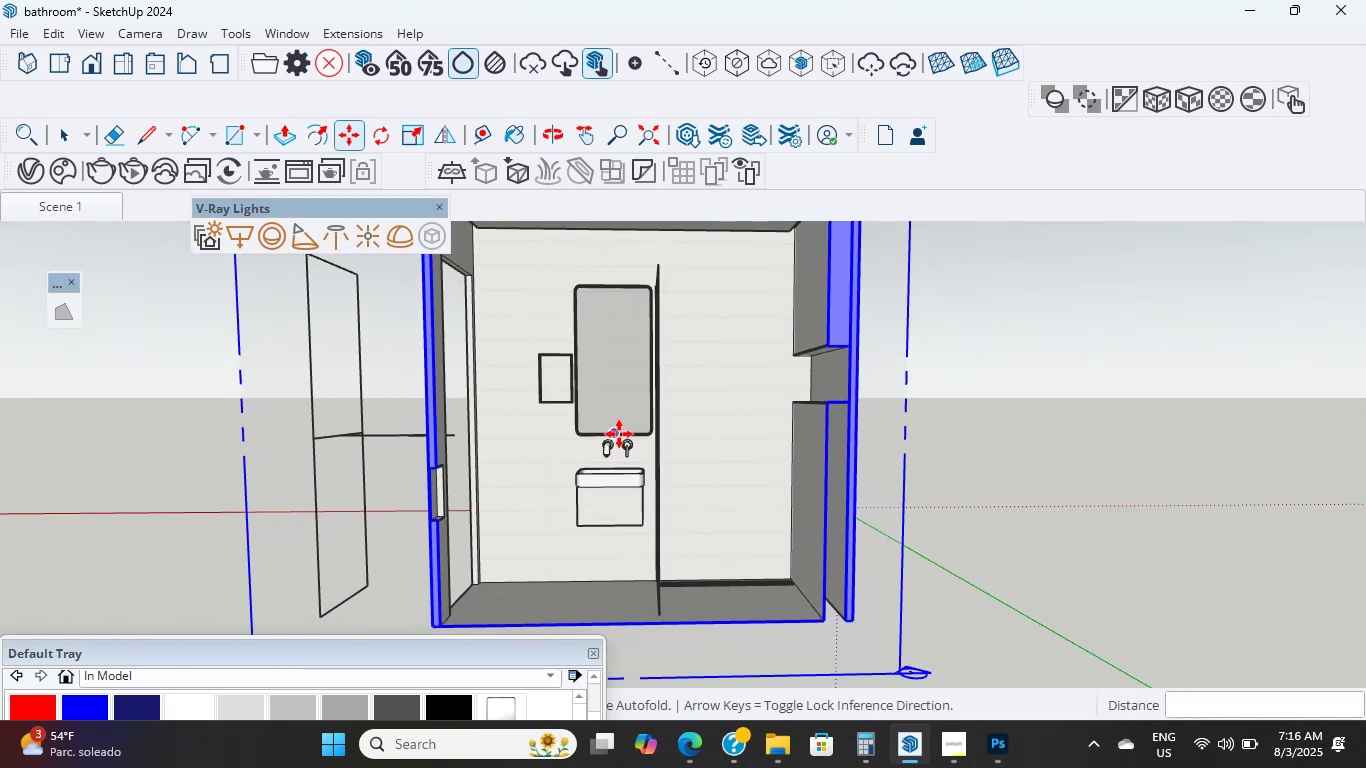 
scroll: coordinate [616, 435], scroll_direction: up, amount: 2.0
 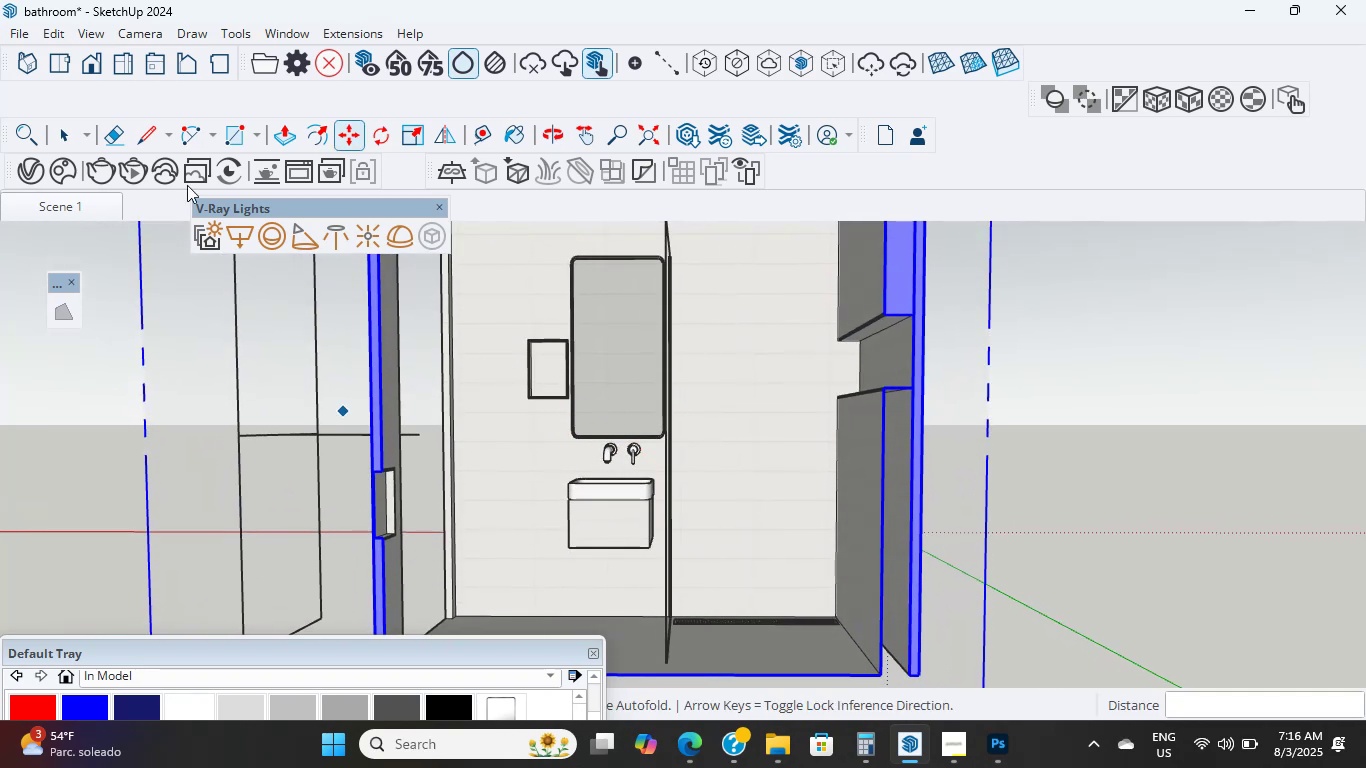 
scroll: coordinate [653, 391], scroll_direction: none, amount: 0.0
 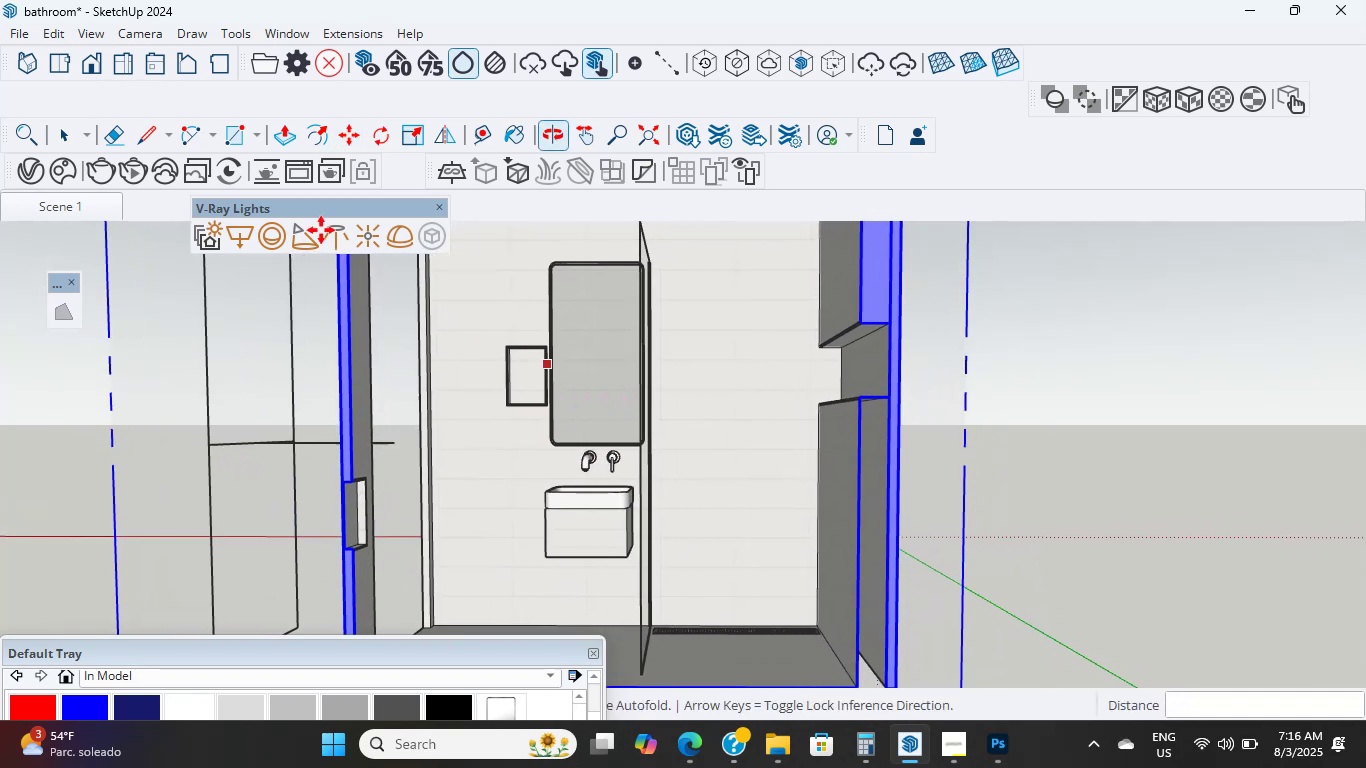 
hold_key(key=ShiftLeft, duration=0.51)
 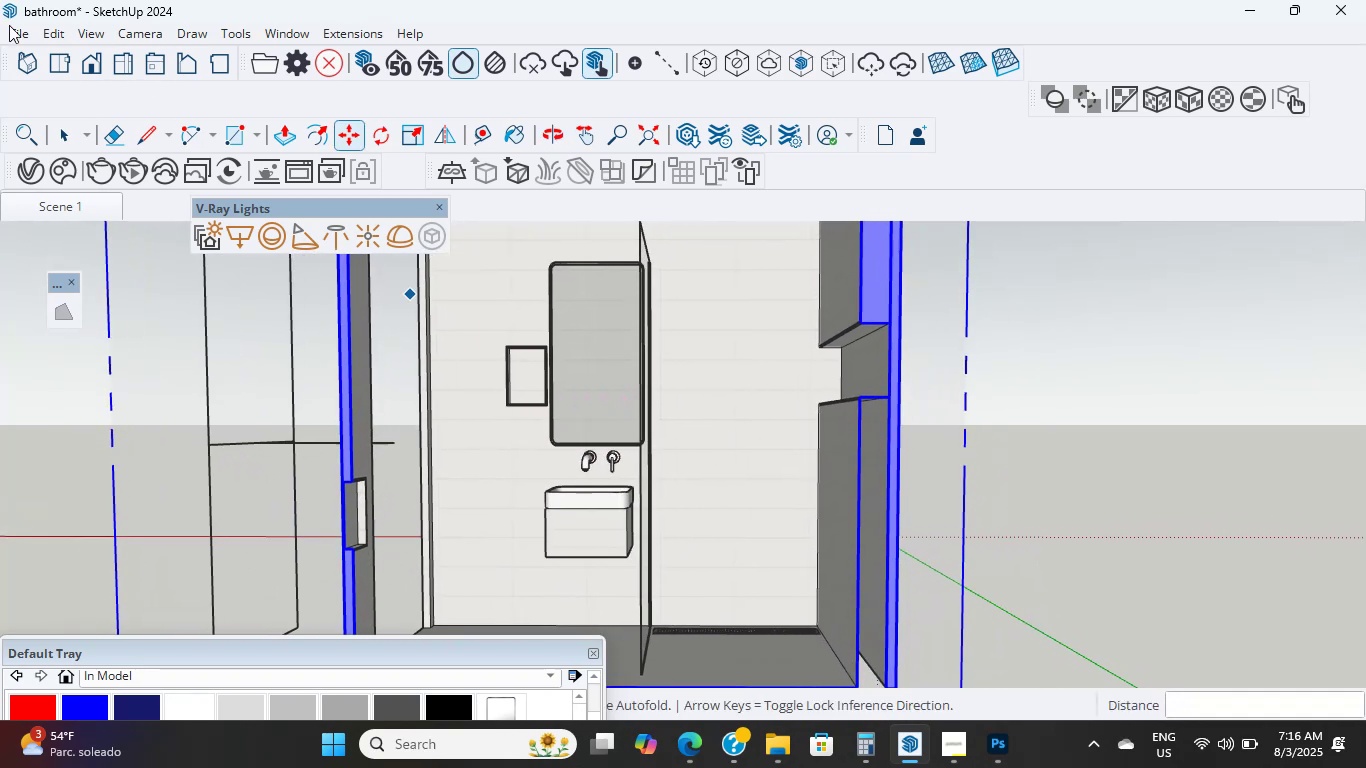 
left_click([24, 35])
 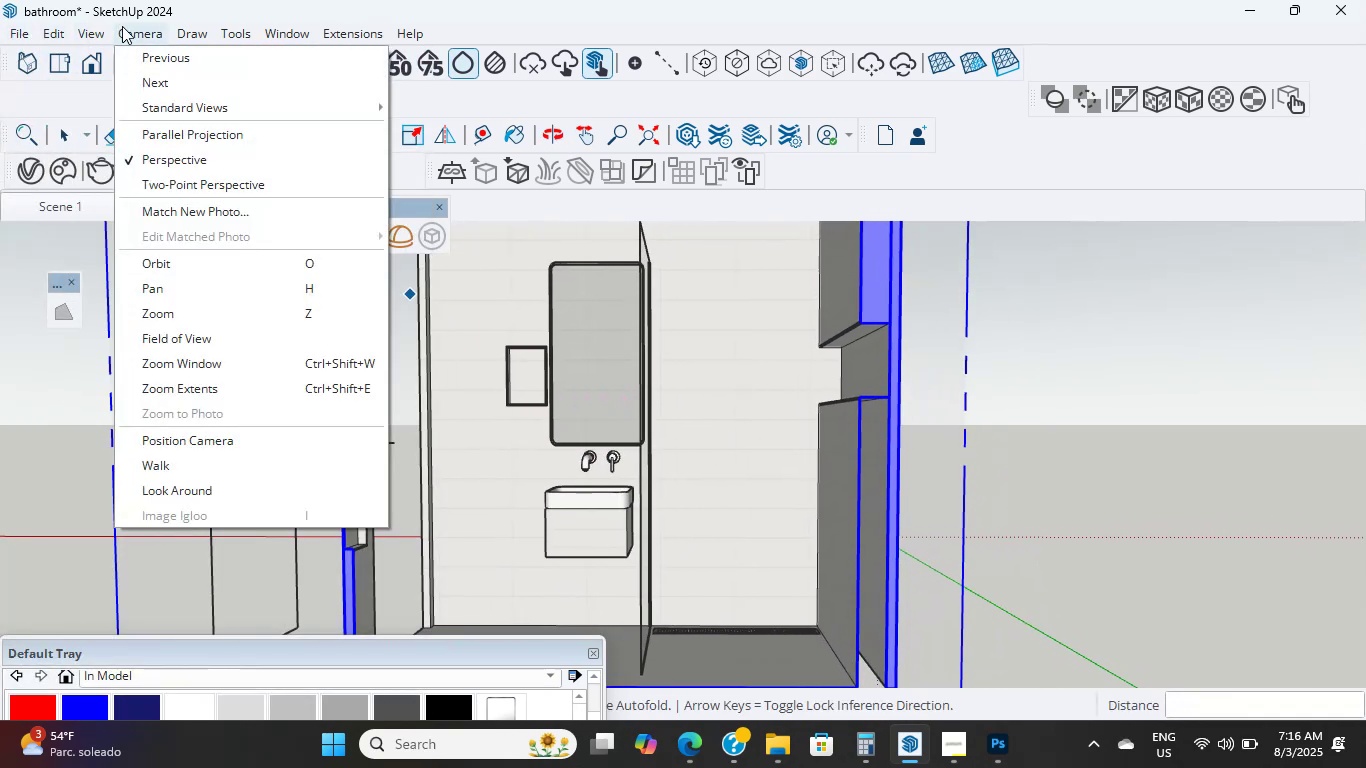 
left_click([164, 141])
 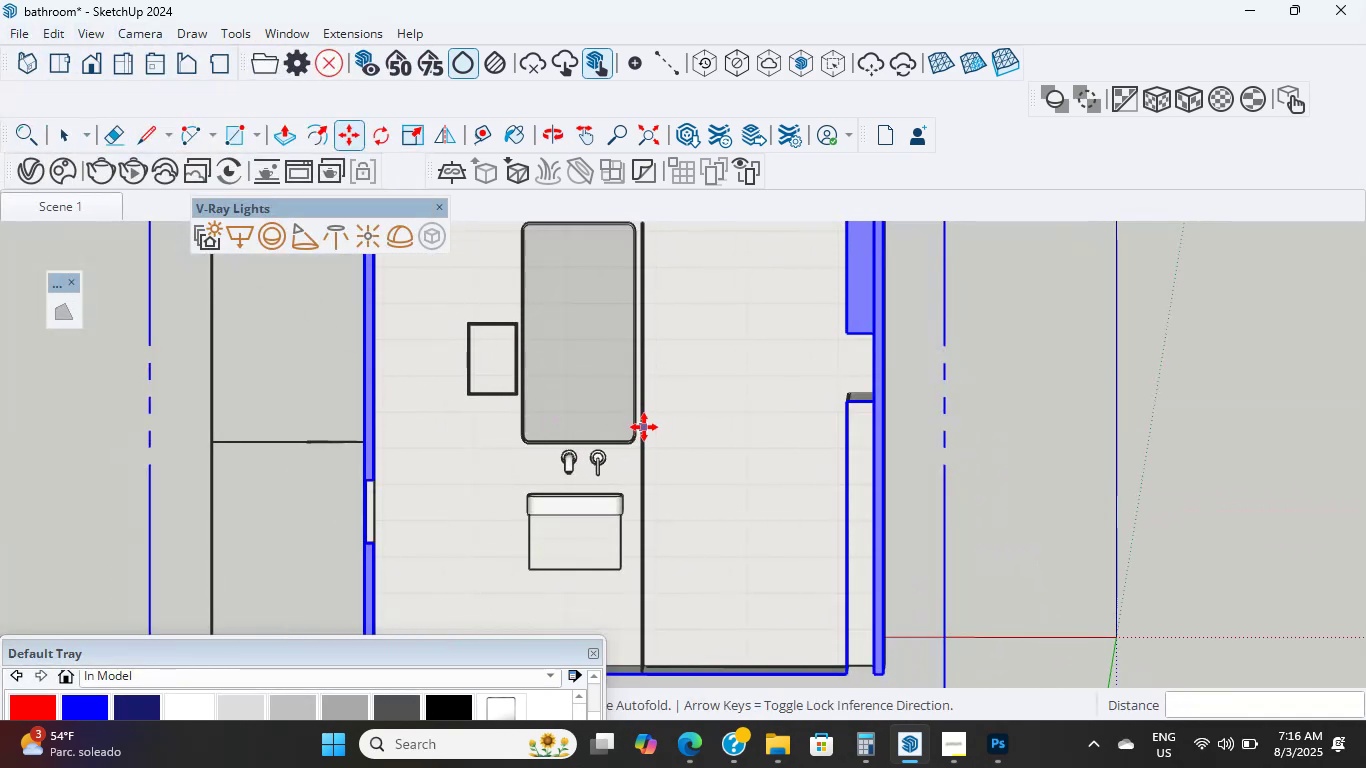 
hold_key(key=ShiftLeft, duration=2.25)
scroll: coordinate [627, 422], scroll_direction: down, amount: 7.0
 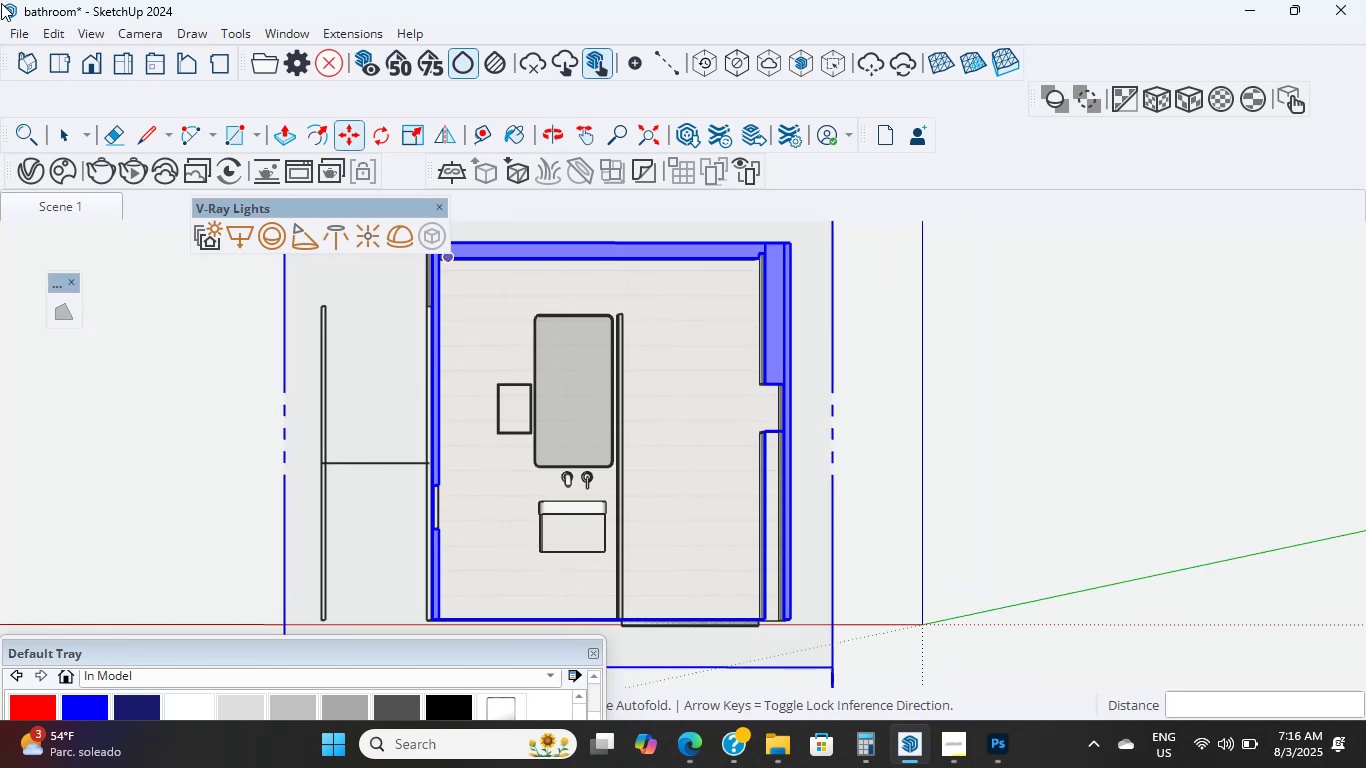 
left_click([136, 31])
 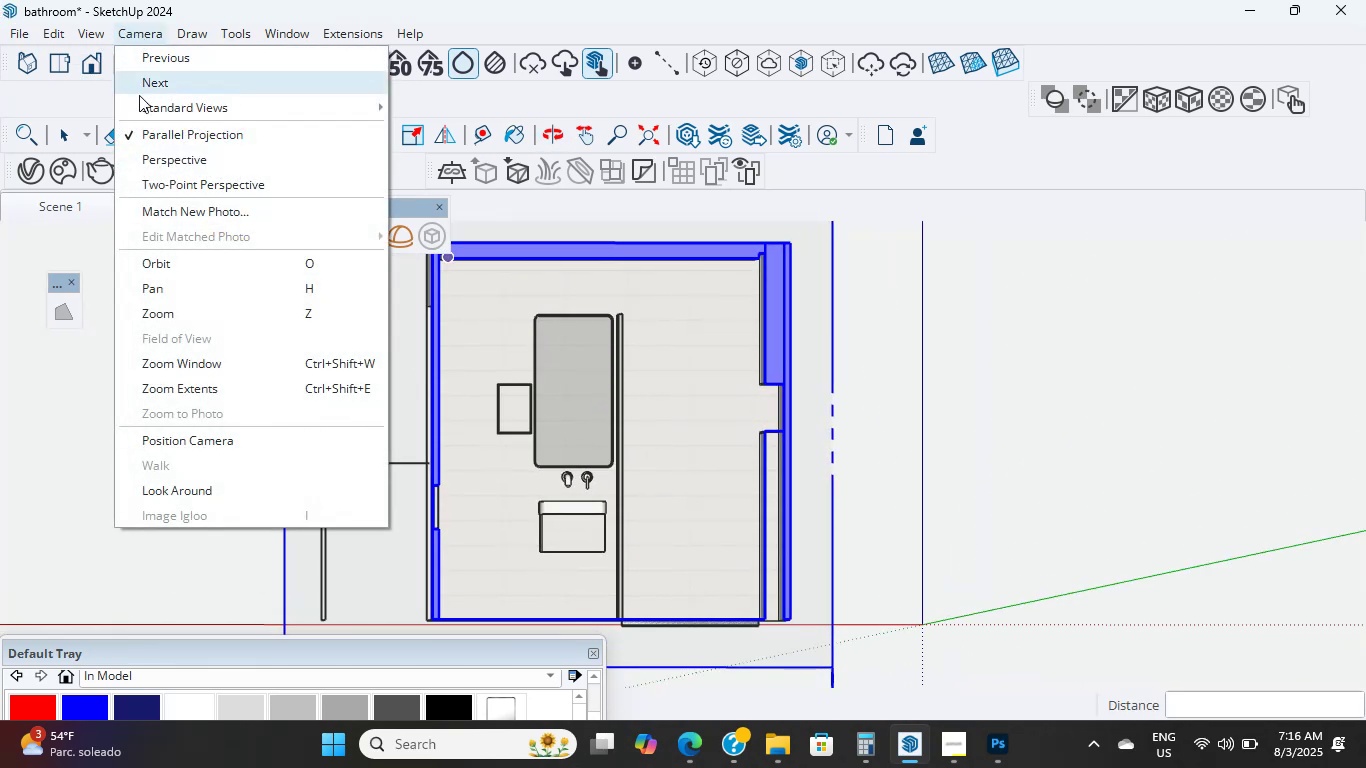 
left_click([166, 153])
 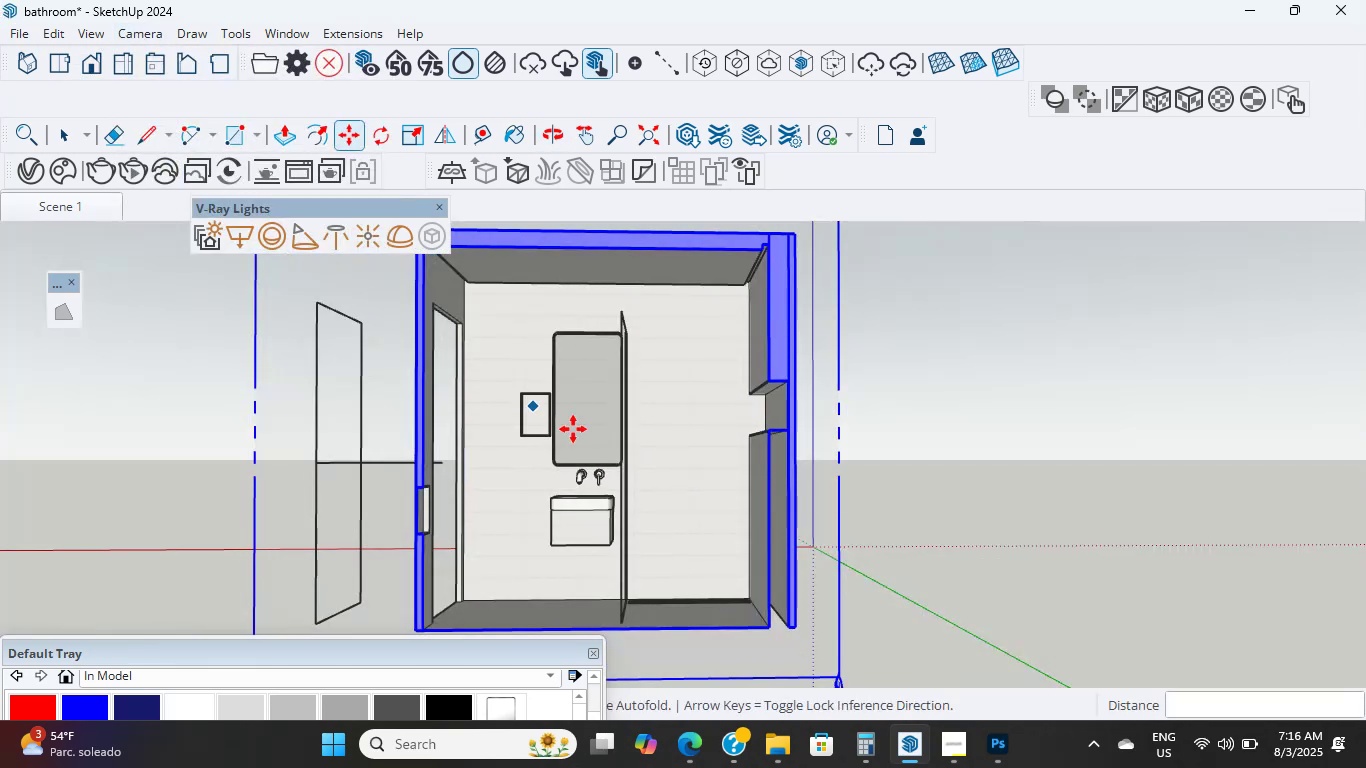 
scroll: coordinate [598, 435], scroll_direction: up, amount: 4.0
 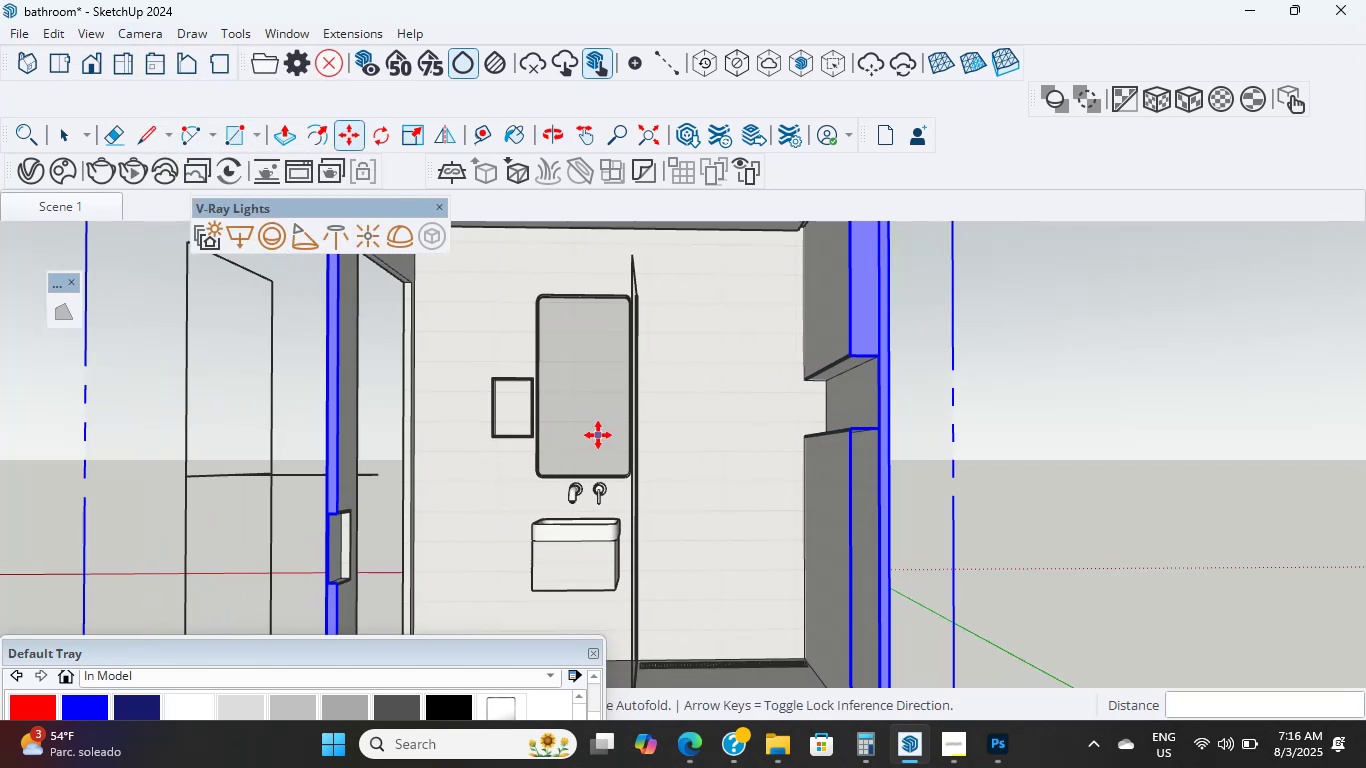 
hold_key(key=ShiftLeft, duration=1.09)
 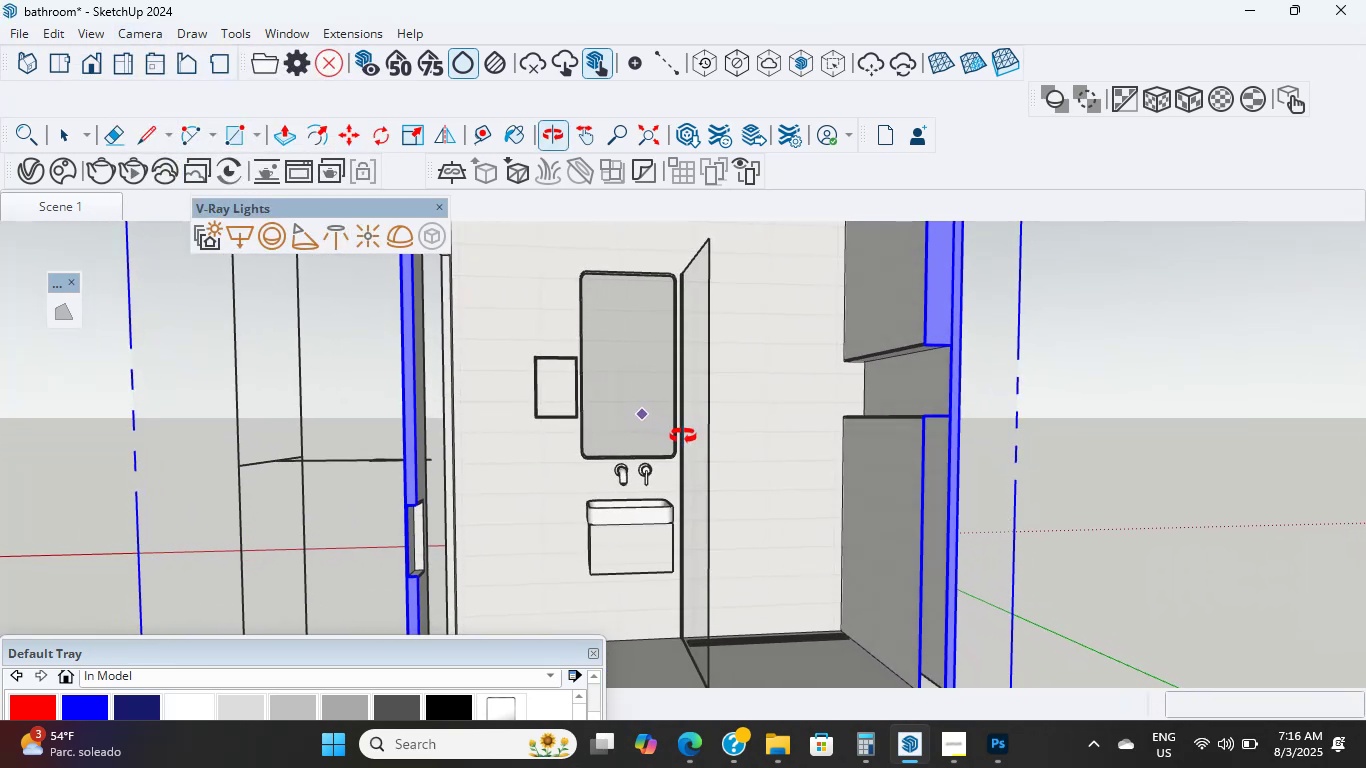 
hold_key(key=ShiftLeft, duration=0.65)
scroll: coordinate [645, 418], scroll_direction: down, amount: 4.0
 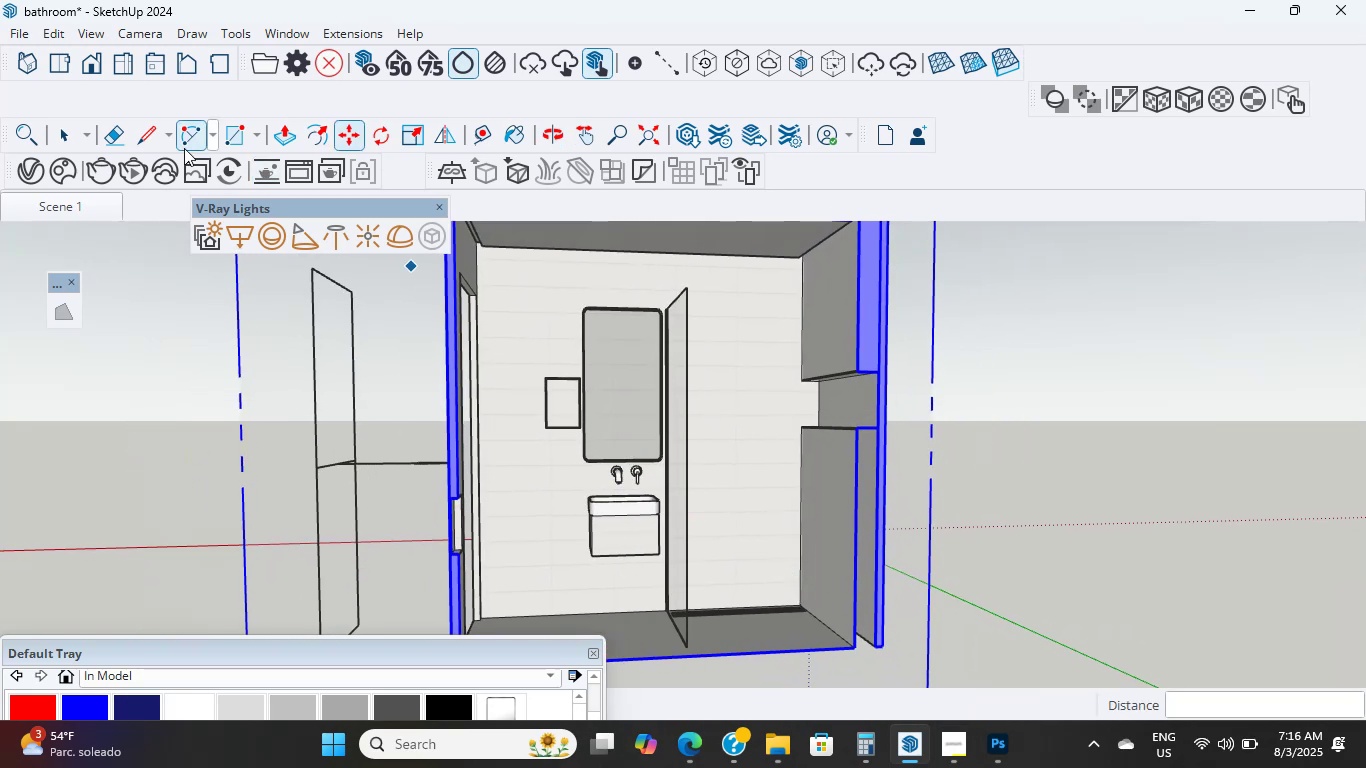 
left_click([136, 180])
 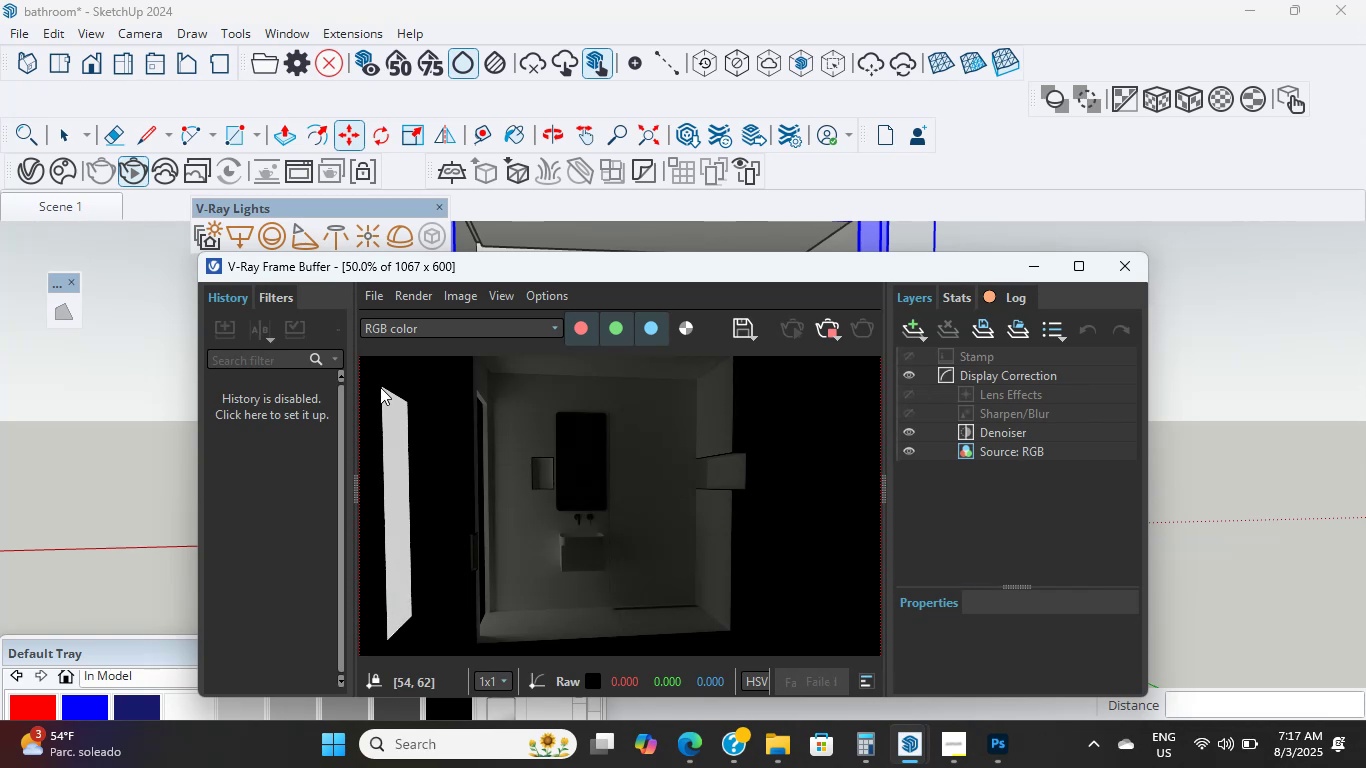 
wait(27.54)
 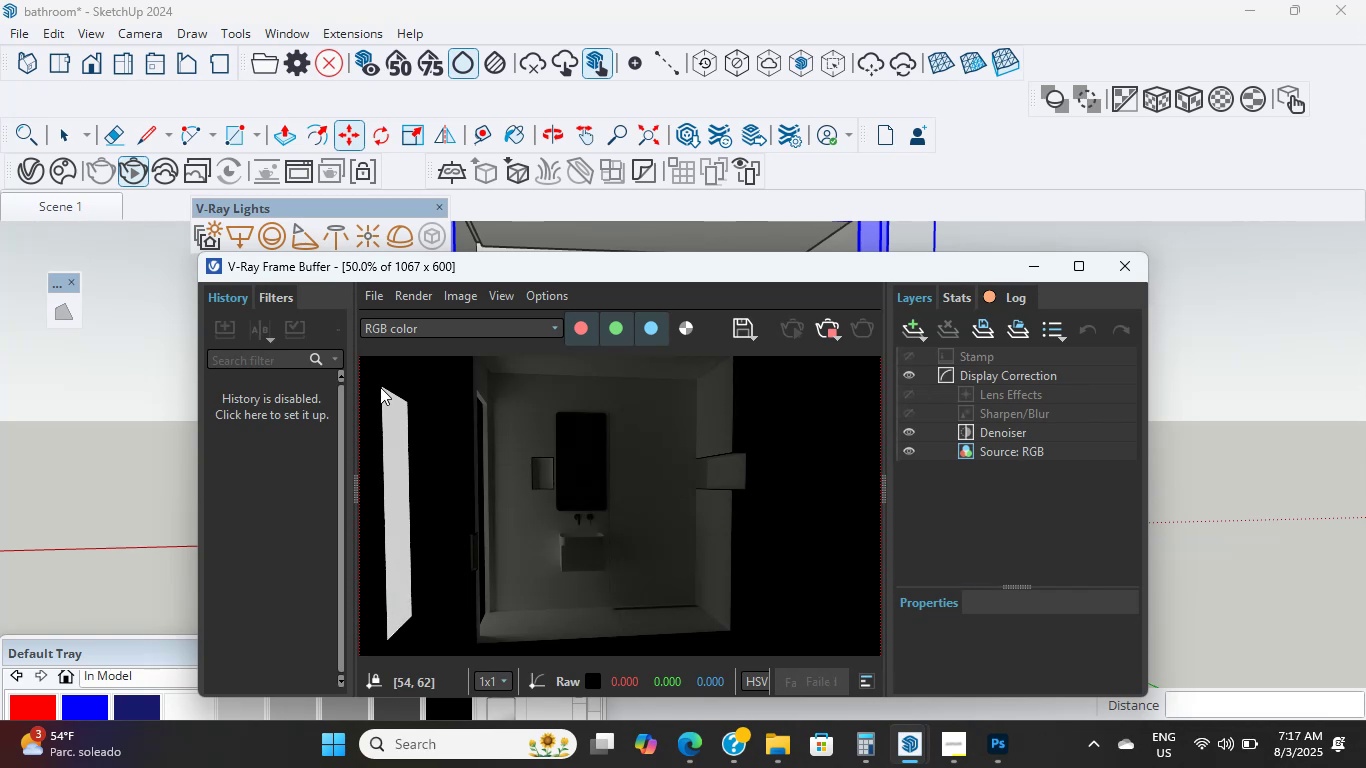 
mouse_move([910, 725])
 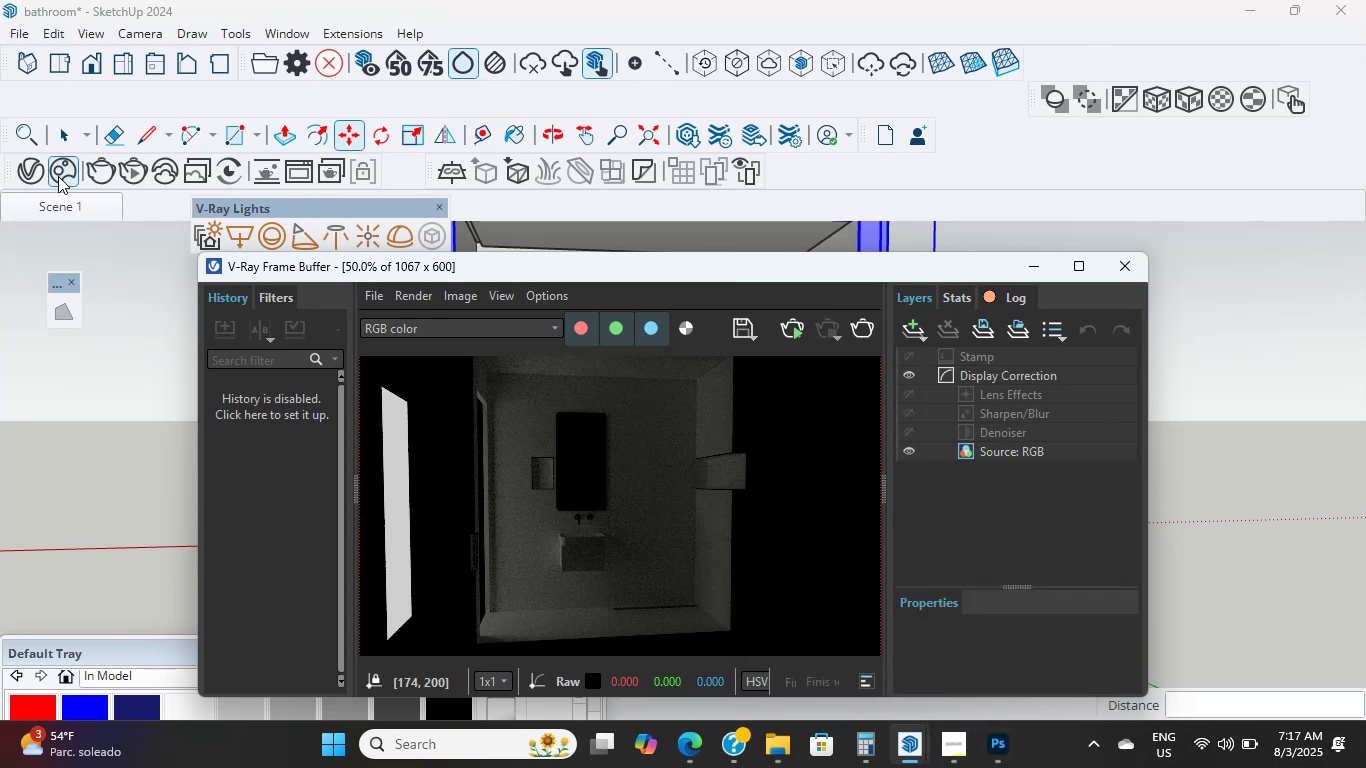 
left_click([34, 172])
 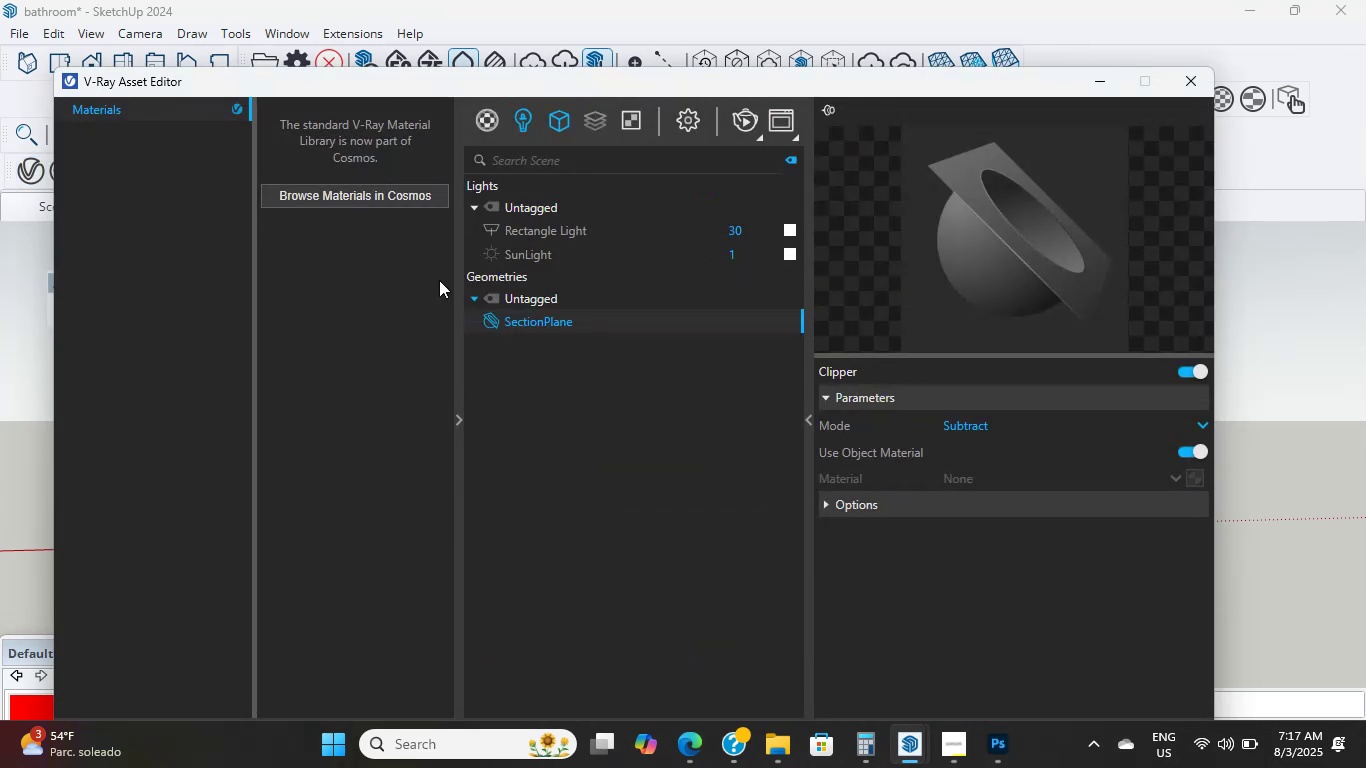 
left_click([744, 230])
 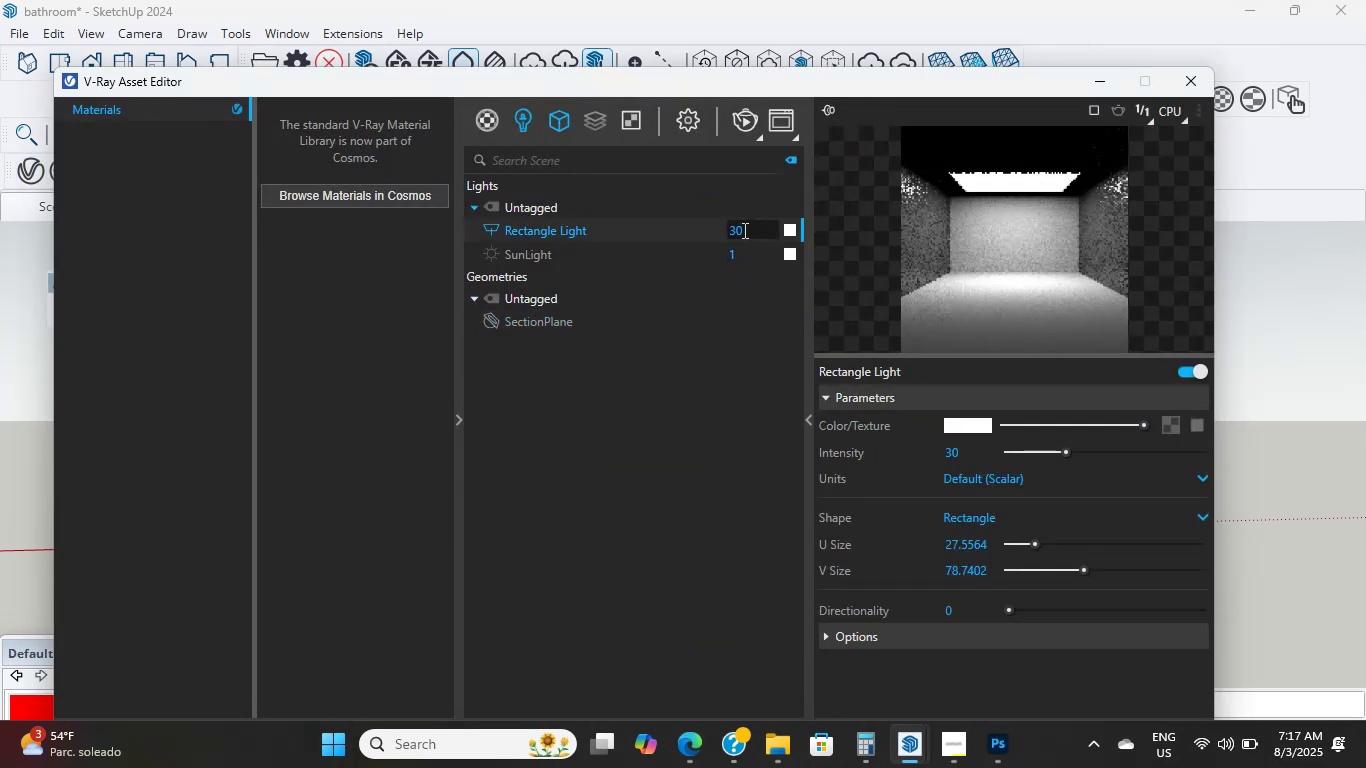 
left_click_drag(start_coordinate=[743, 230], to_coordinate=[718, 232])
 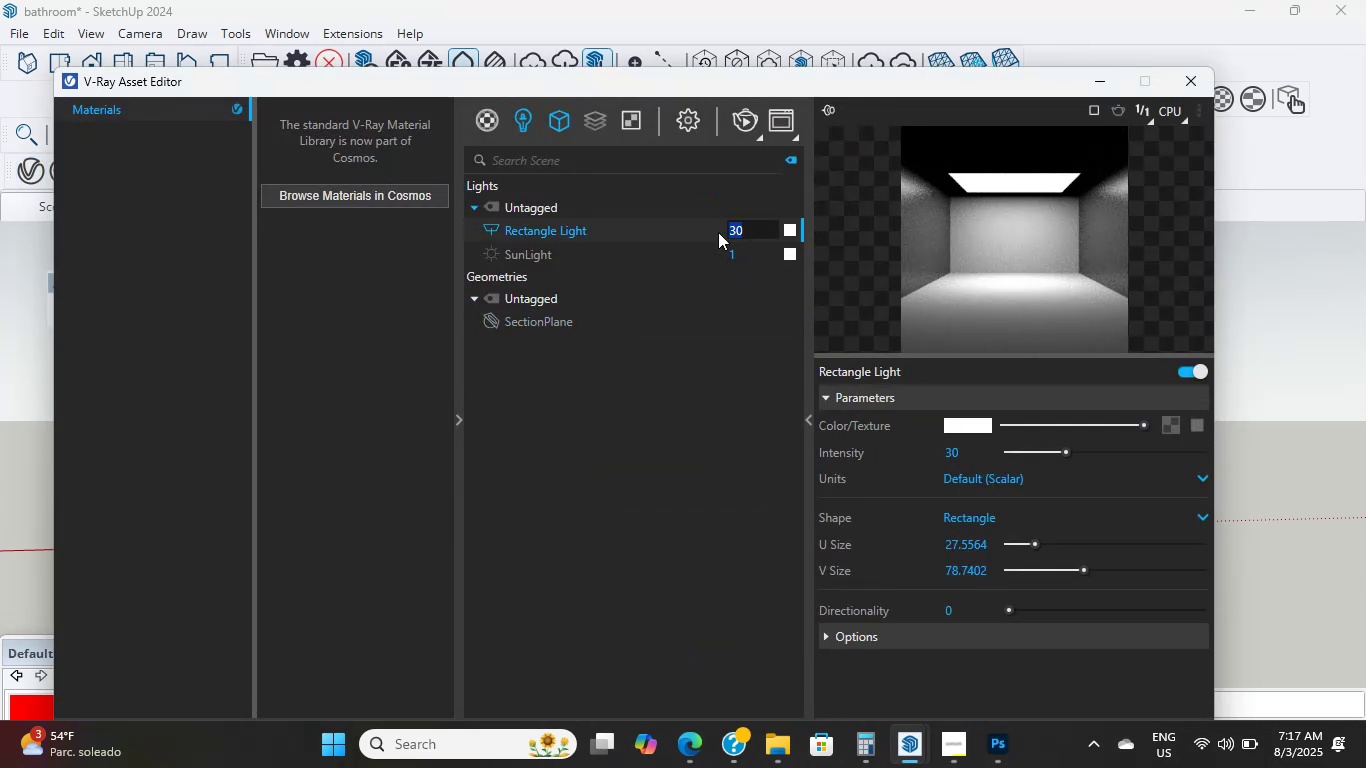 
key(Numpad5)
 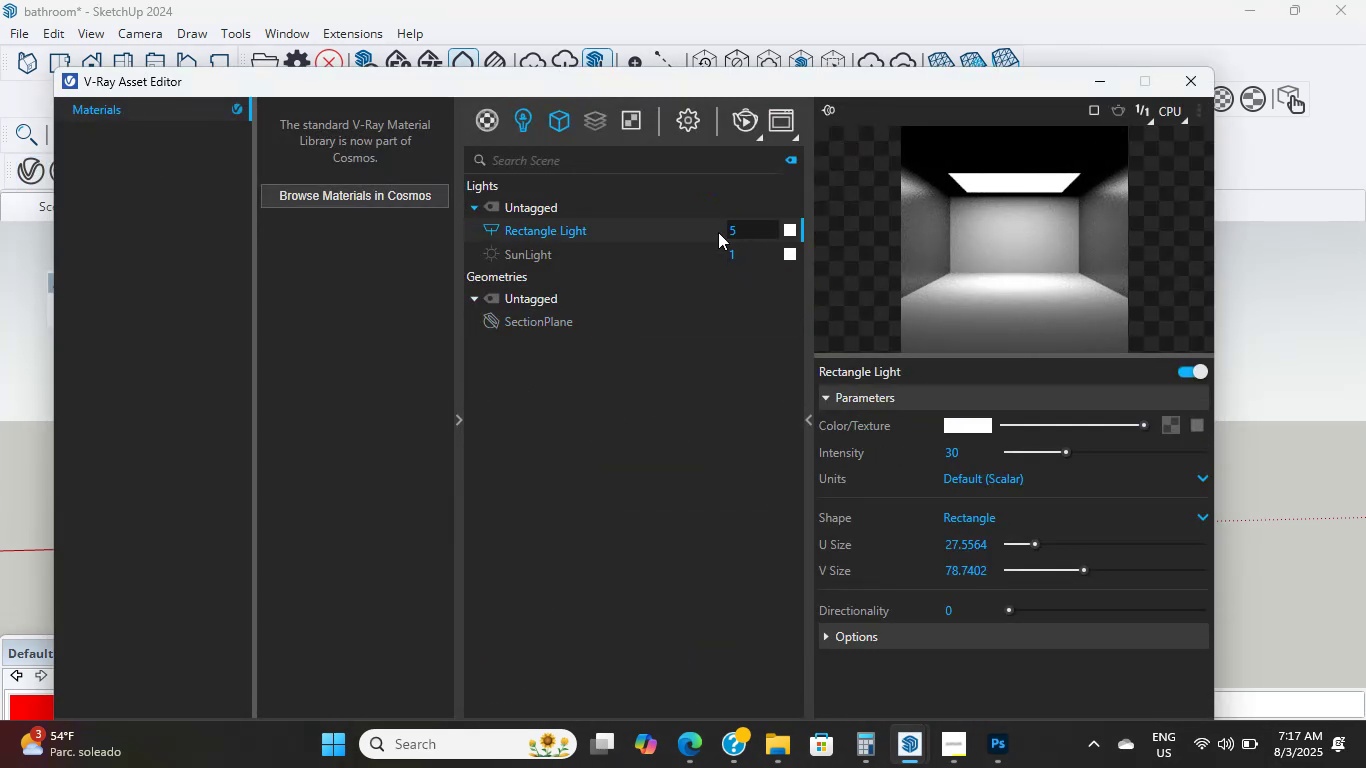 
key(Numpad0)
 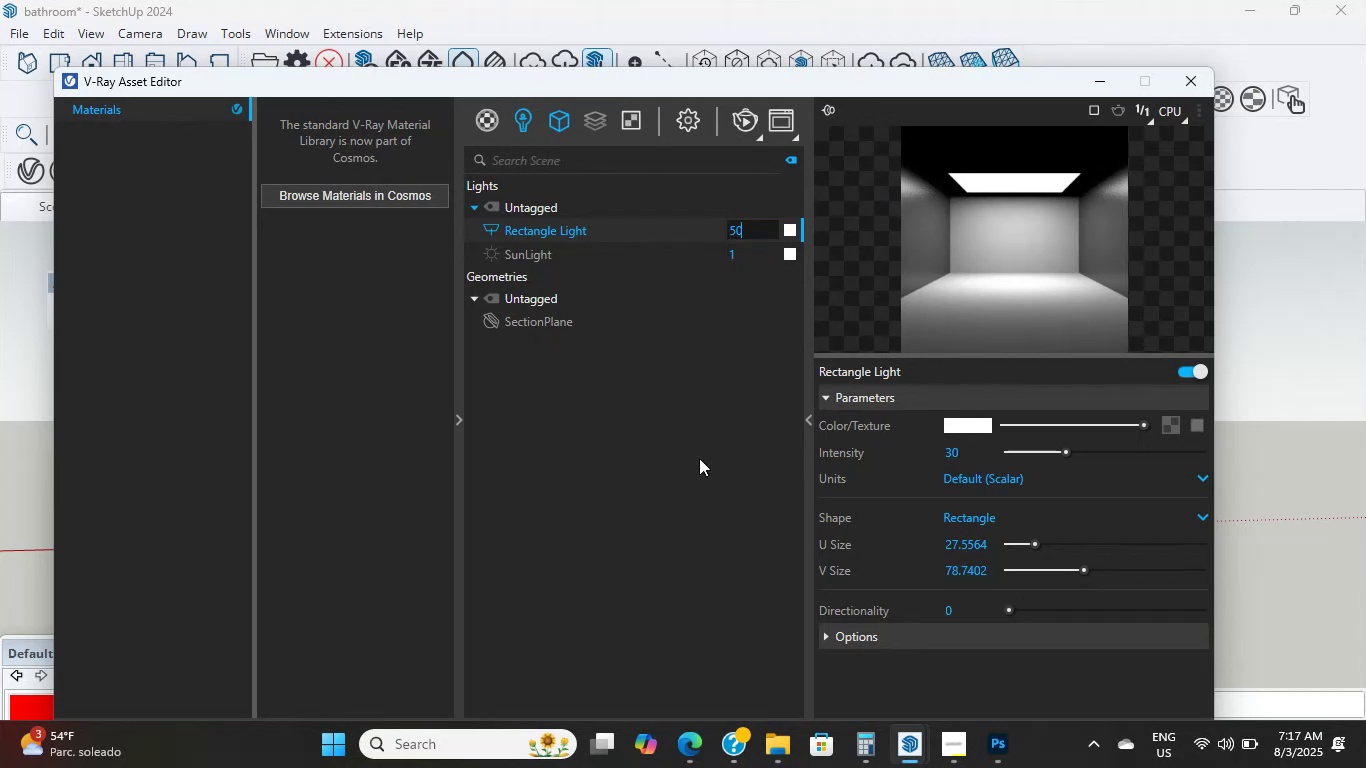 
left_click([714, 520])
 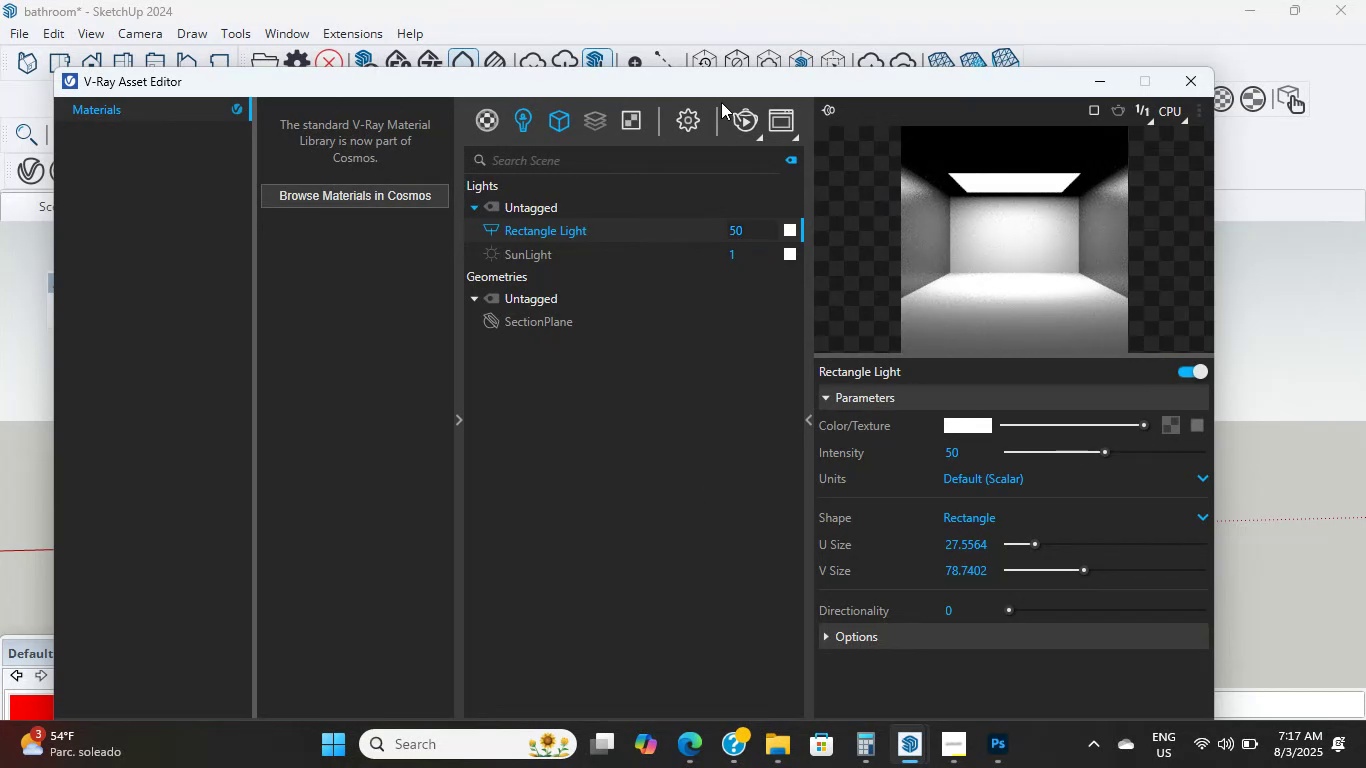 
left_click_drag(start_coordinate=[706, 83], to_coordinate=[747, 423])
 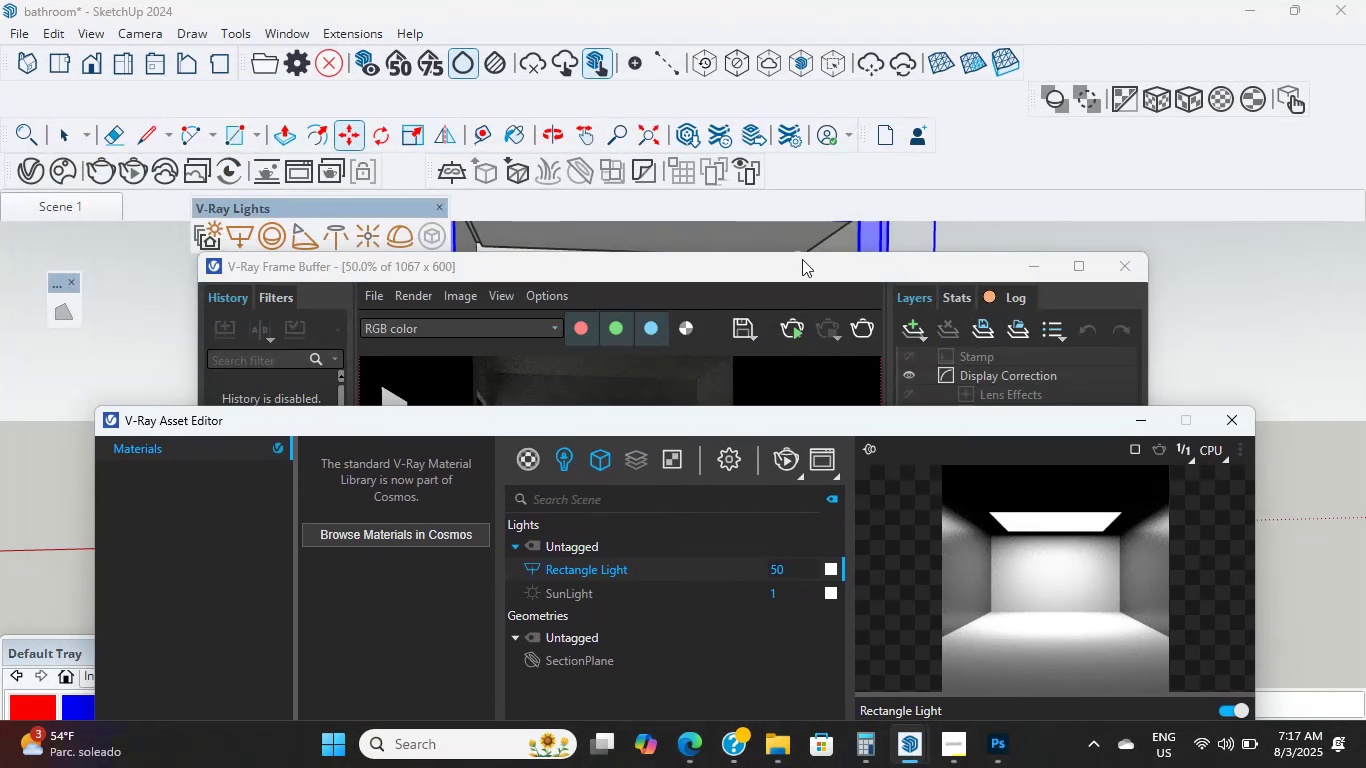 
left_click_drag(start_coordinate=[801, 269], to_coordinate=[785, 126])
 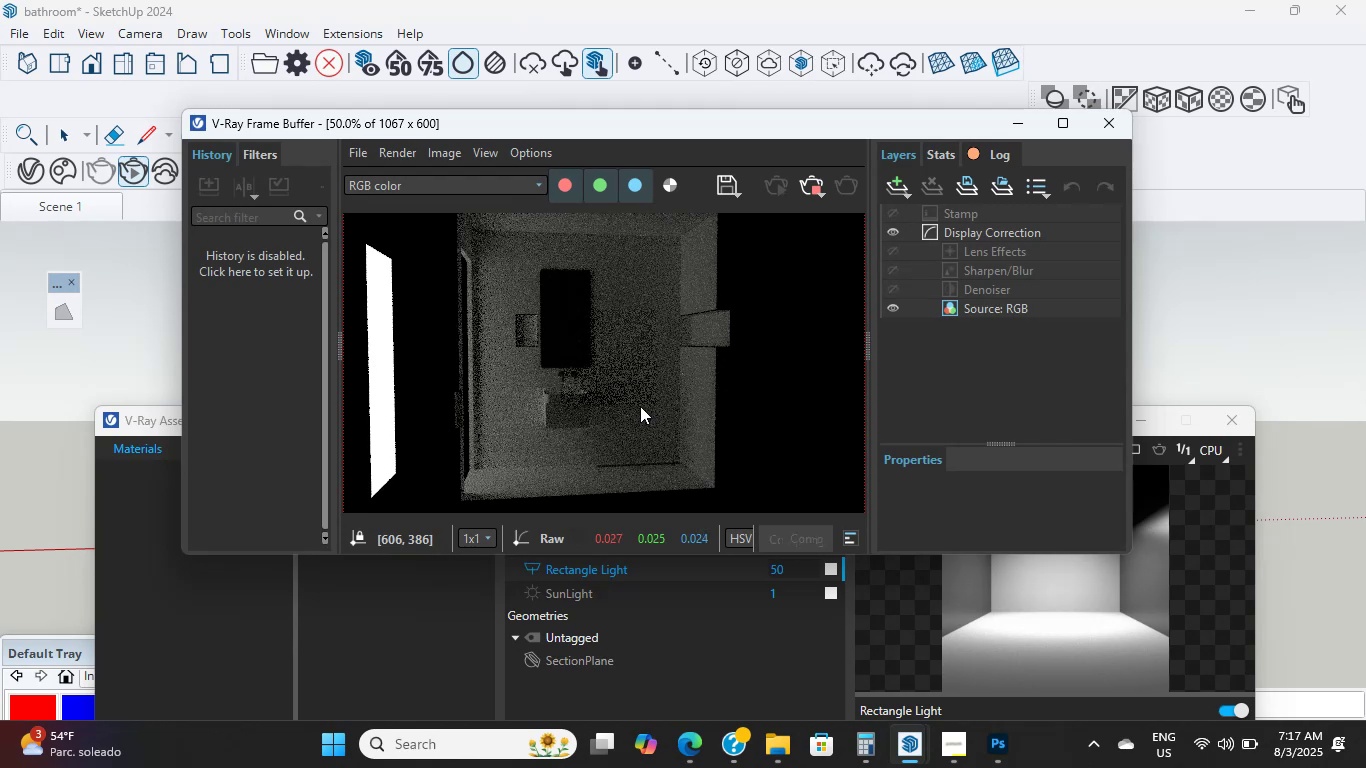 
wait(7.66)
 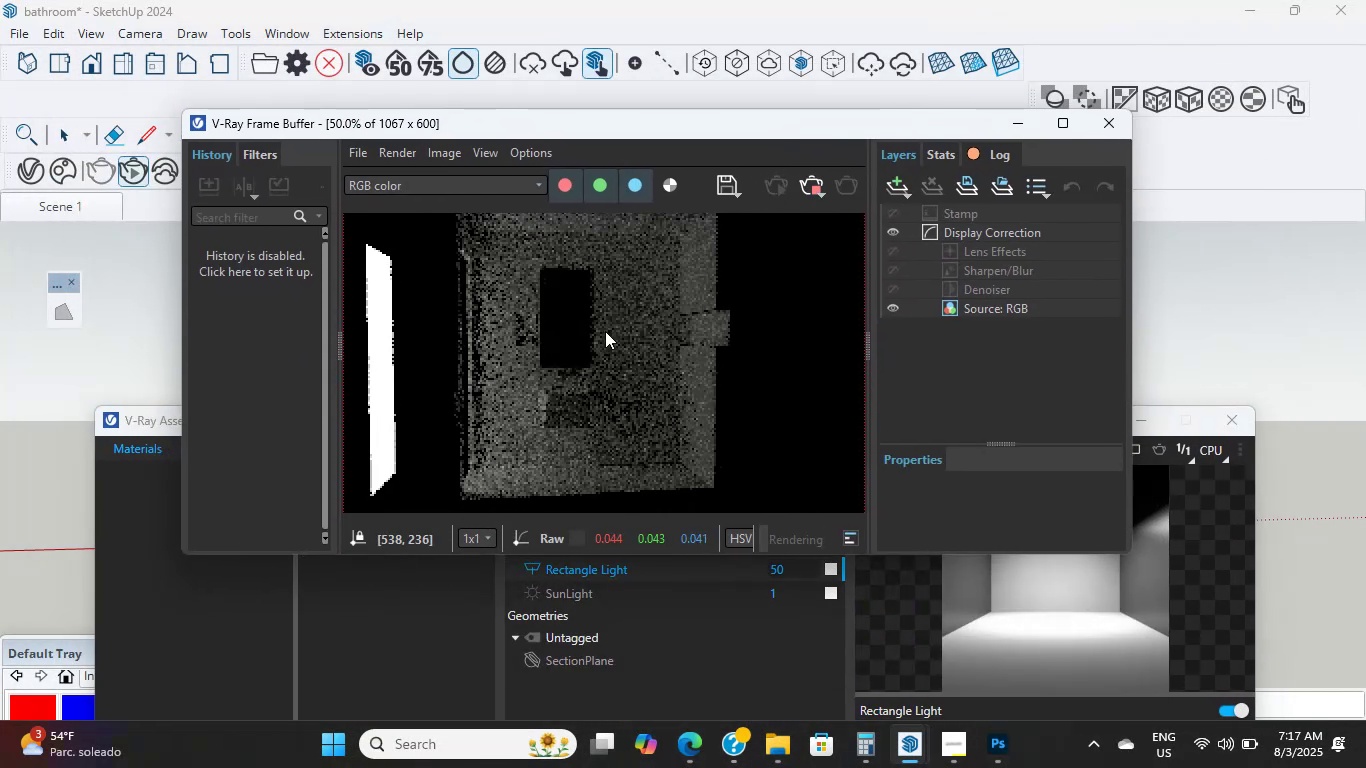 
scroll: coordinate [557, 358], scroll_direction: up, amount: 1.0
 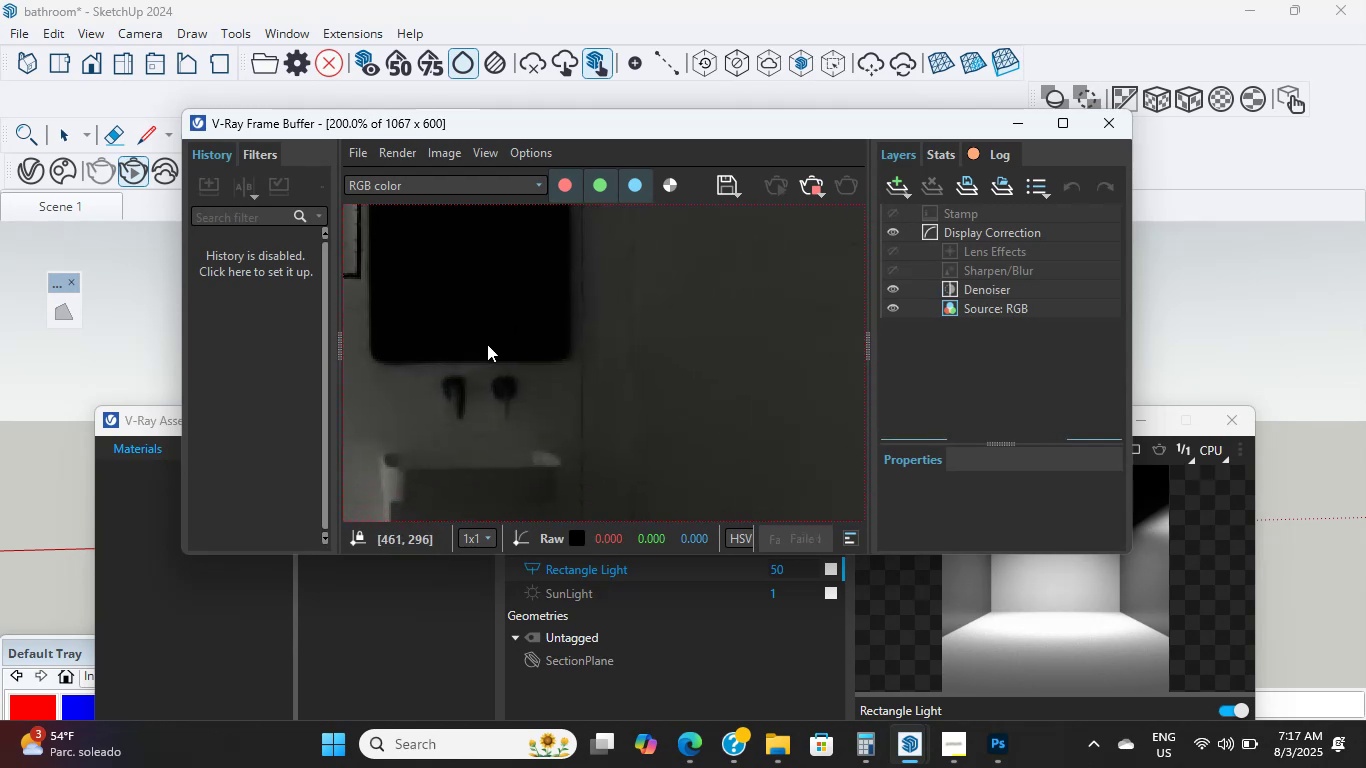 
scroll: coordinate [507, 372], scroll_direction: down, amount: 1.0
 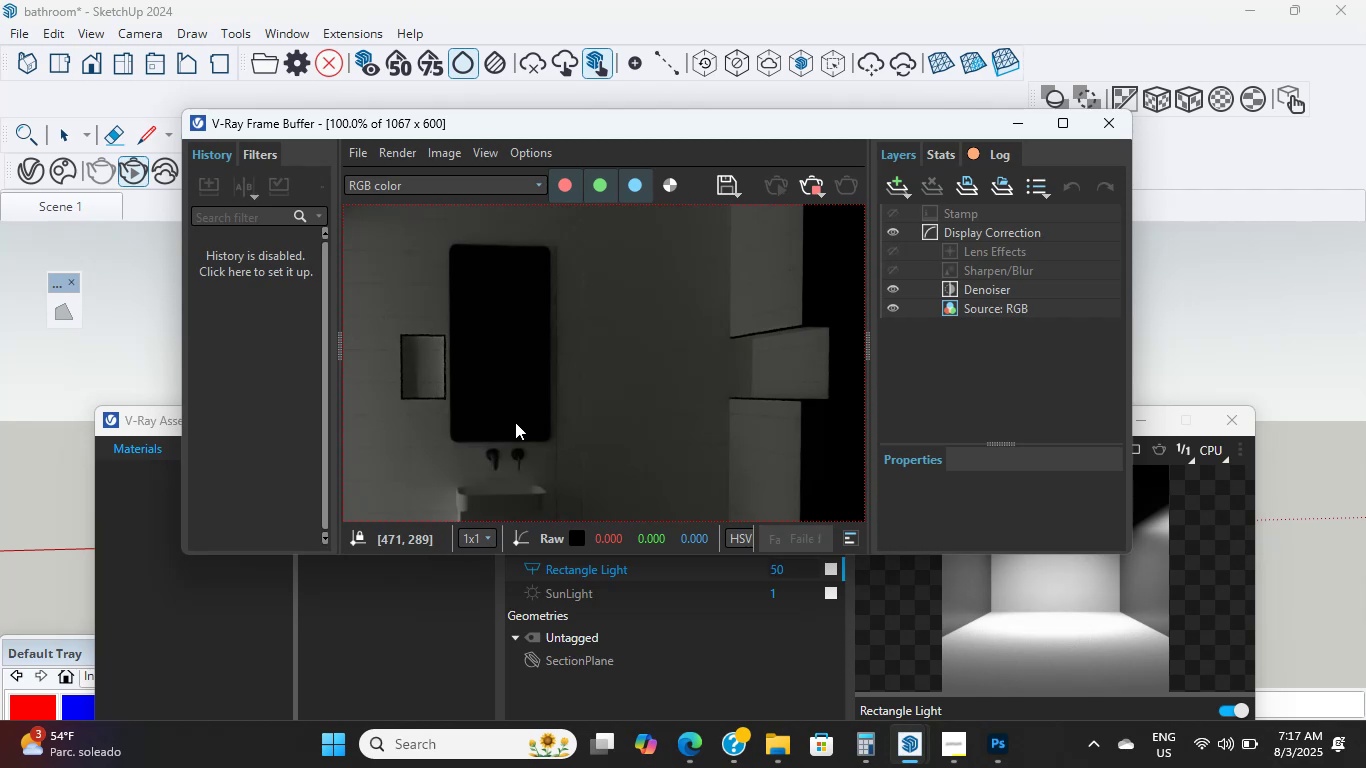 
wait(10.65)
 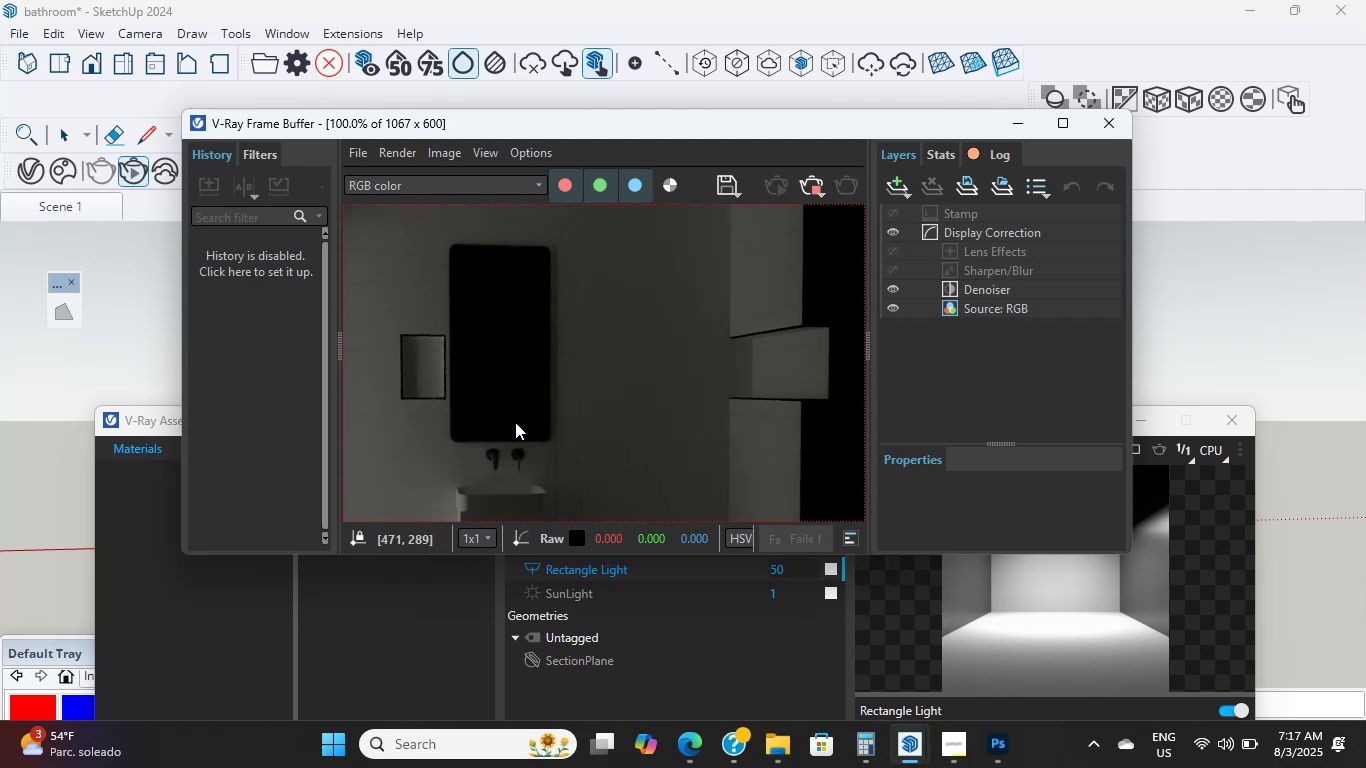 
left_click([179, 620])
 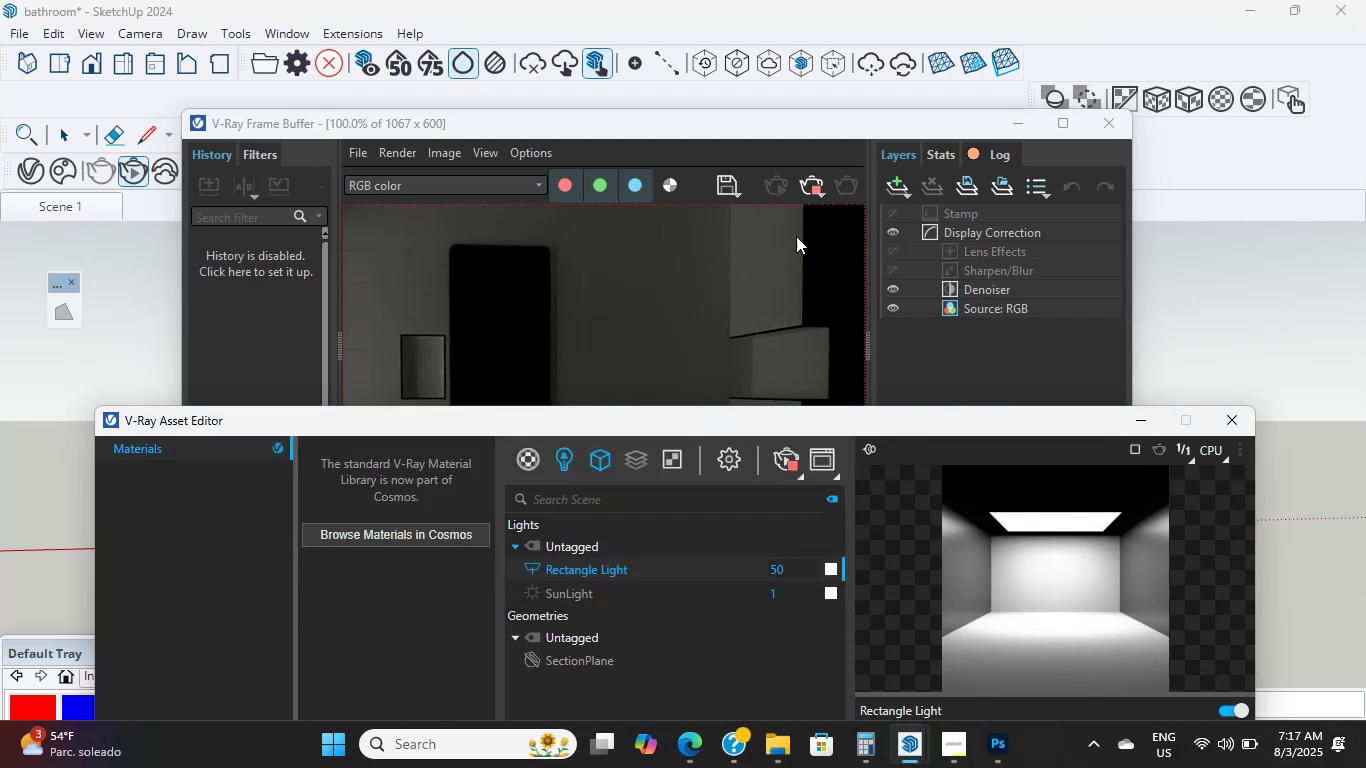 
left_click([820, 180])
 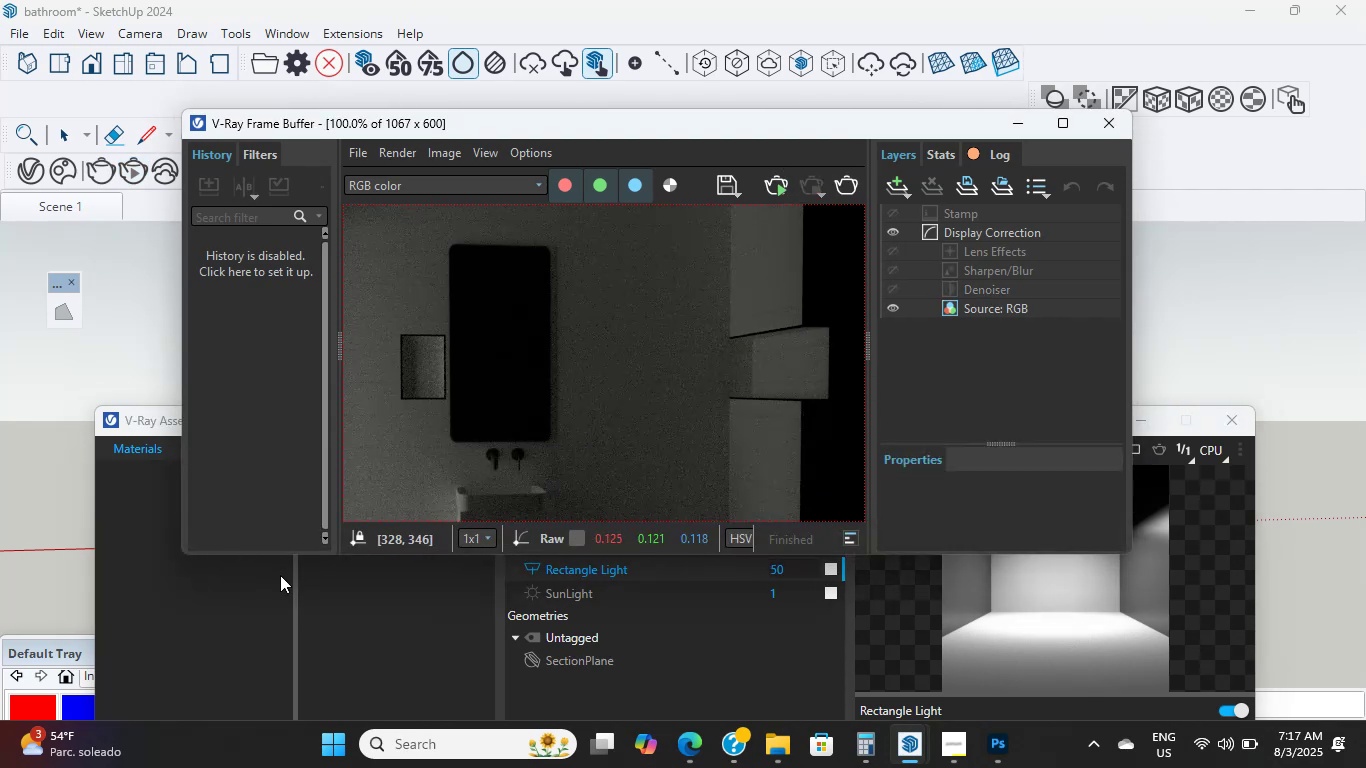 
left_click([205, 653])
 